 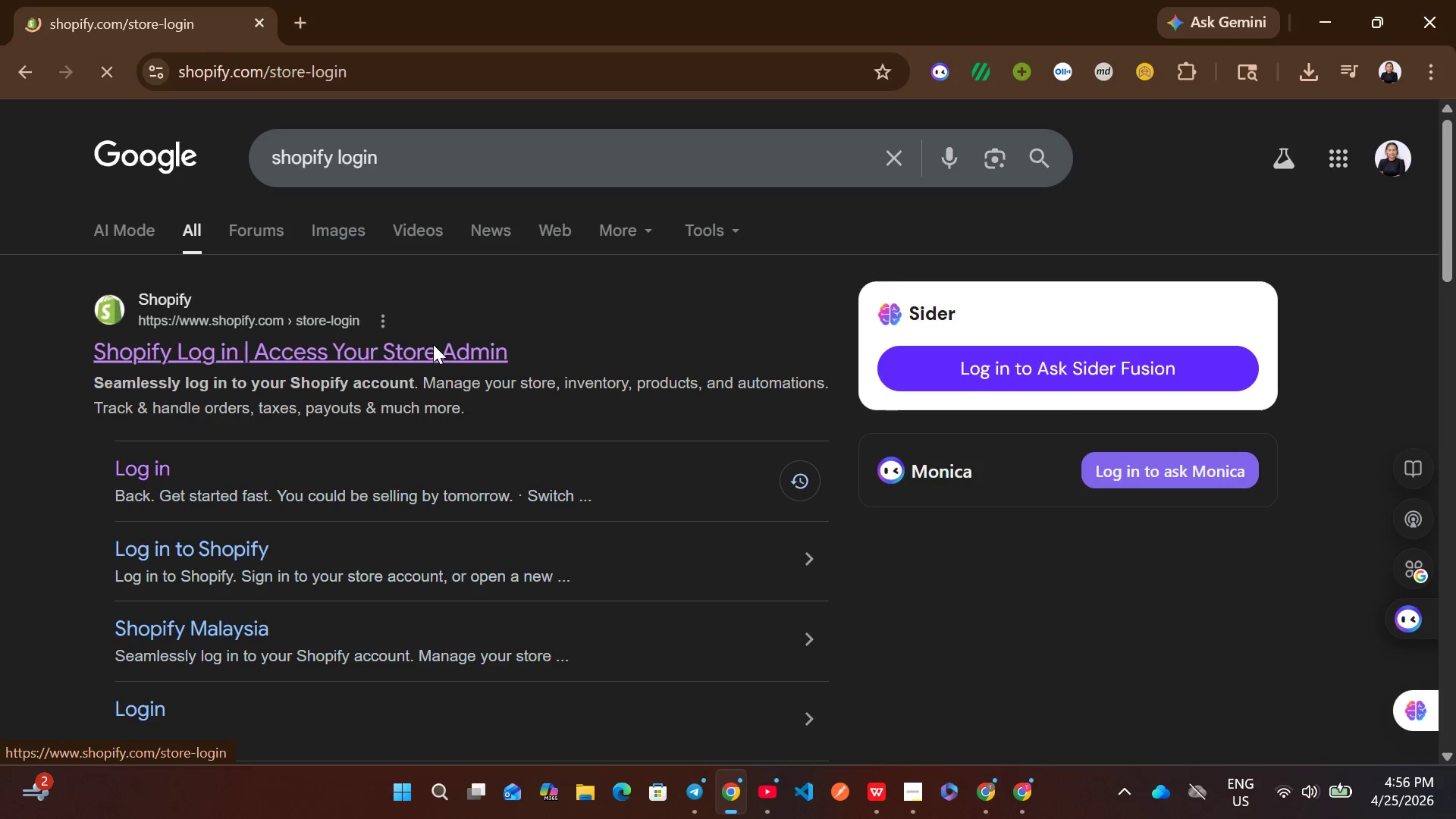 
left_click([181, 504])
 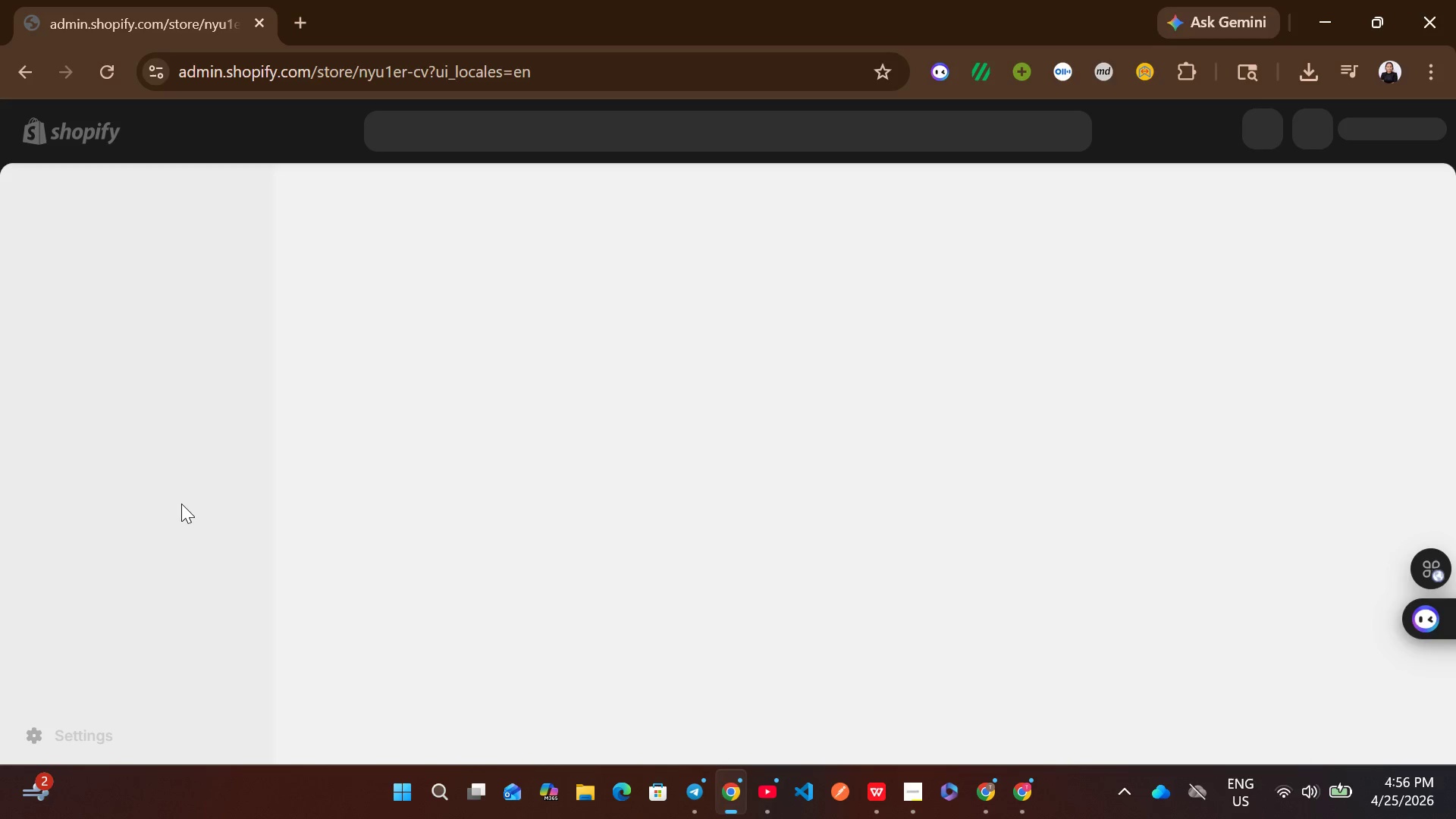 
wait(14.5)
 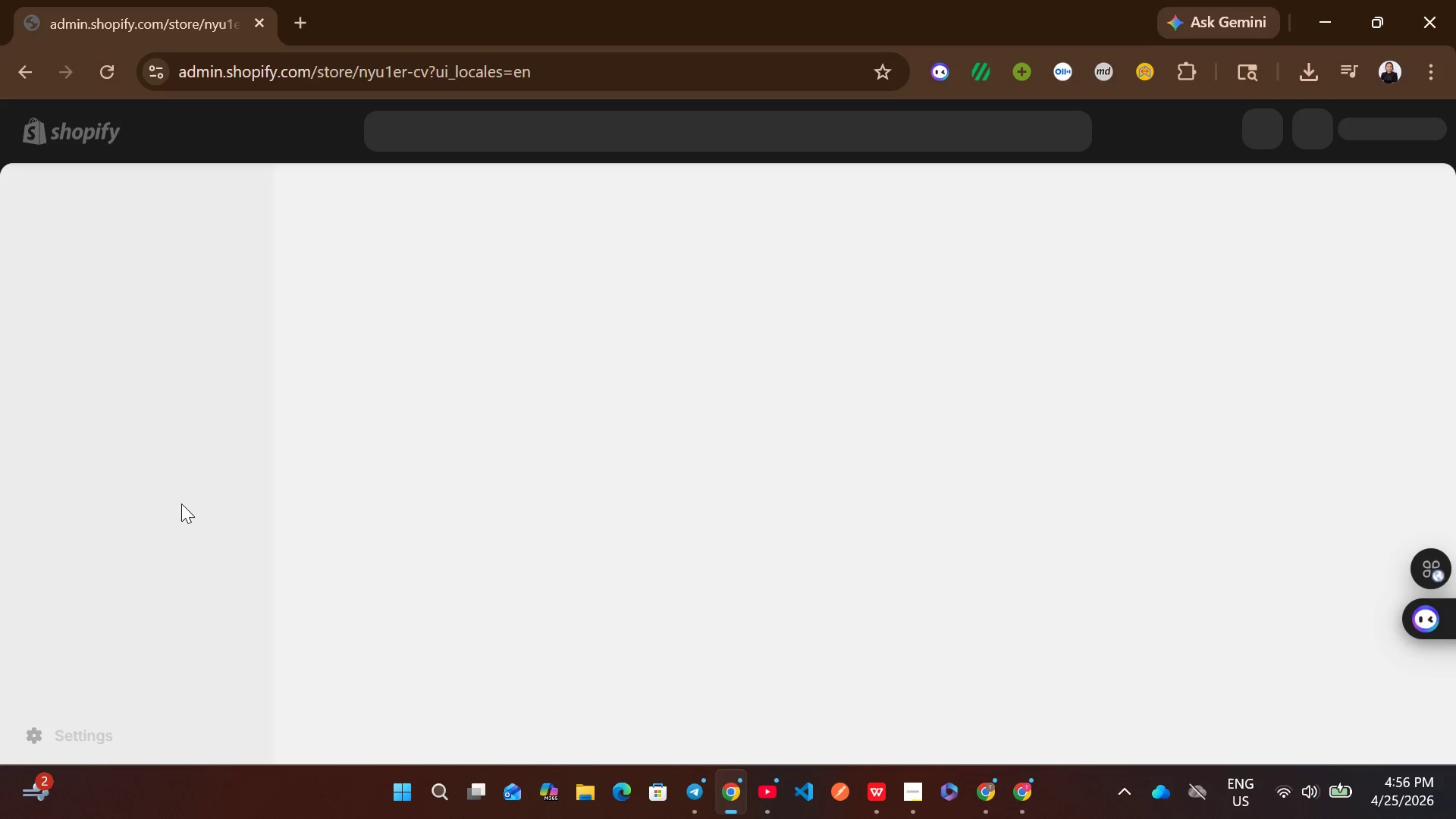 
left_click([1377, 133])
 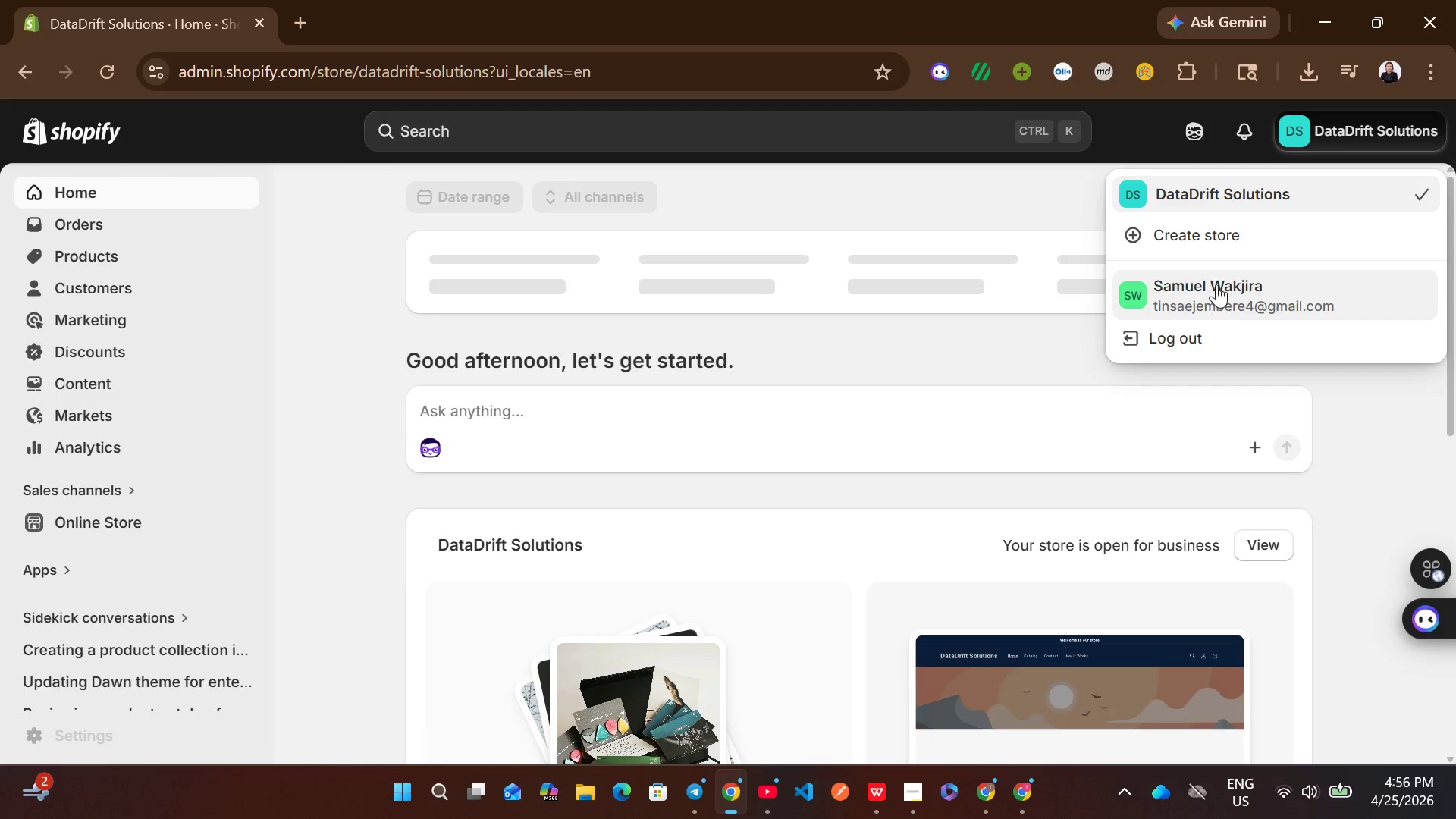 
left_click([1219, 240])
 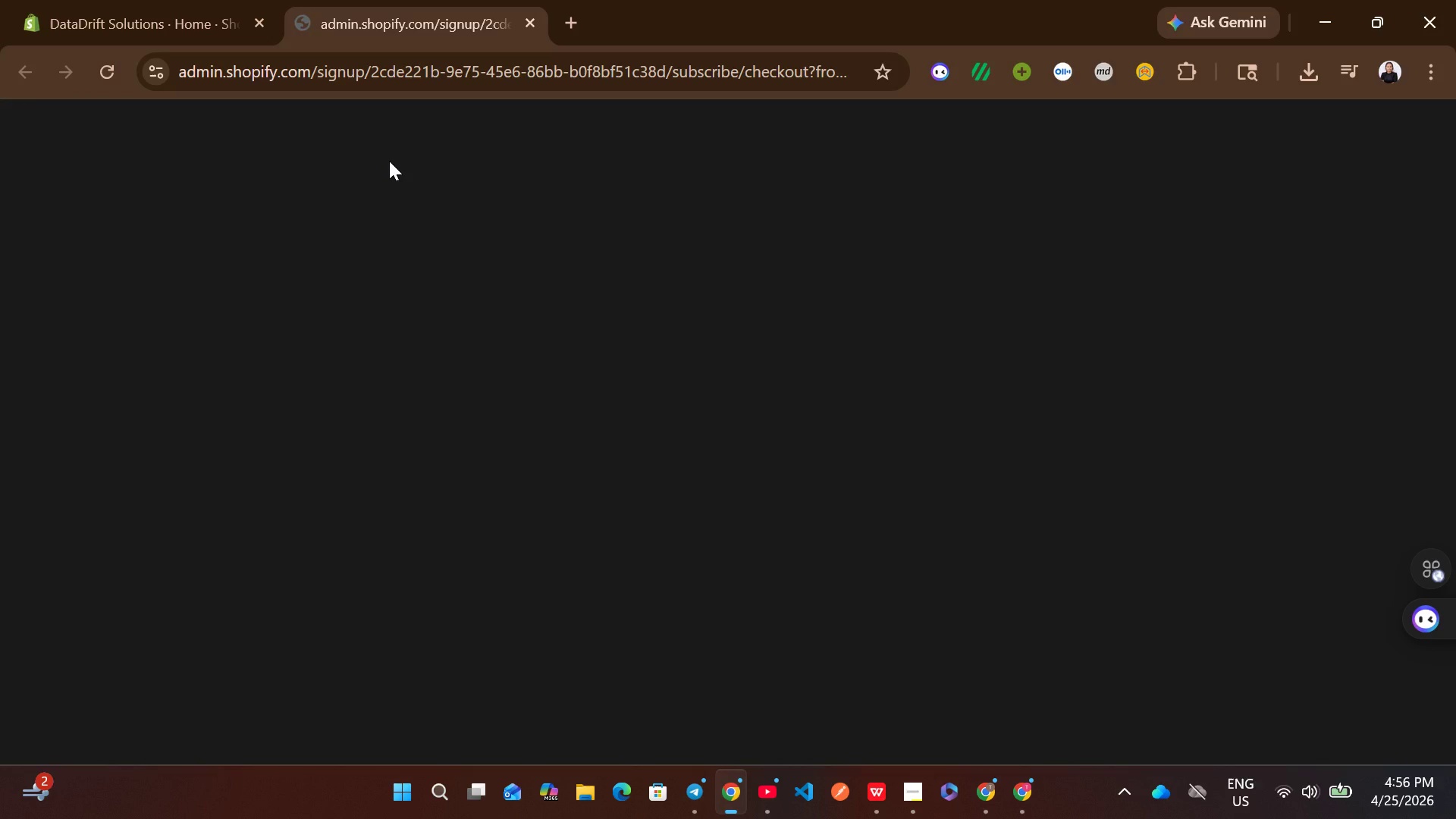 
wait(18.22)
 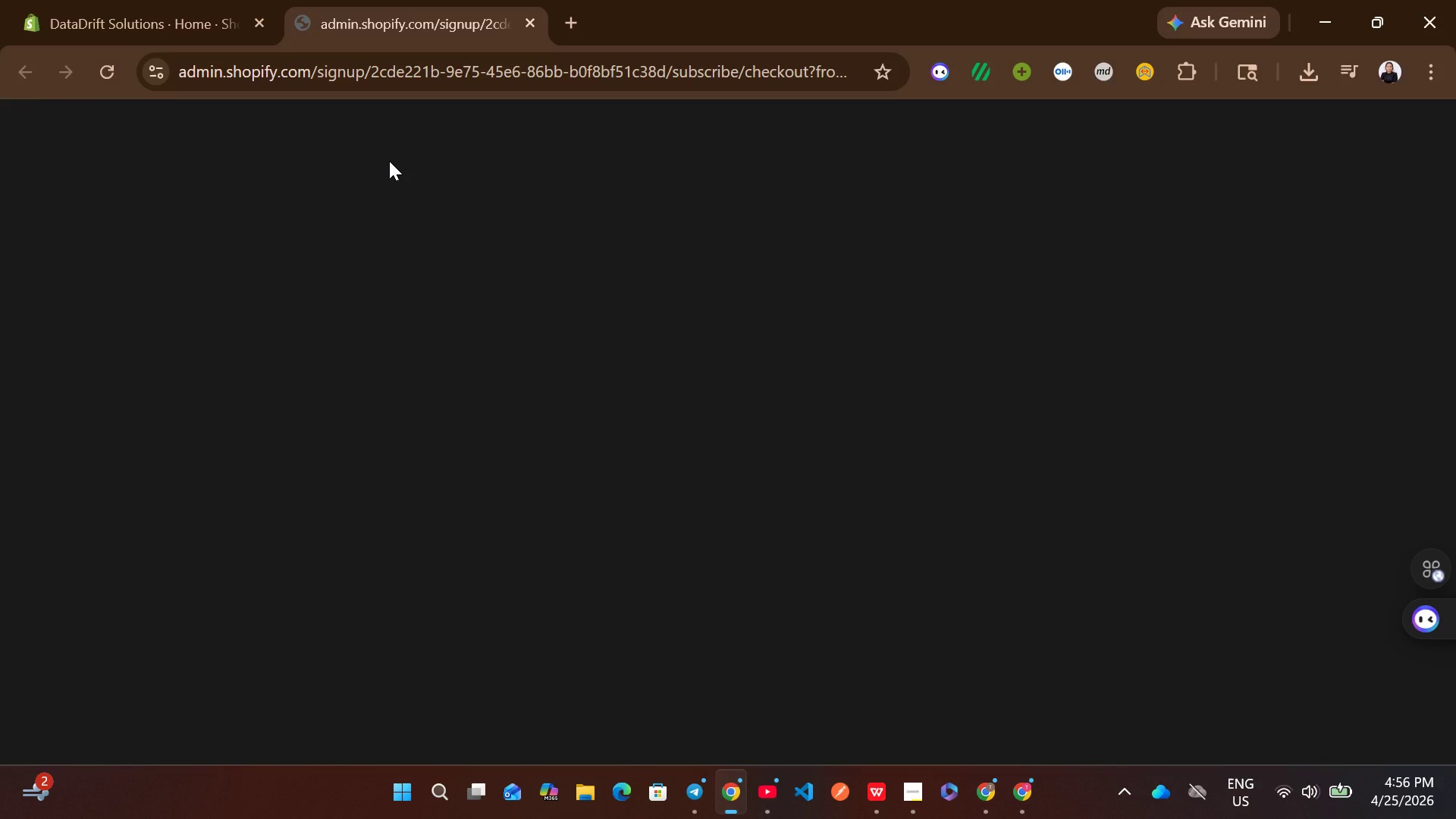 
left_click([874, 371])
 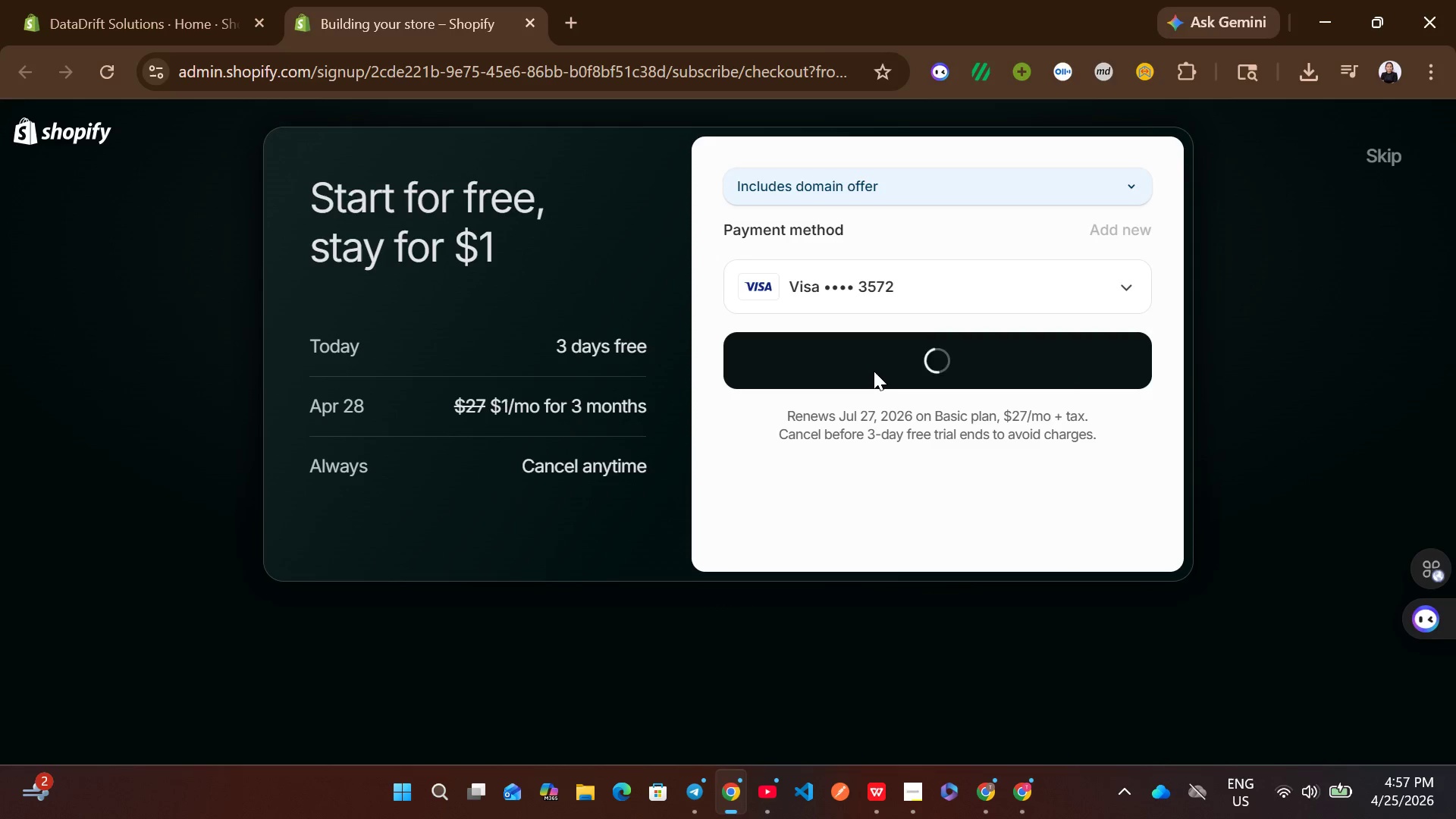 
wait(6.09)
 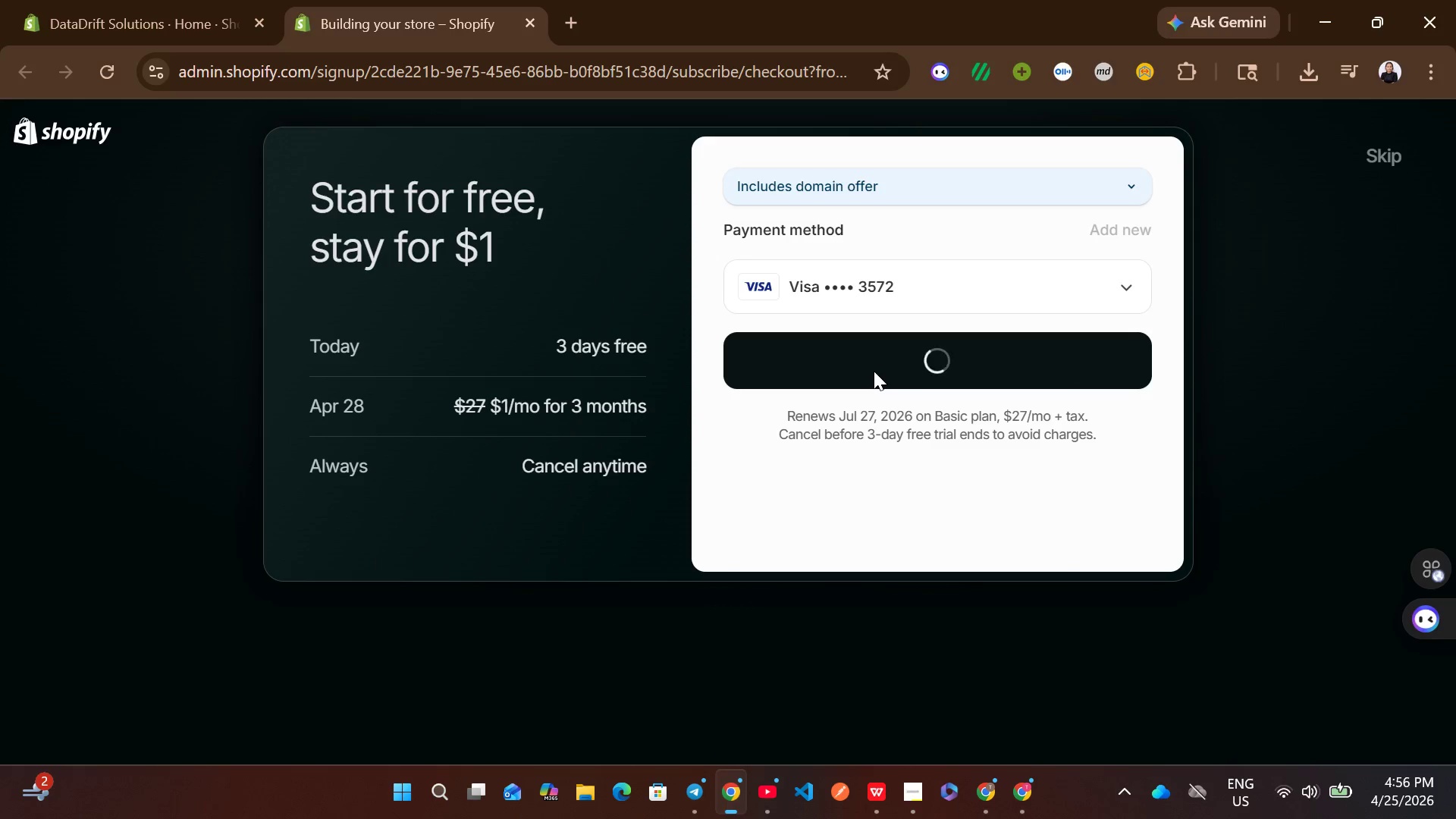 
key(3)
 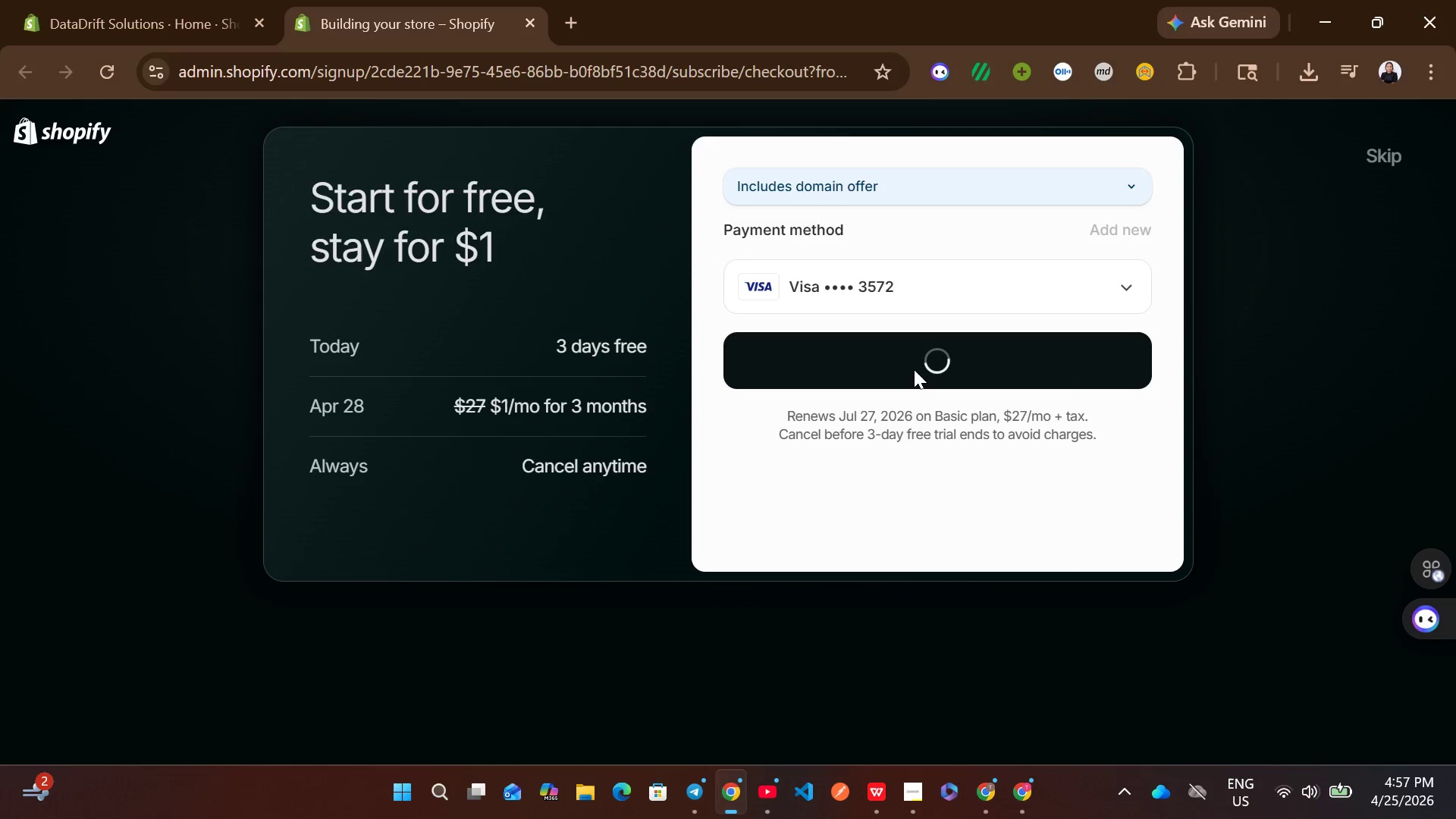 
wait(20.89)
 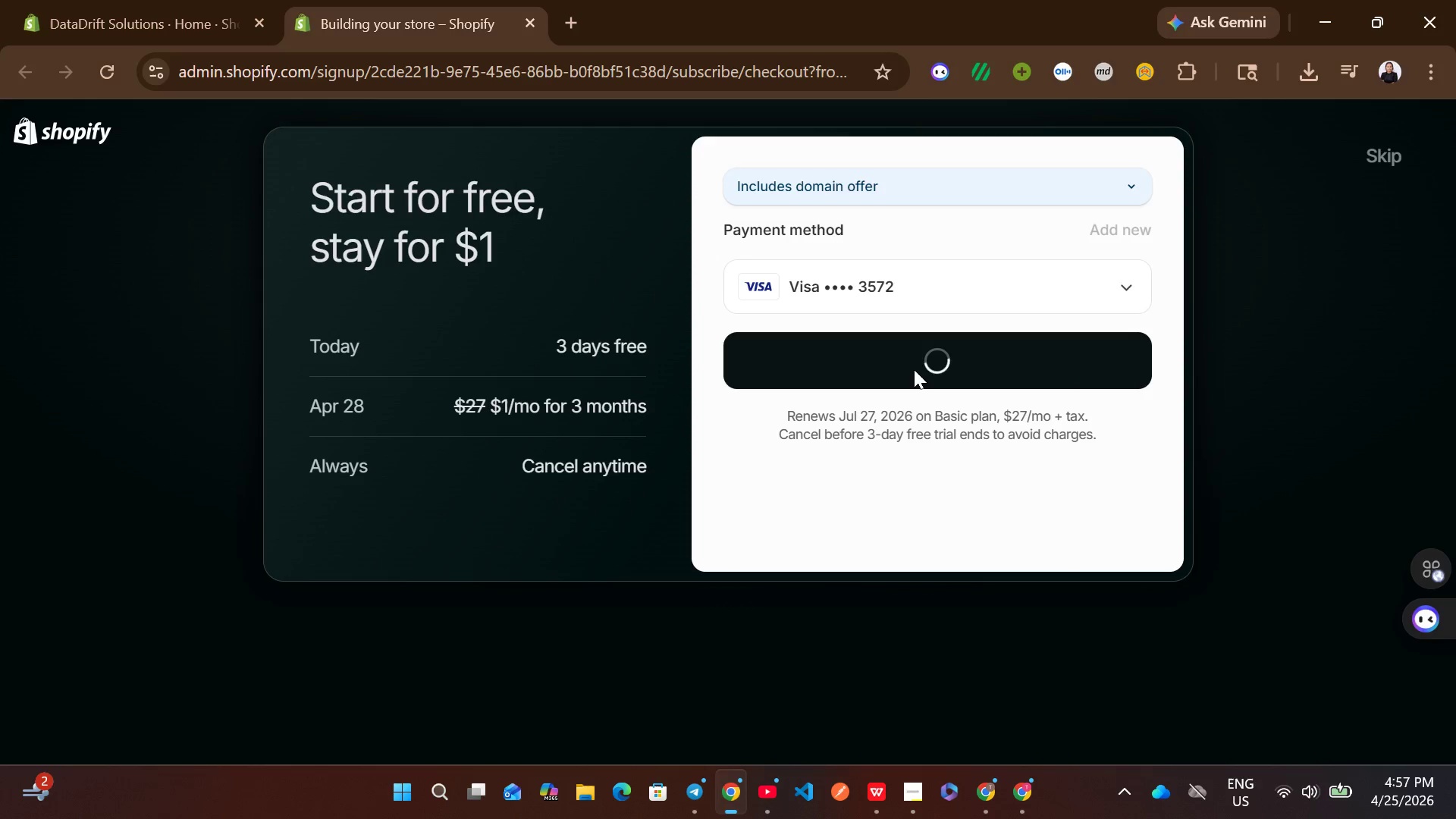 
left_click([465, 642])
 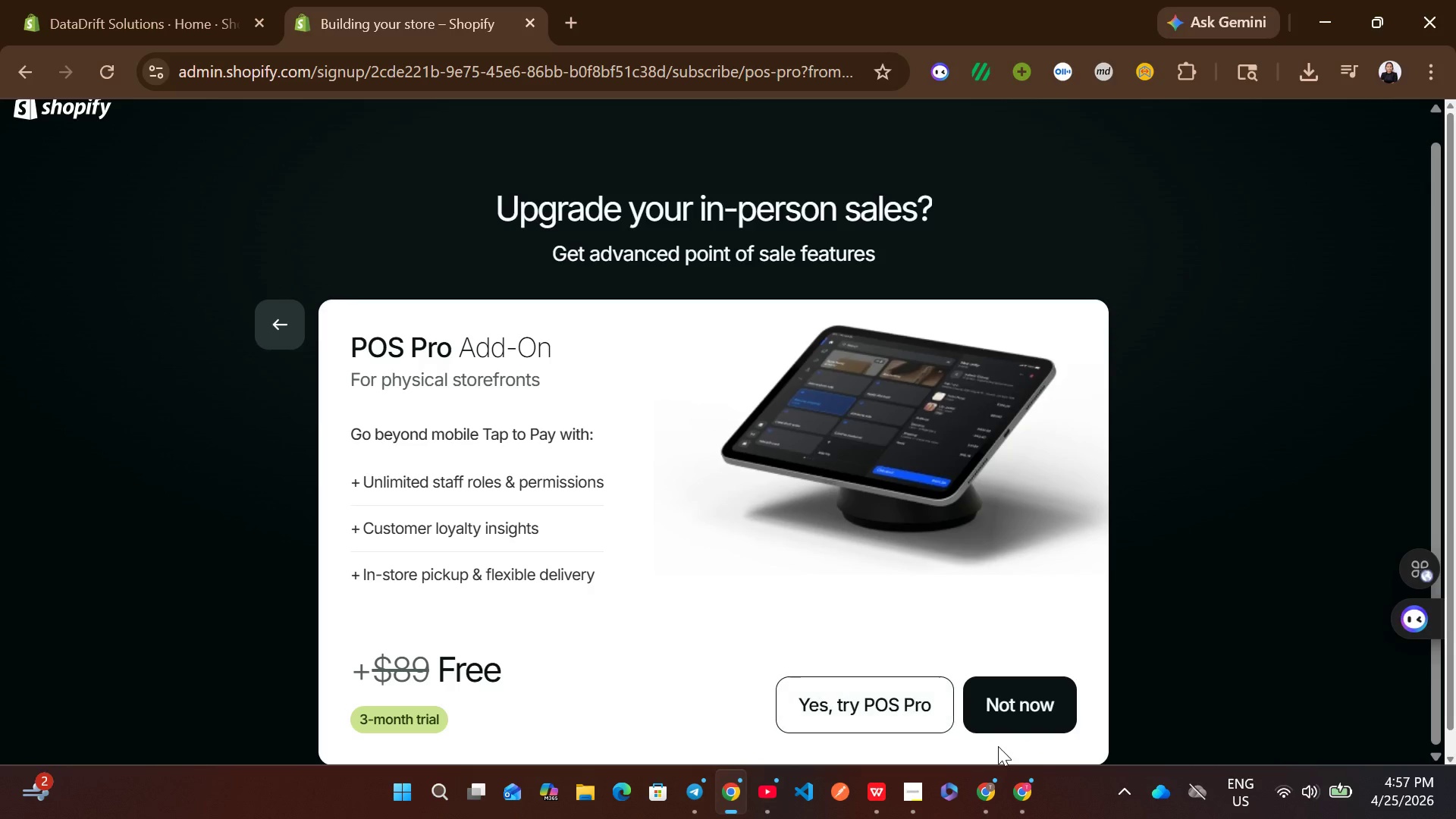 
left_click([1021, 711])
 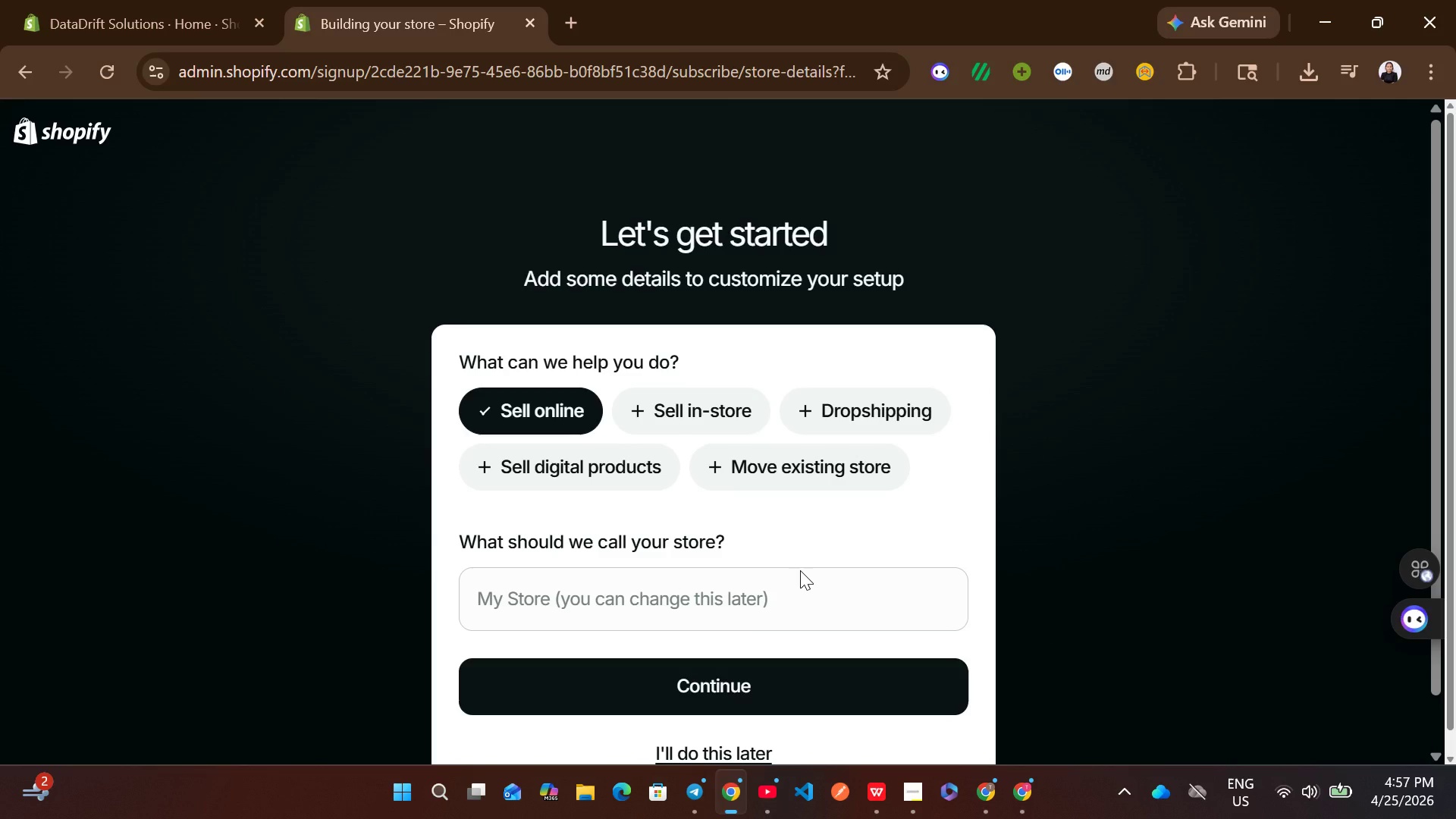 
left_click([715, 582])
 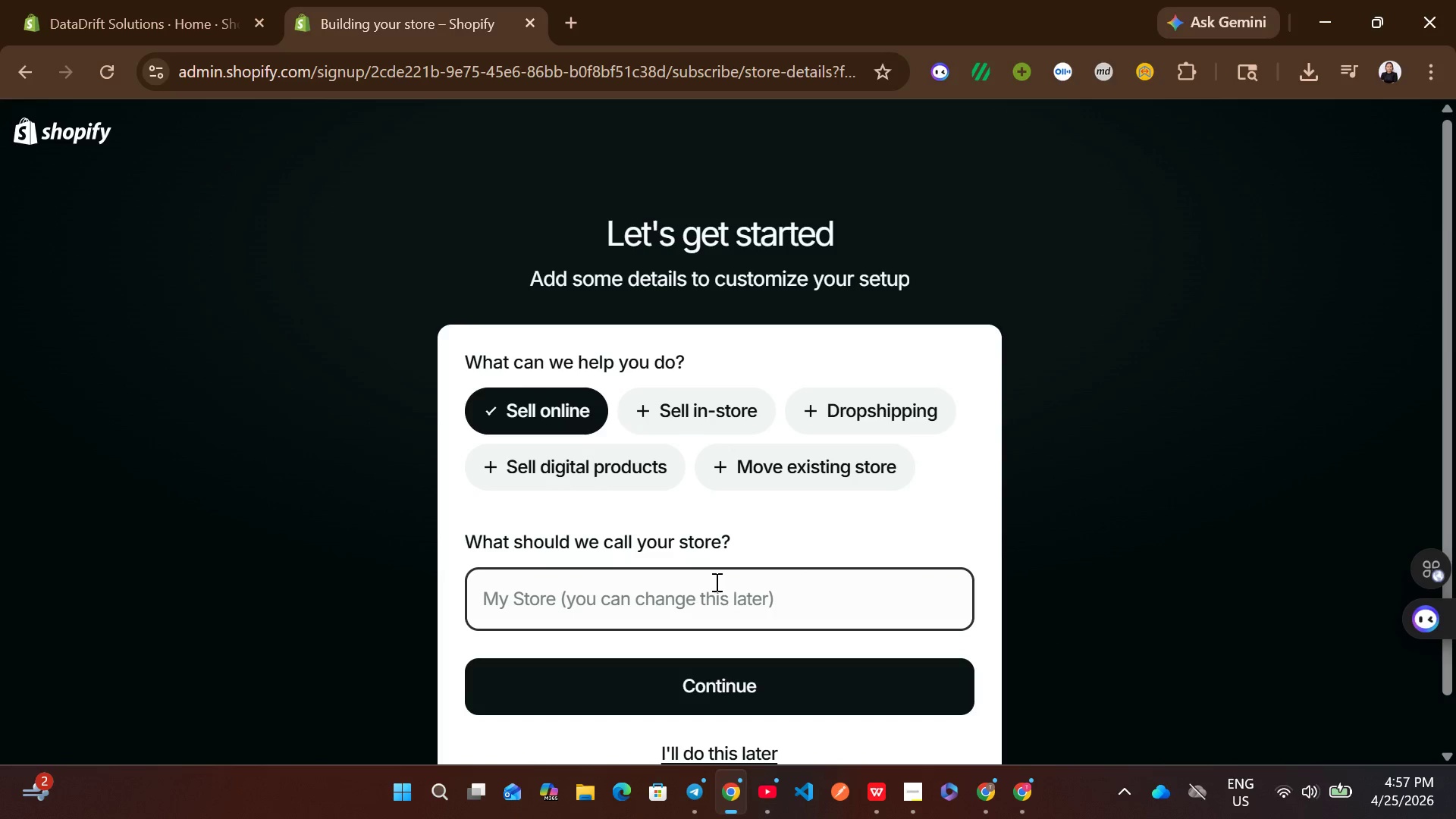 
wait(8.19)
 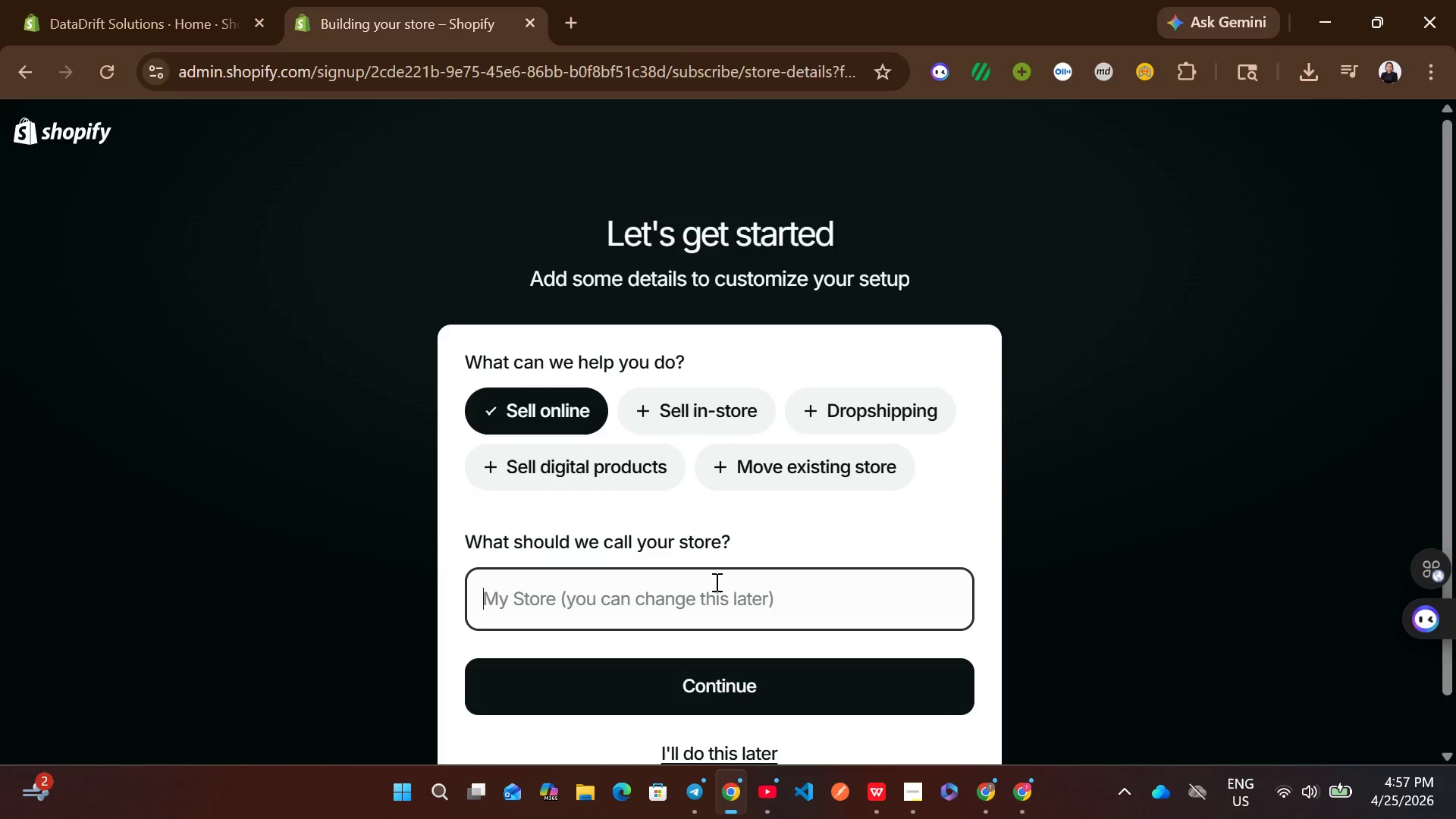 
type(WiderPaws Adb)
key(Backspace)
type(venture care)
 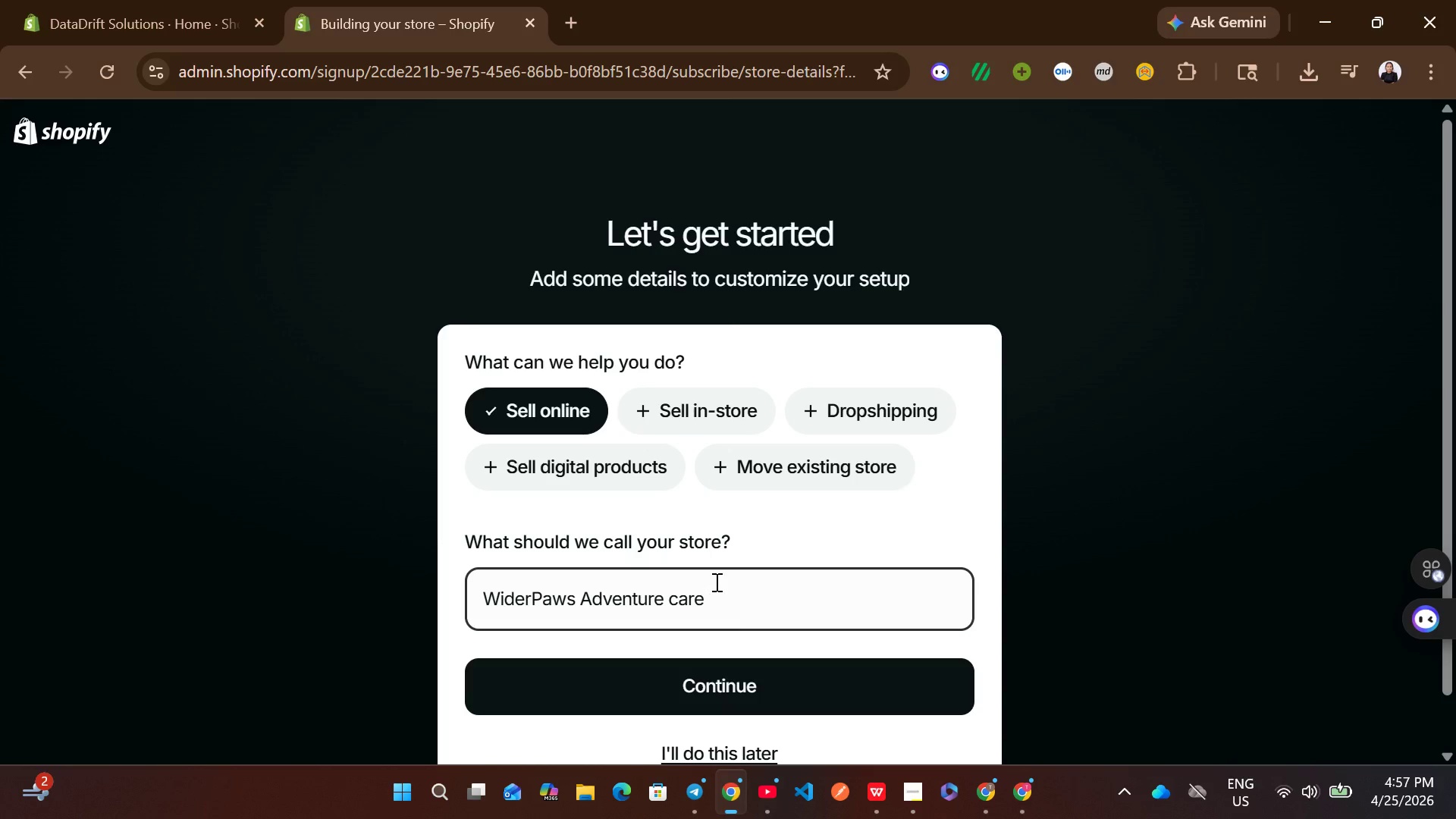 
left_click([821, 687])
 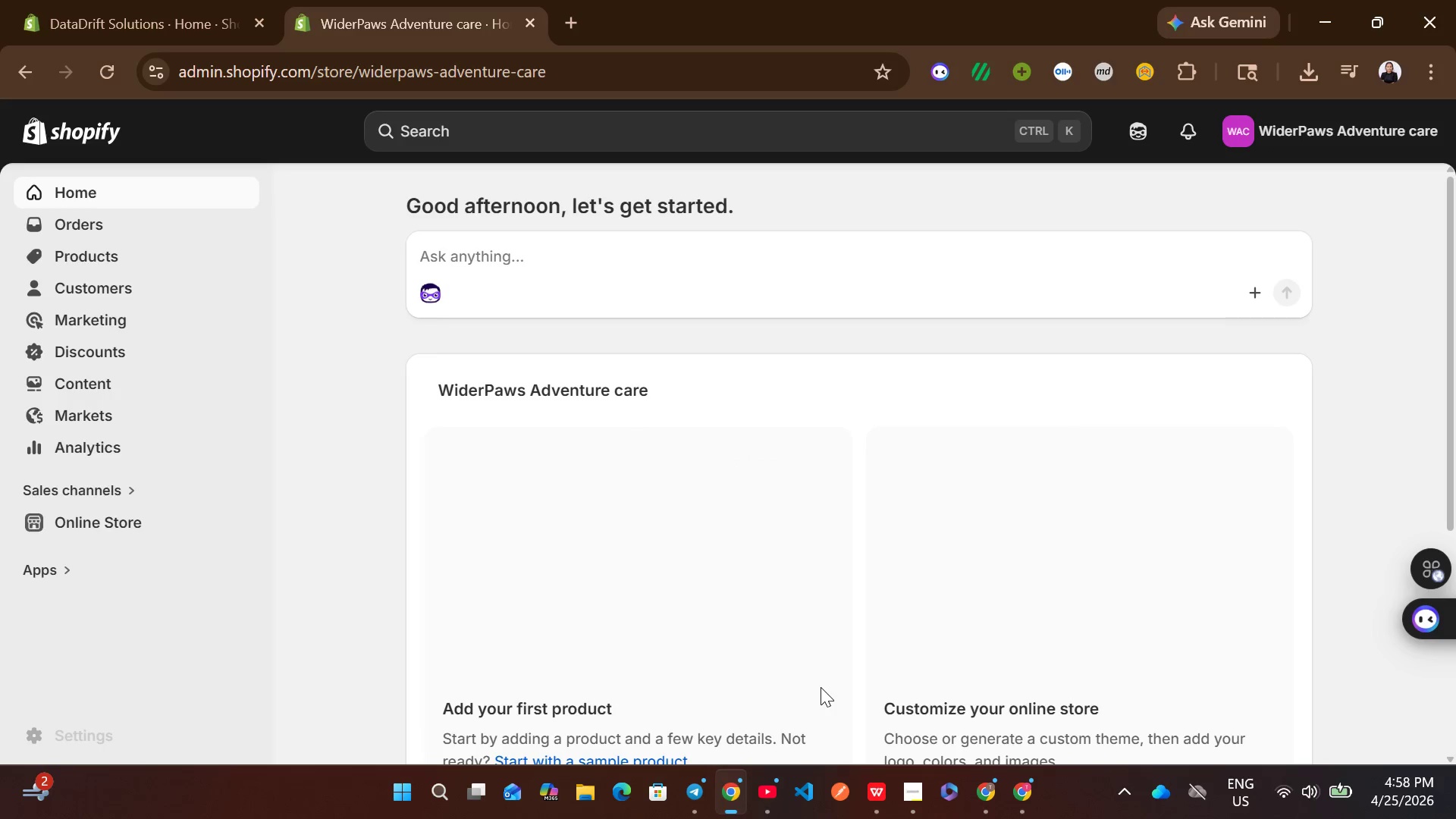 
wait(19.72)
 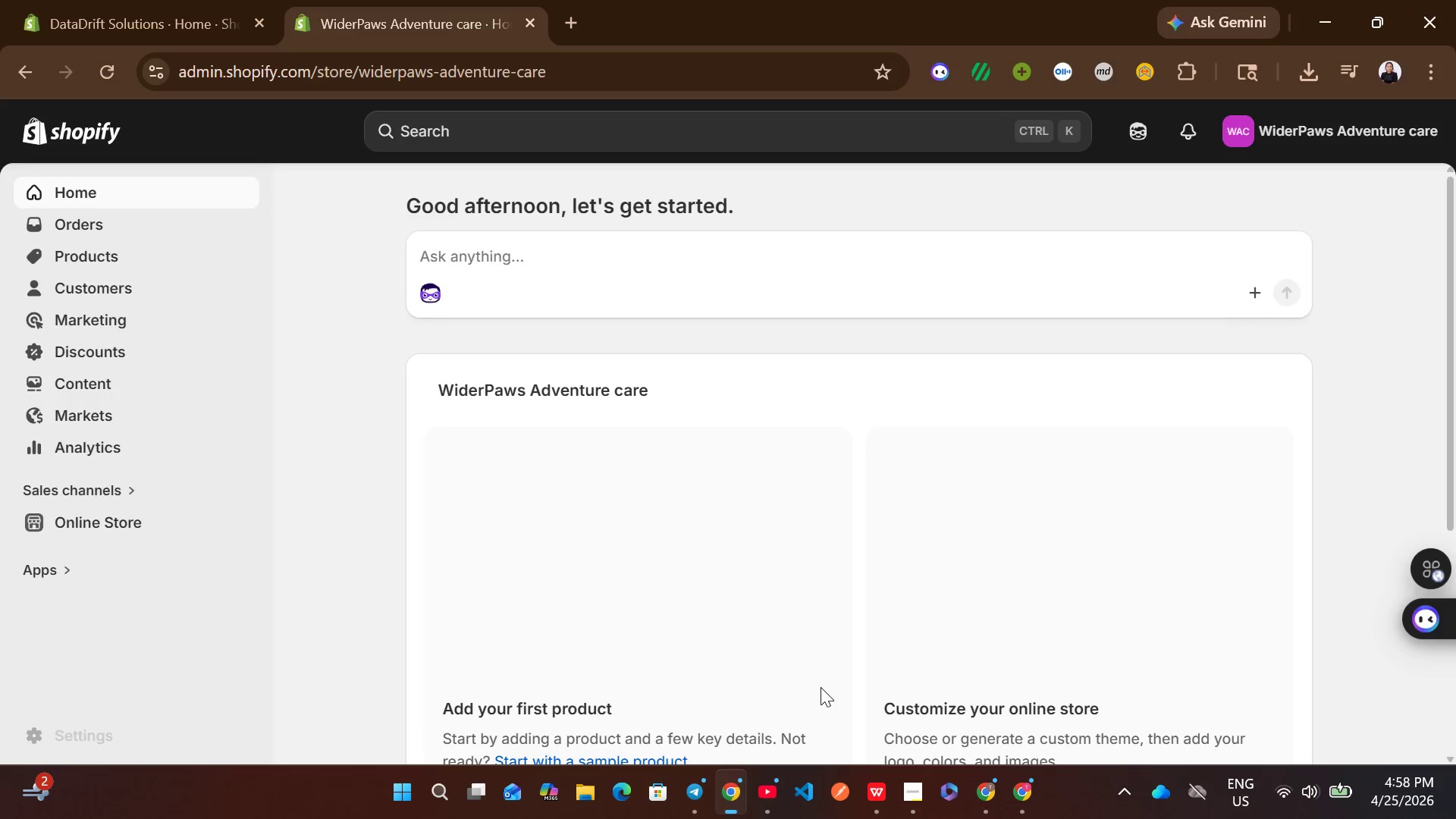 
left_click([140, 532])
 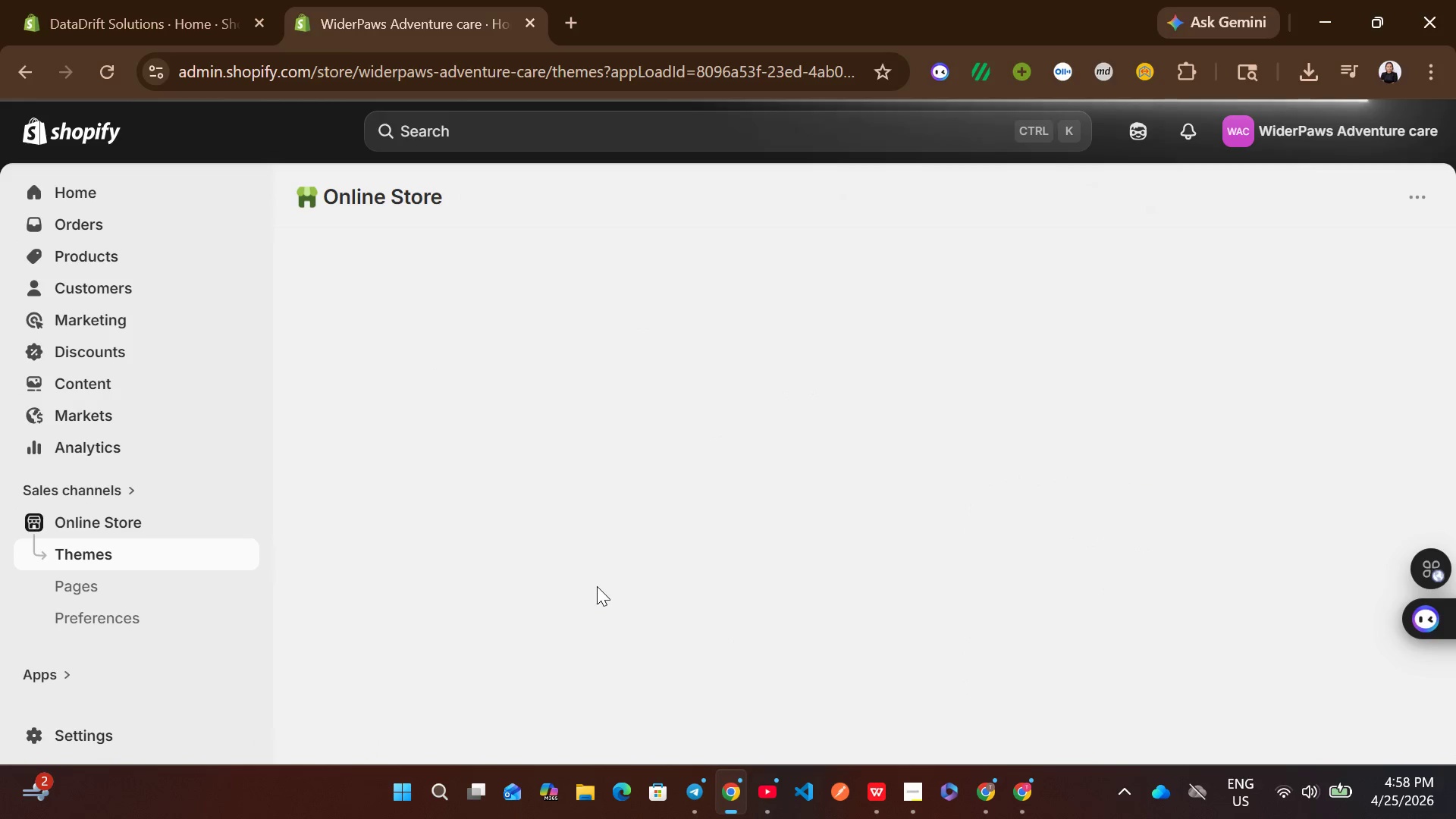 
wait(7.1)
 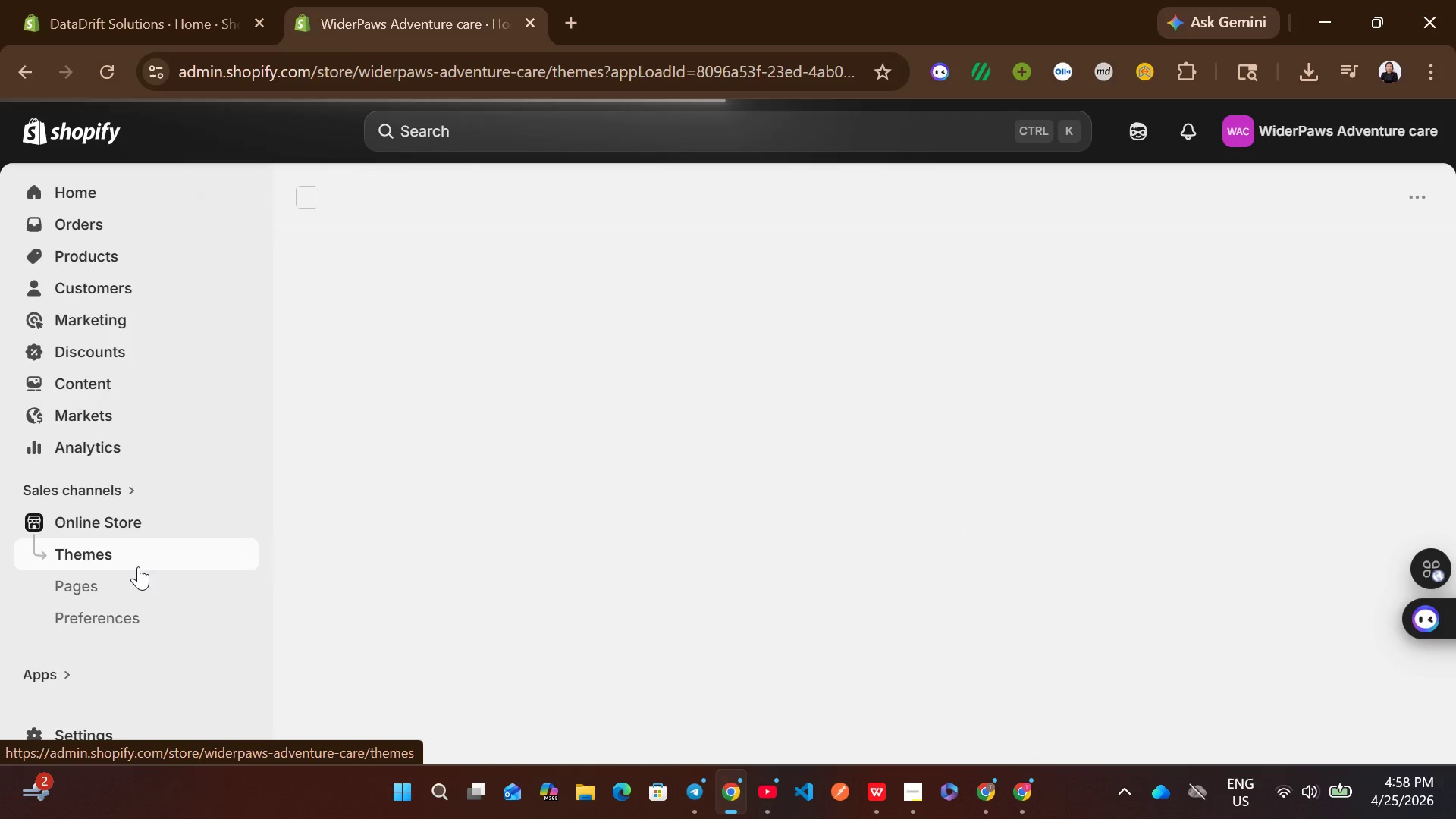 
mouse_move([936, 581])
 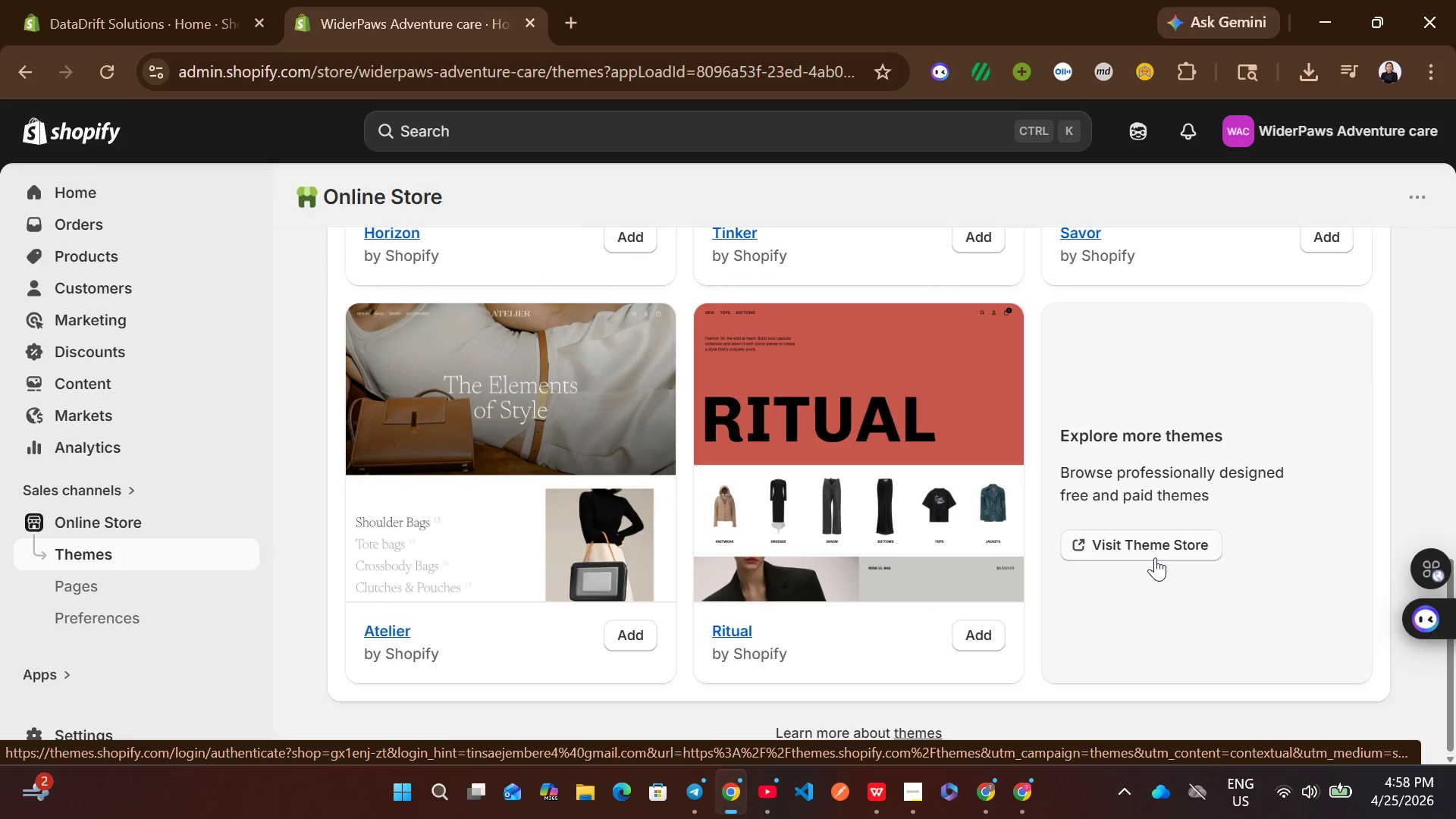 
left_click([1155, 557])
 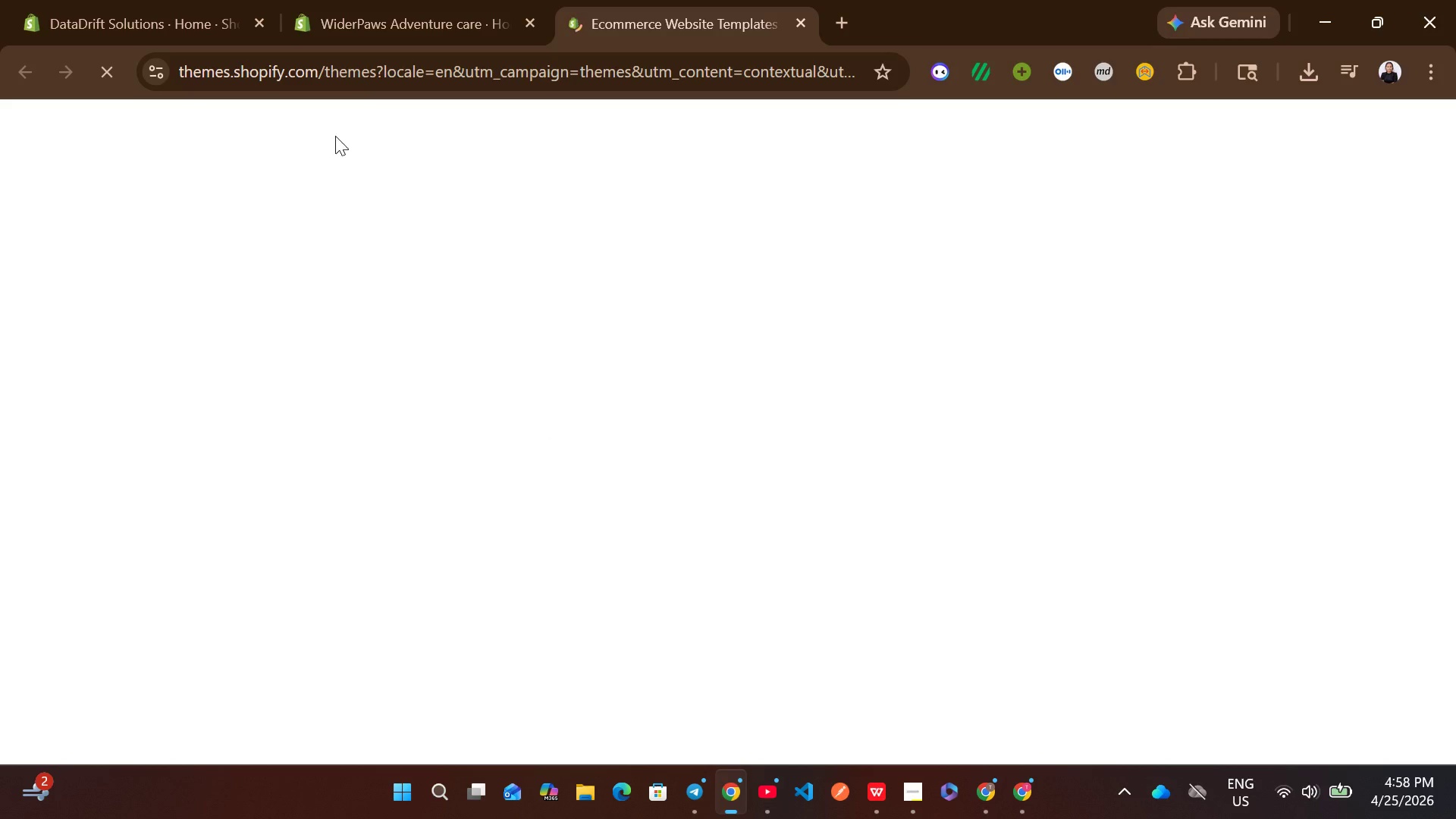 
left_click([259, 24])
 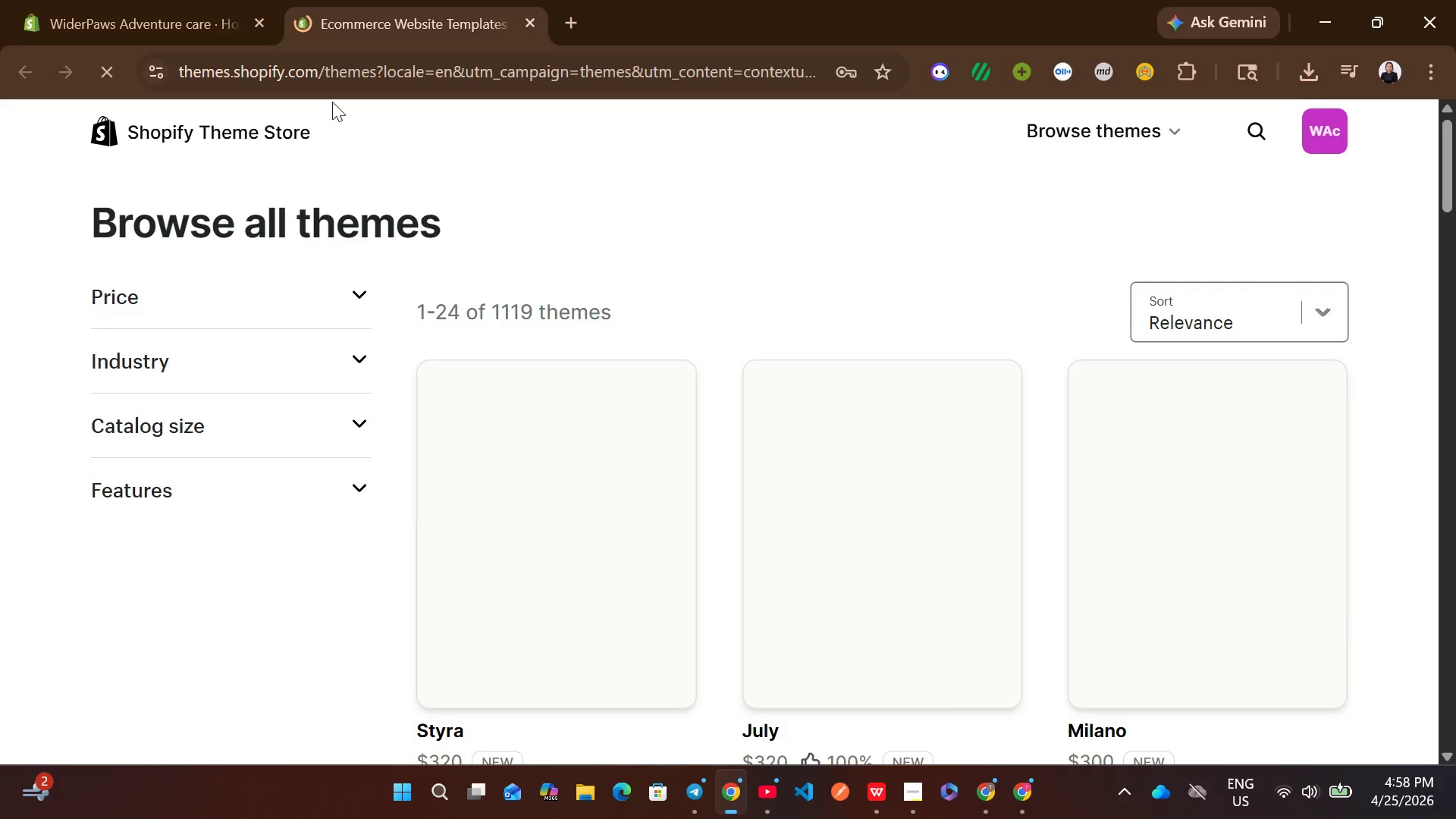 
mouse_move([479, 312])
 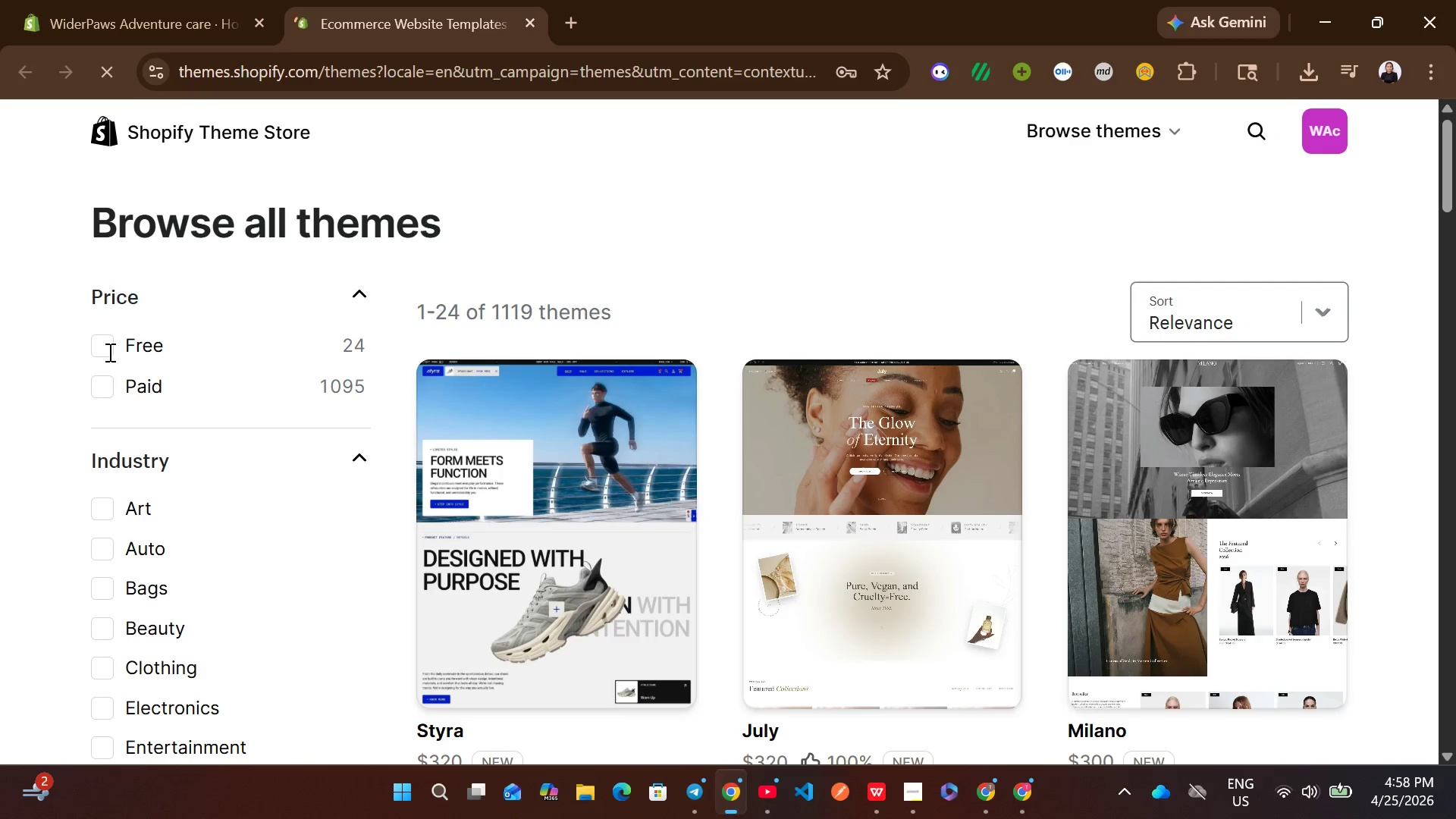 
left_click([108, 352])
 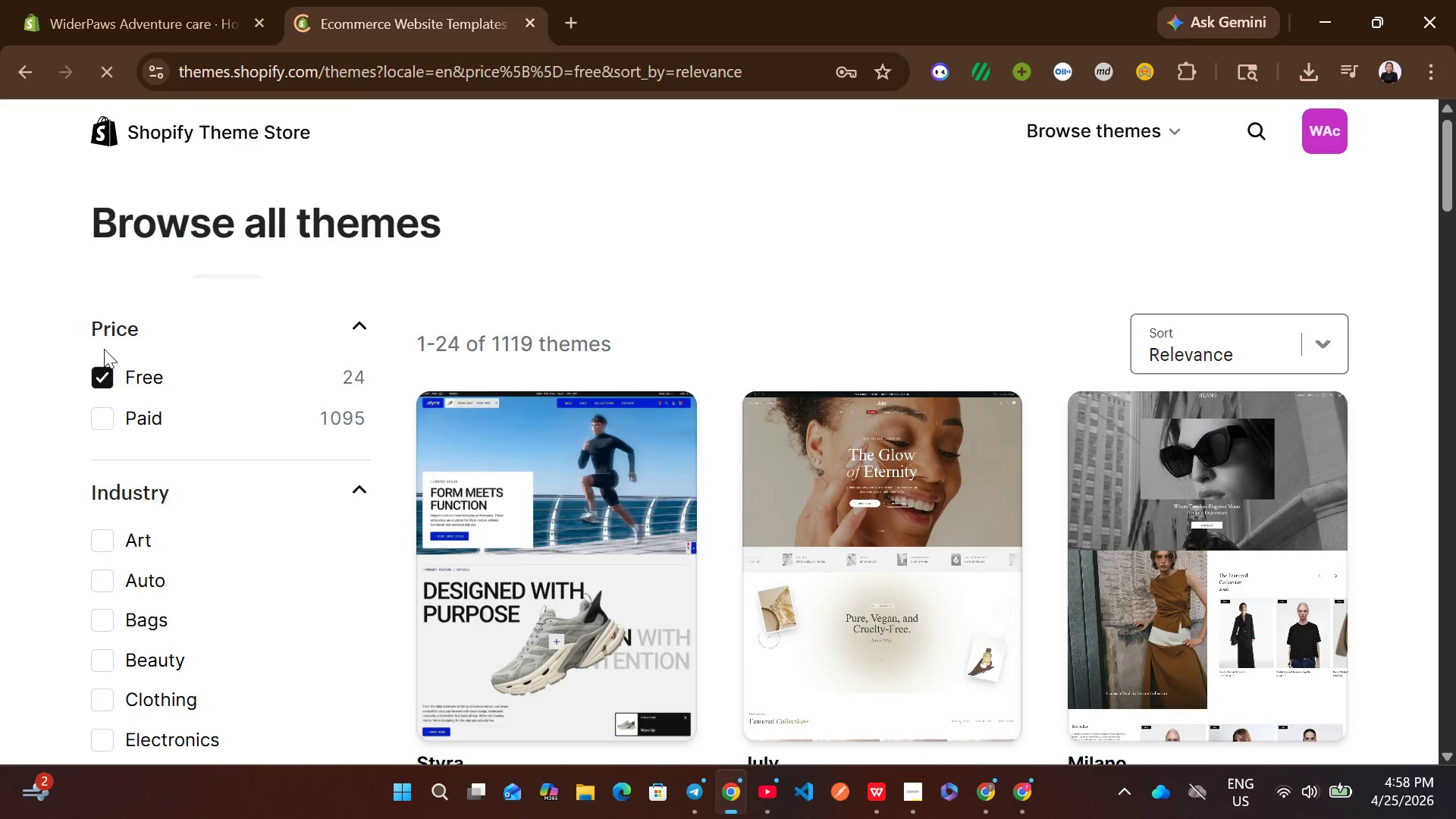 
left_click_drag(start_coordinate=[104, 349], to_coordinate=[269, 357])
 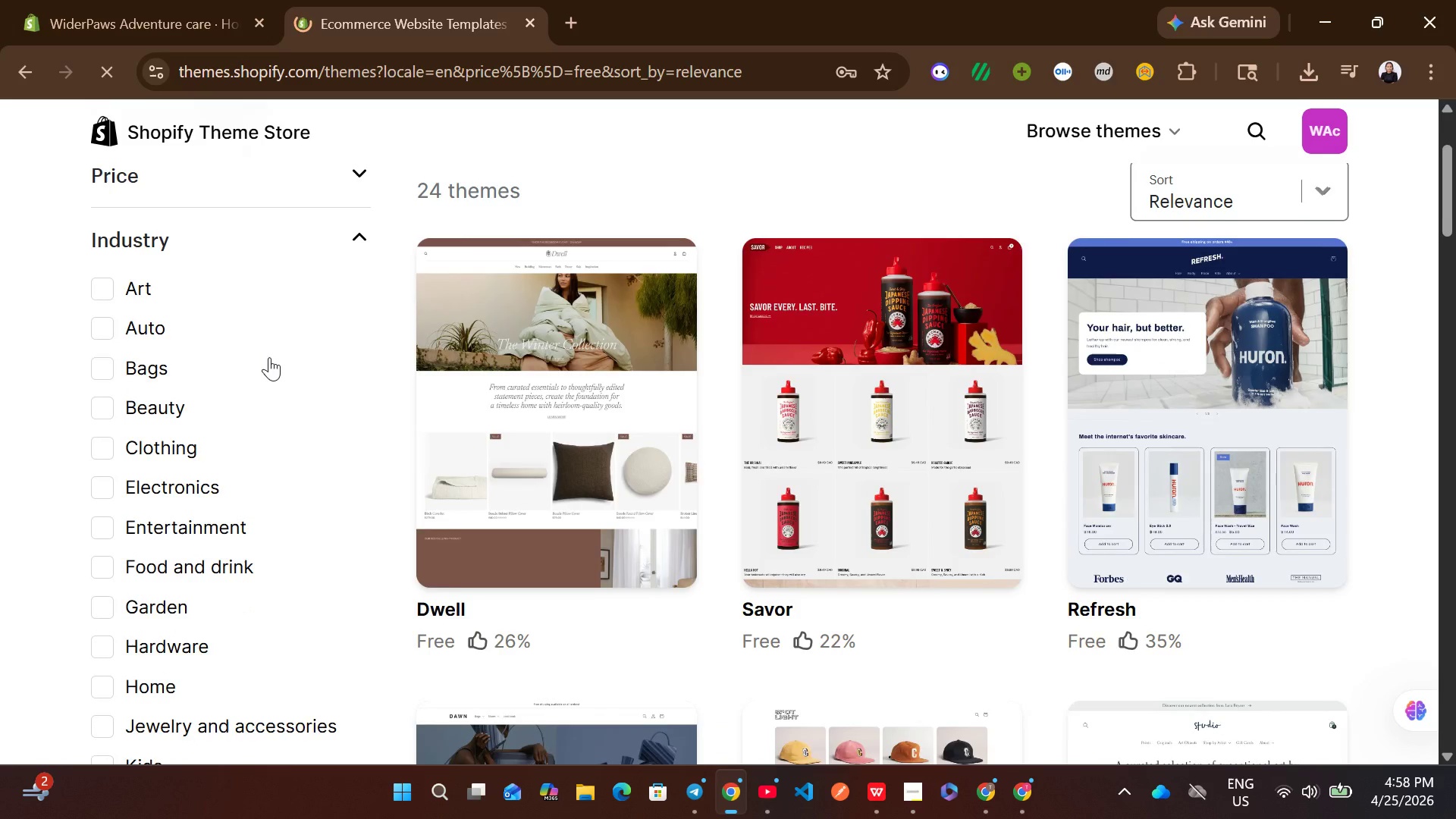 
mouse_move([603, 471])
 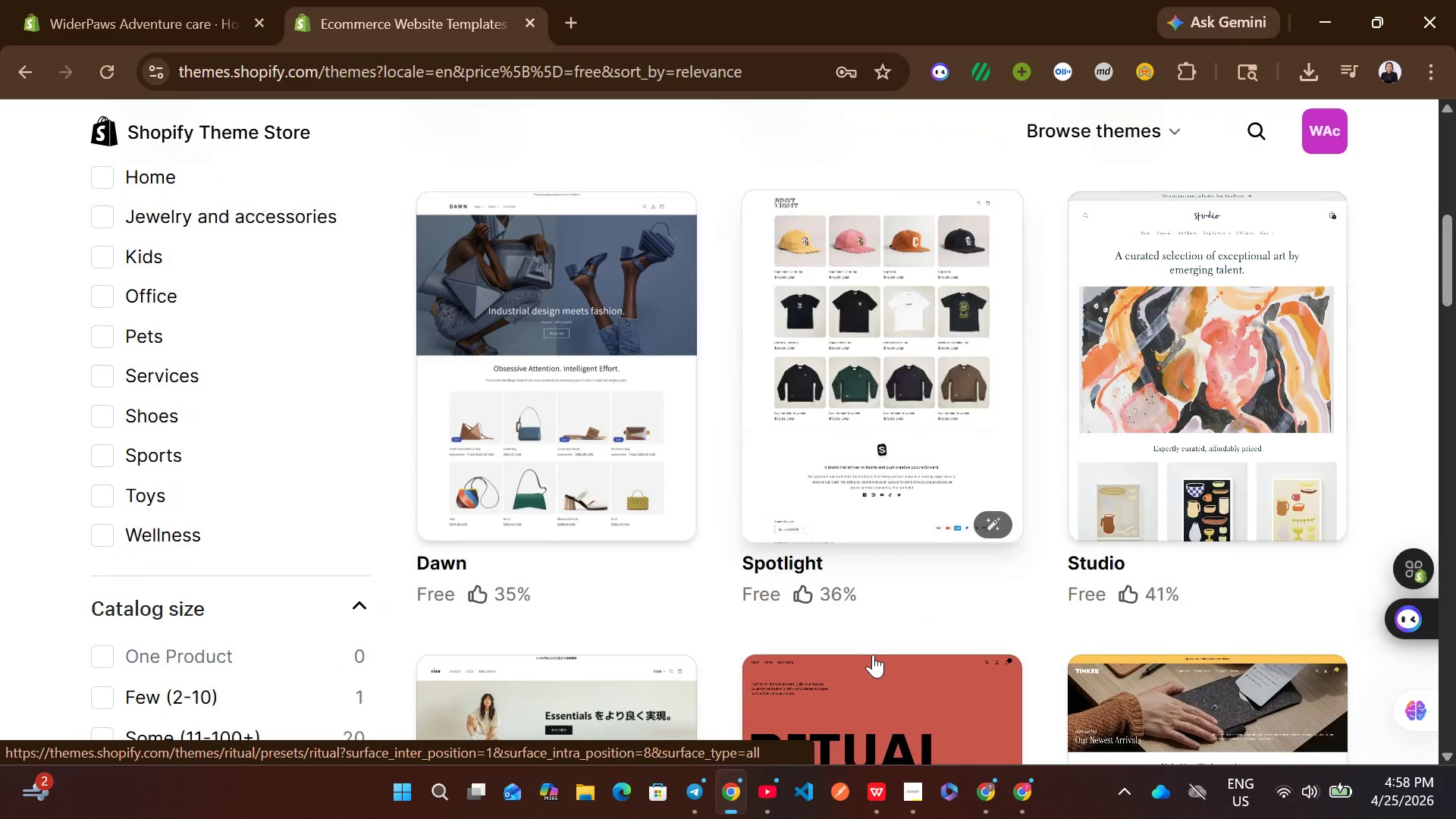 
wait(5.66)
 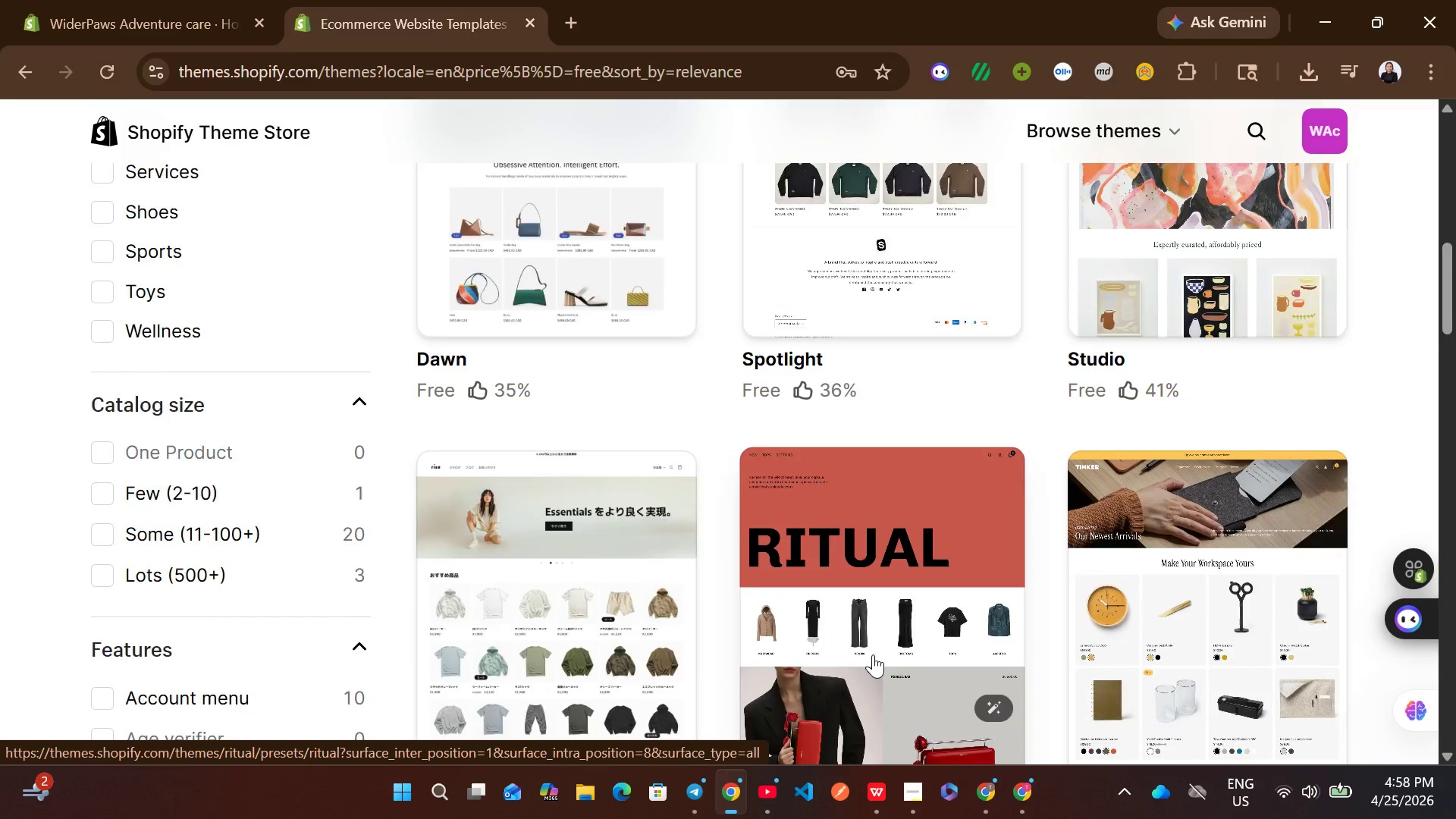 
left_click([573, 309])
 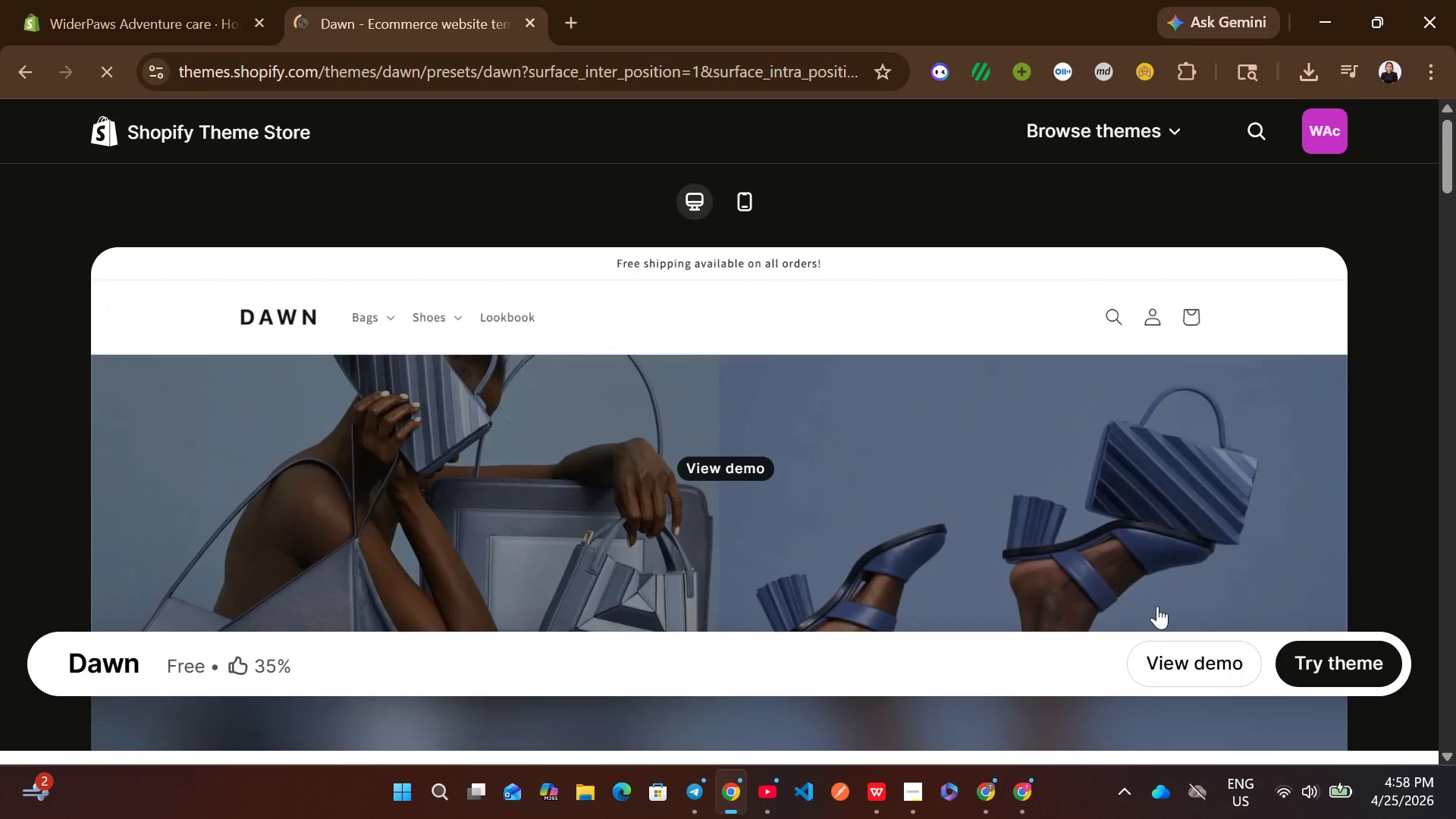 
left_click([1339, 656])
 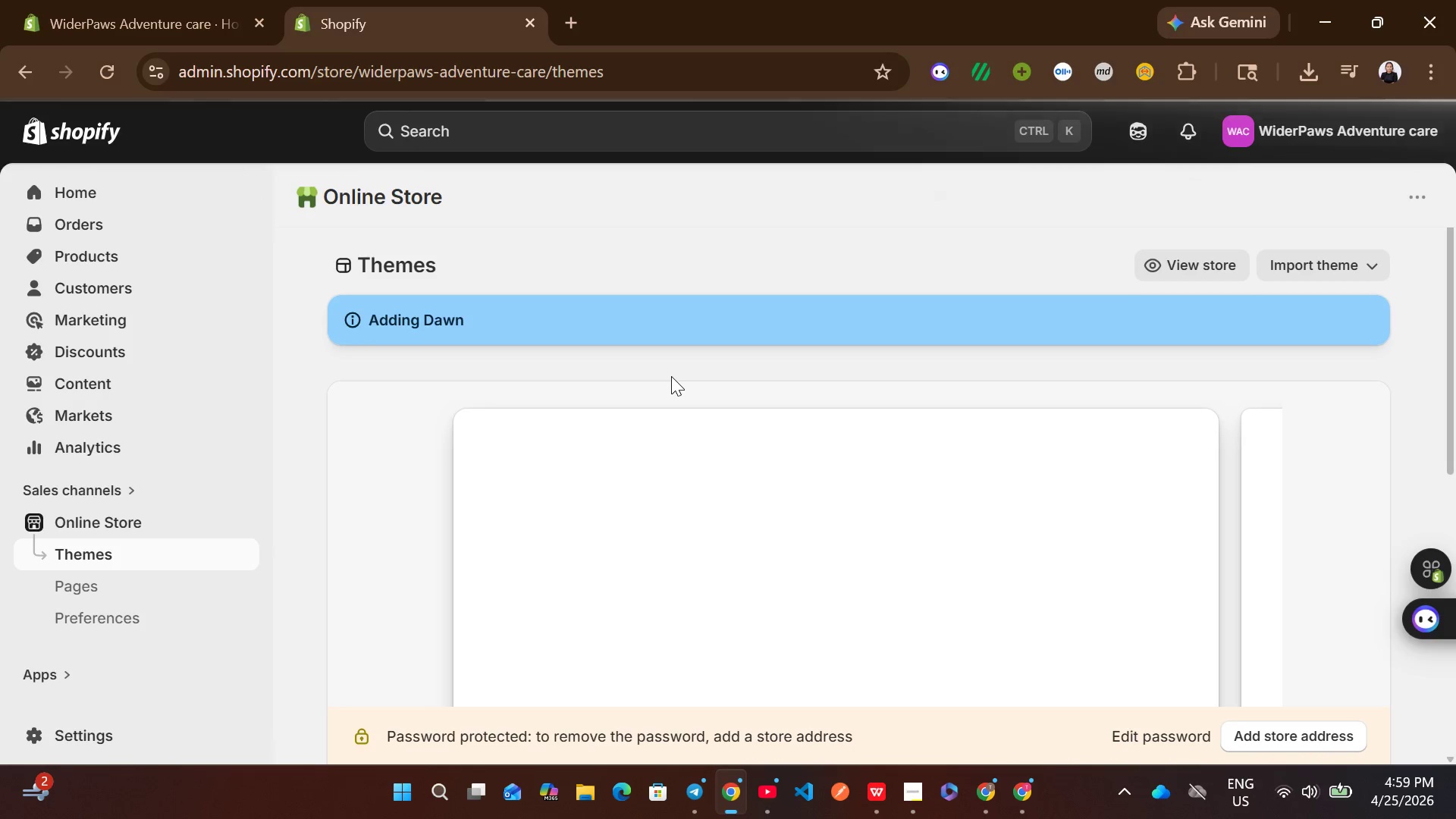 
wait(26.31)
 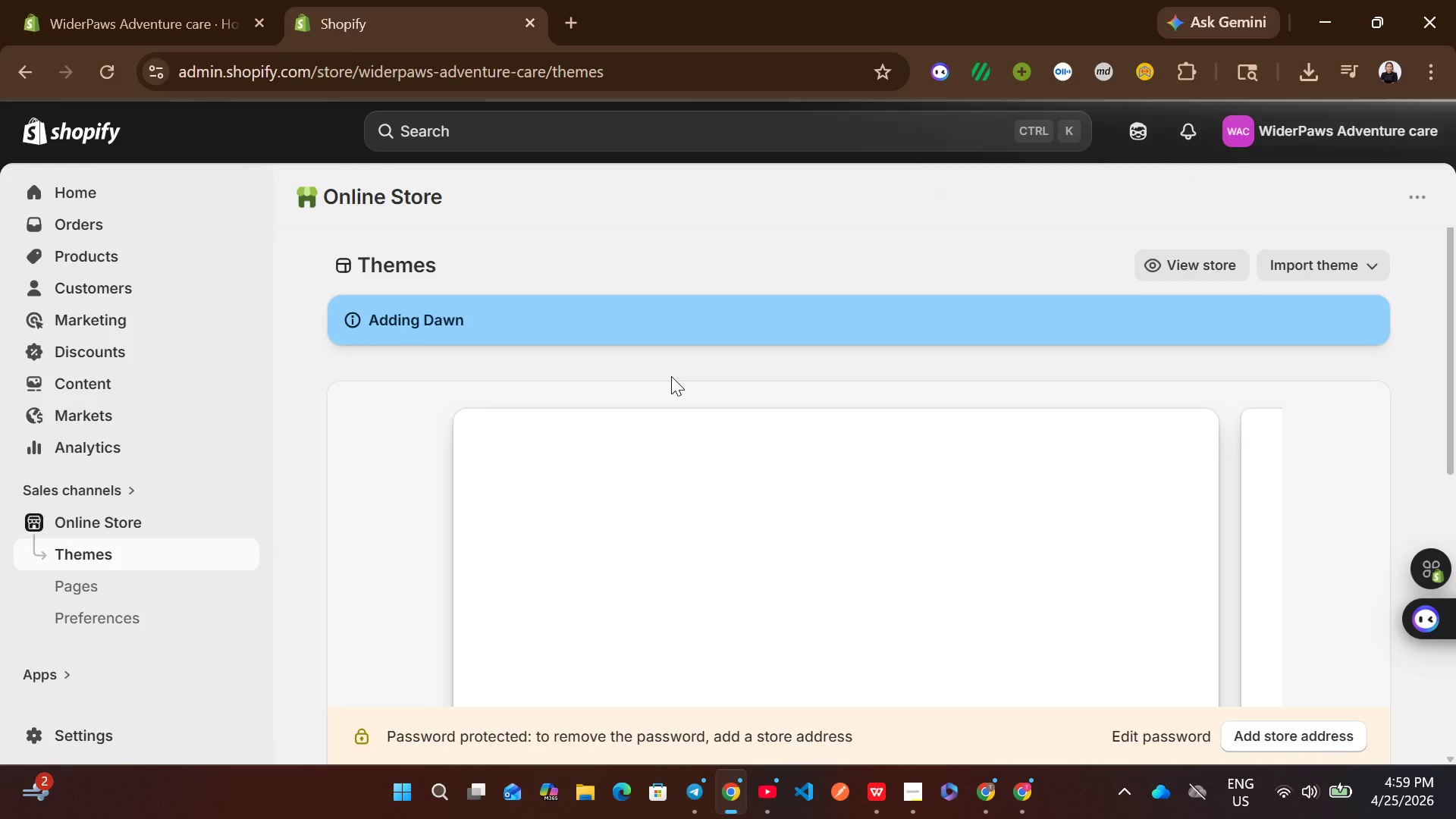 
left_click([805, 622])
 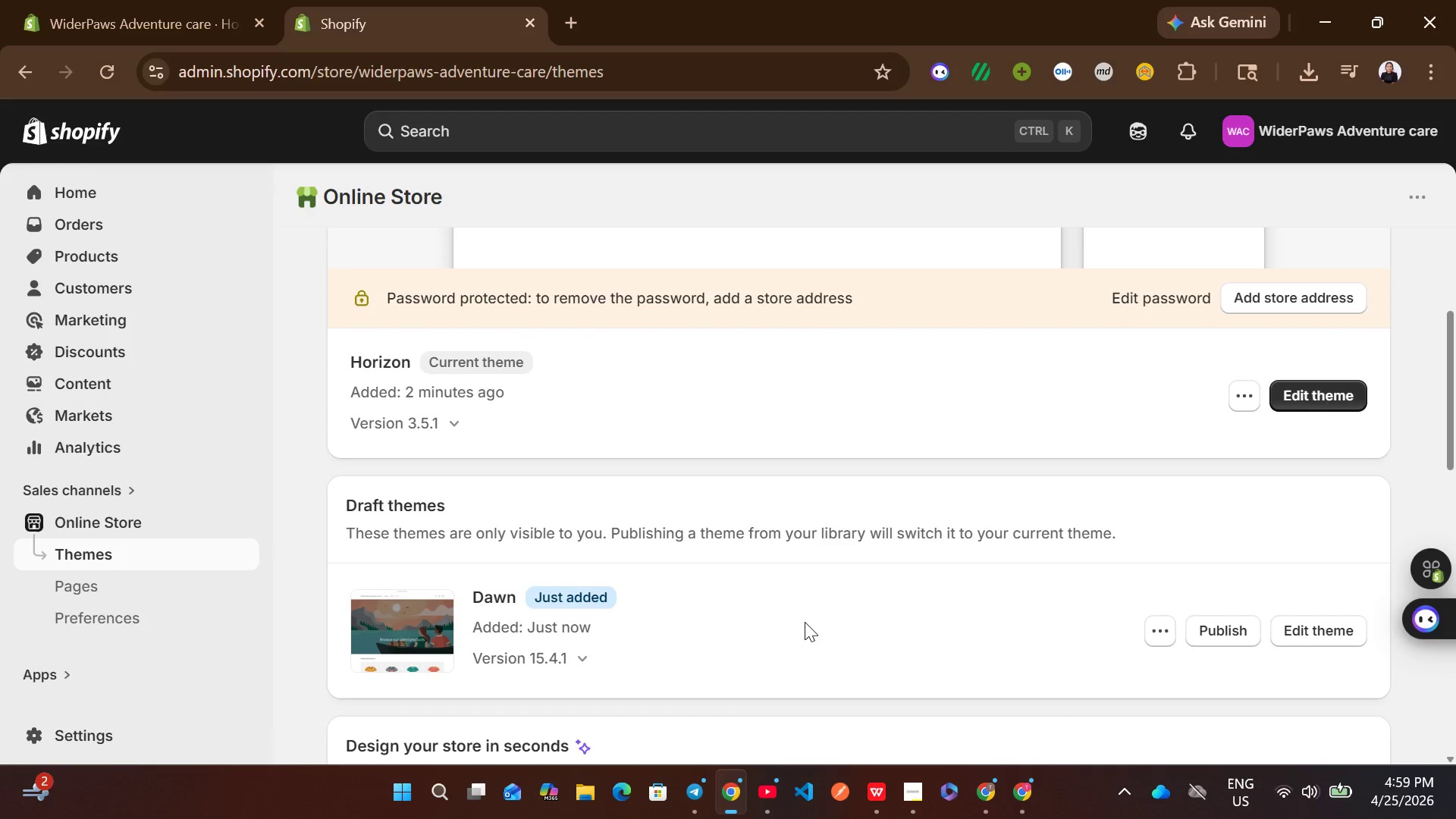 
wait(13.48)
 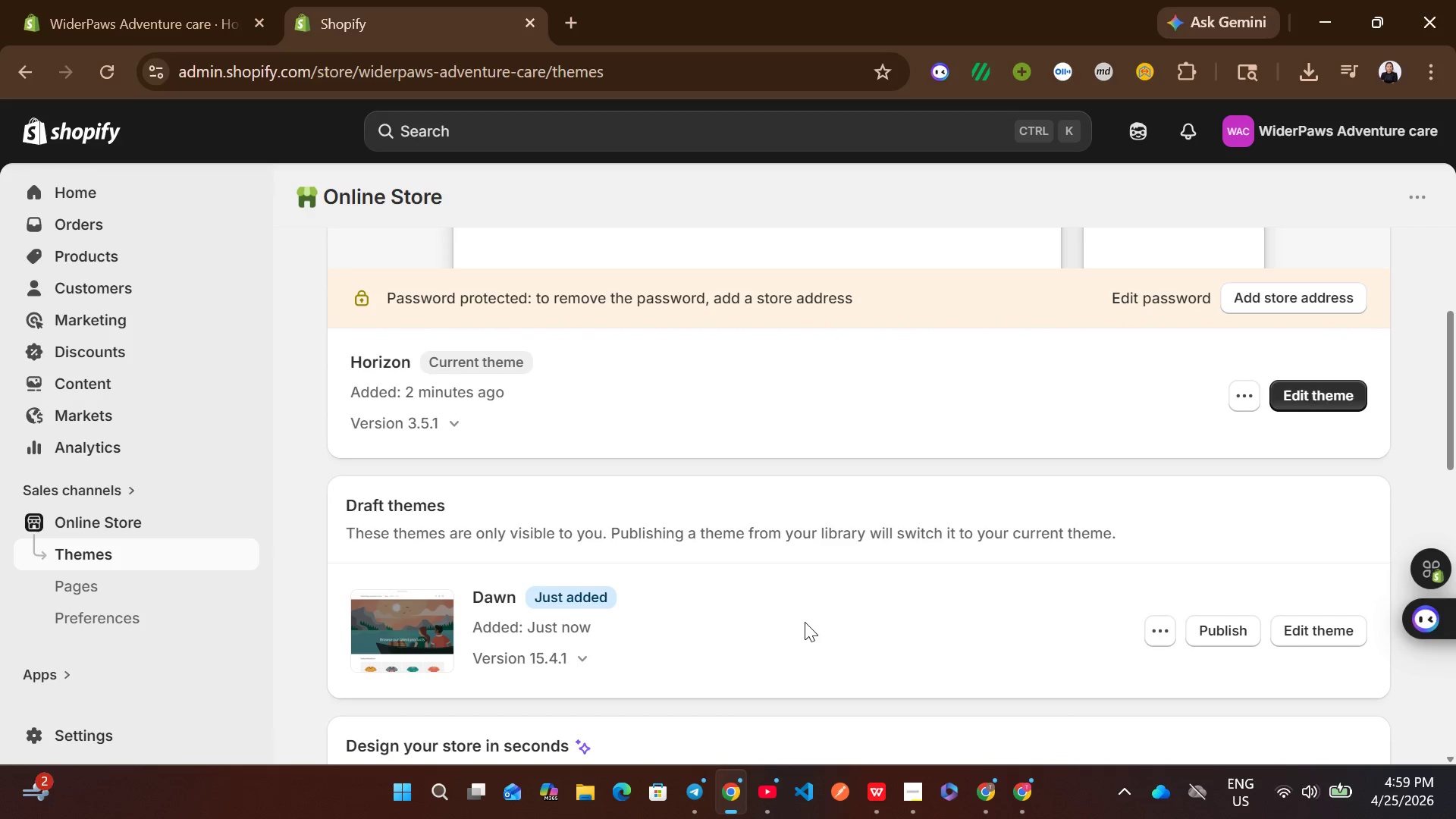 
left_click([1236, 633])
 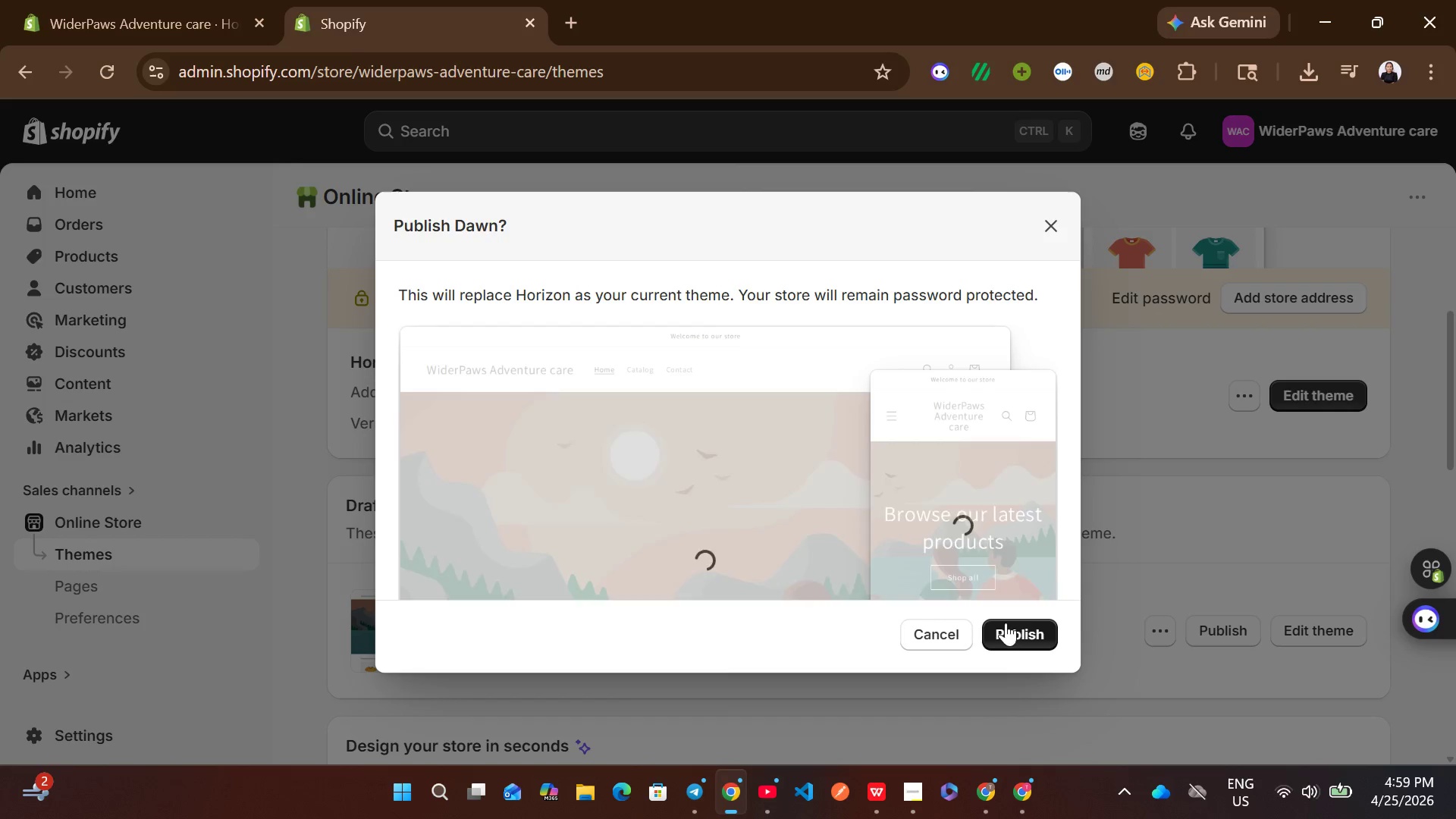 
left_click([1019, 640])
 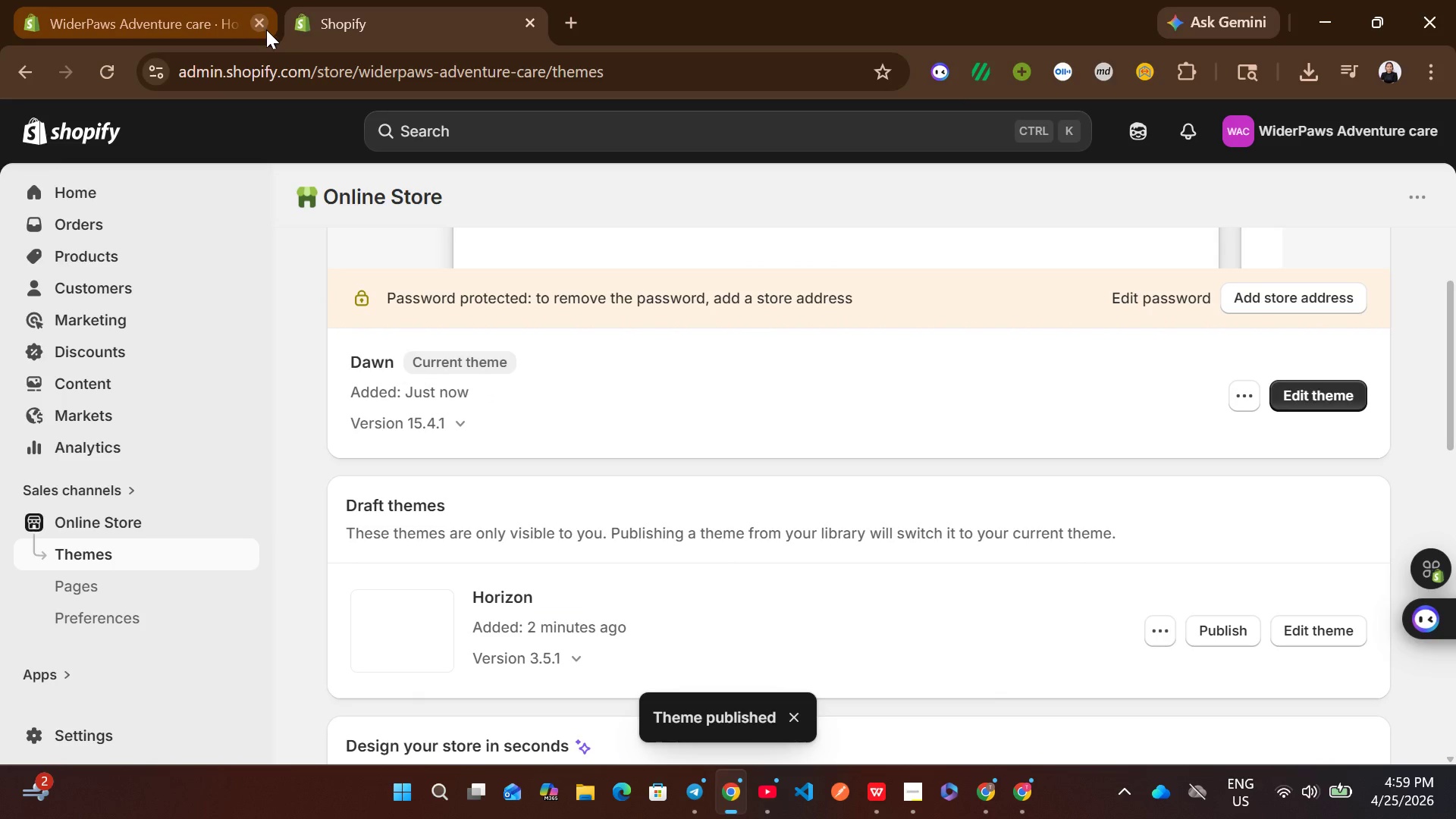 
wait(9.2)
 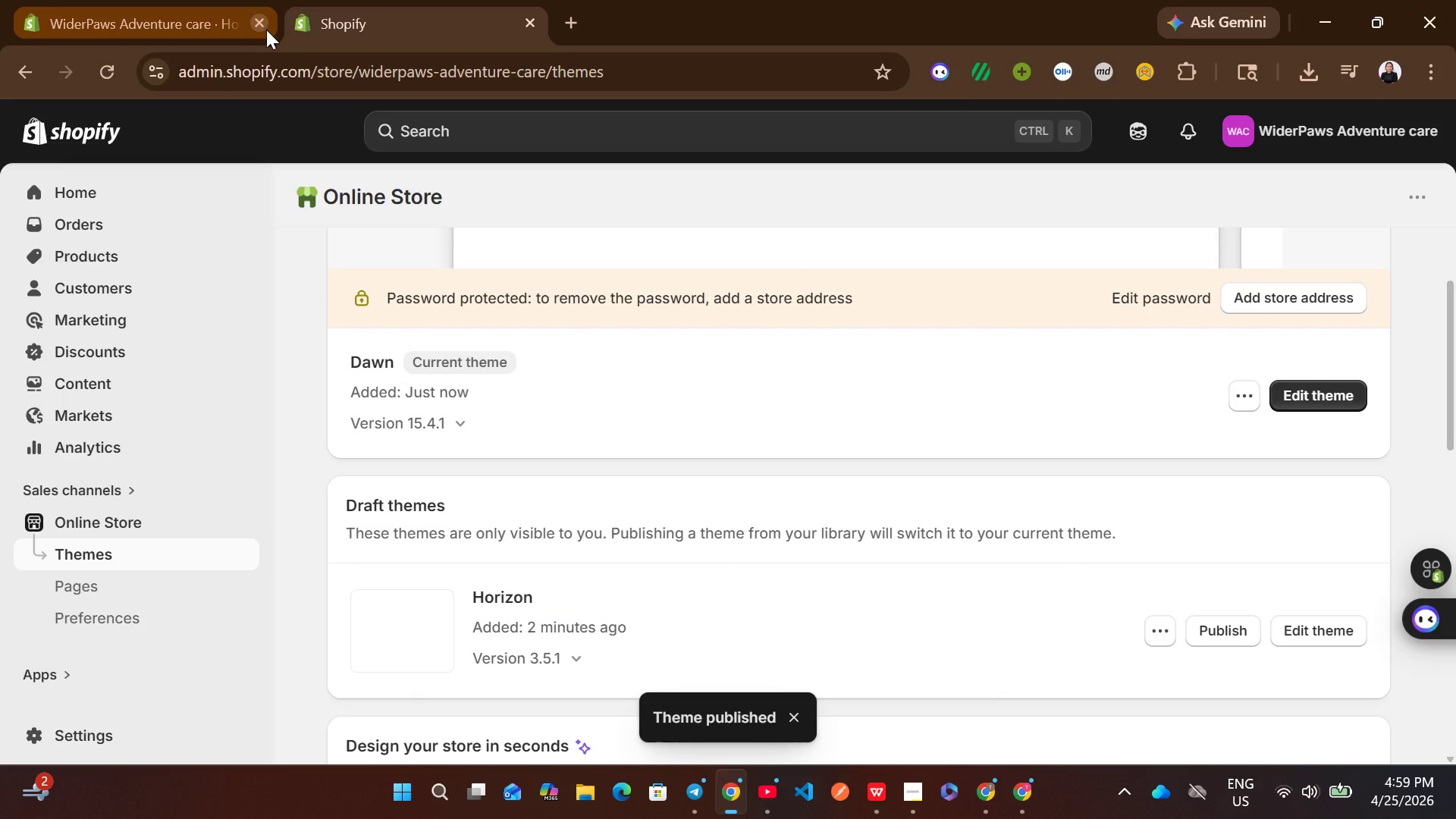 
left_click([1316, 467])
 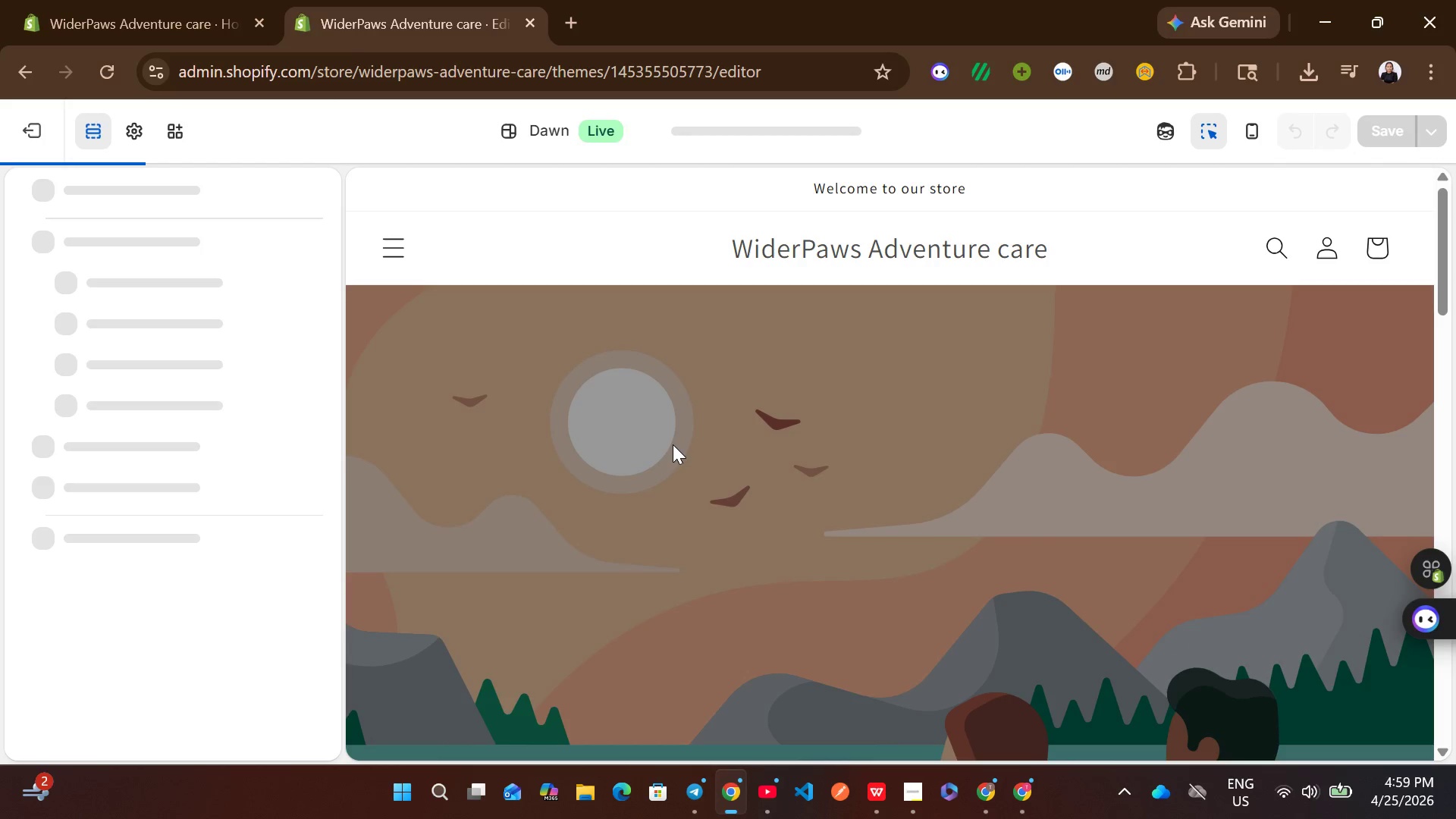 
wait(23.77)
 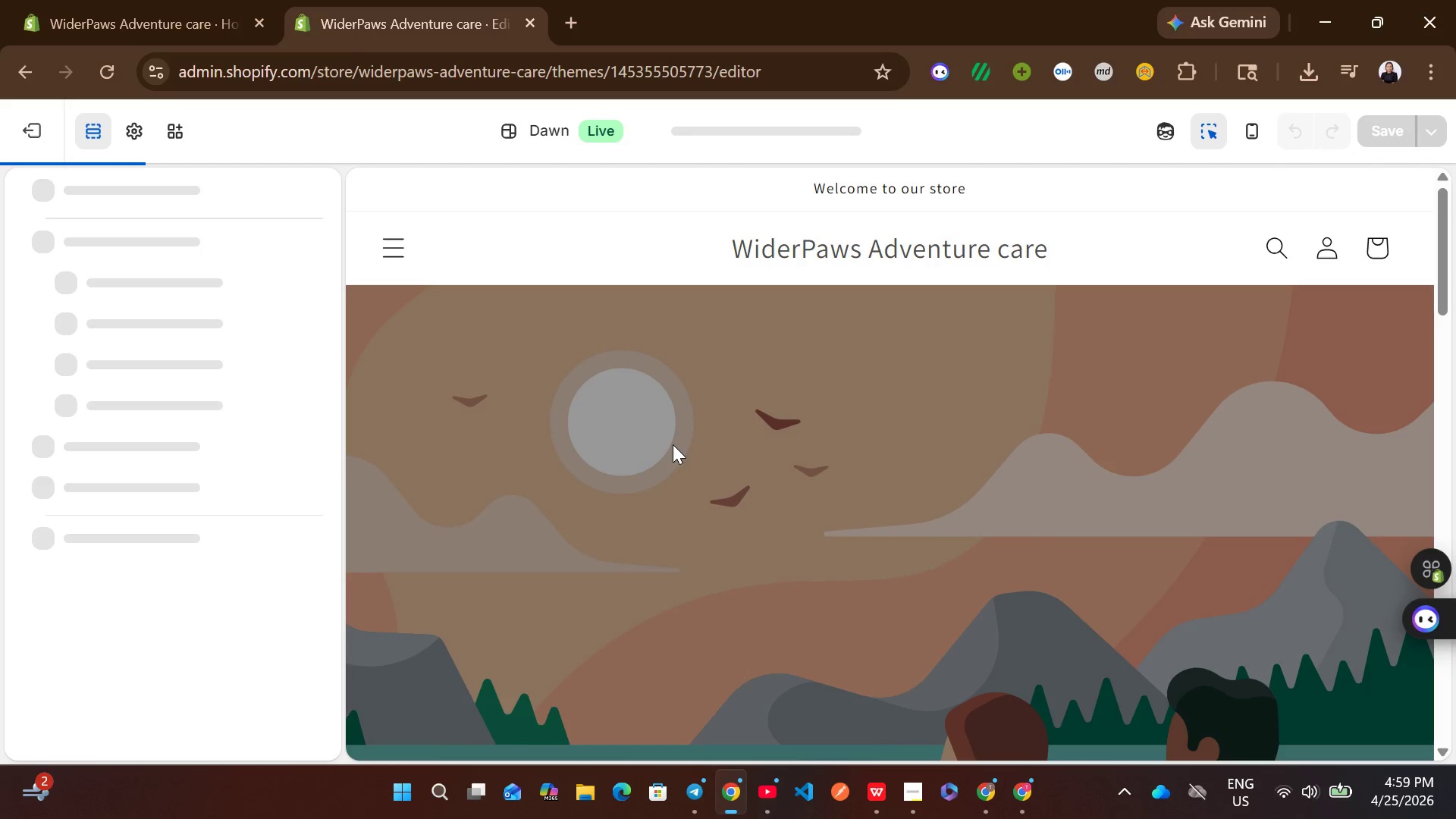 
left_click([570, 21])
 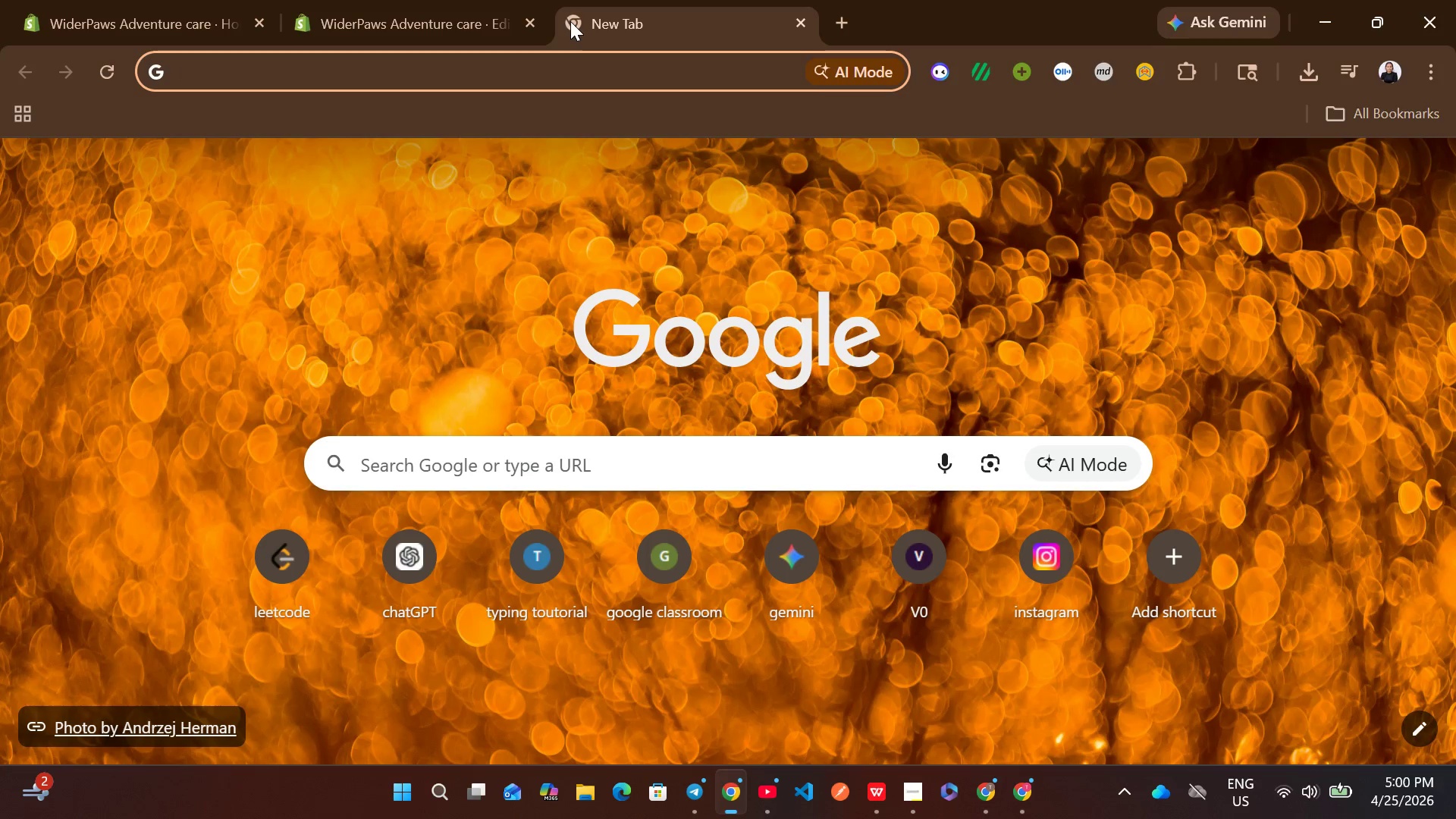 
type(uns)
 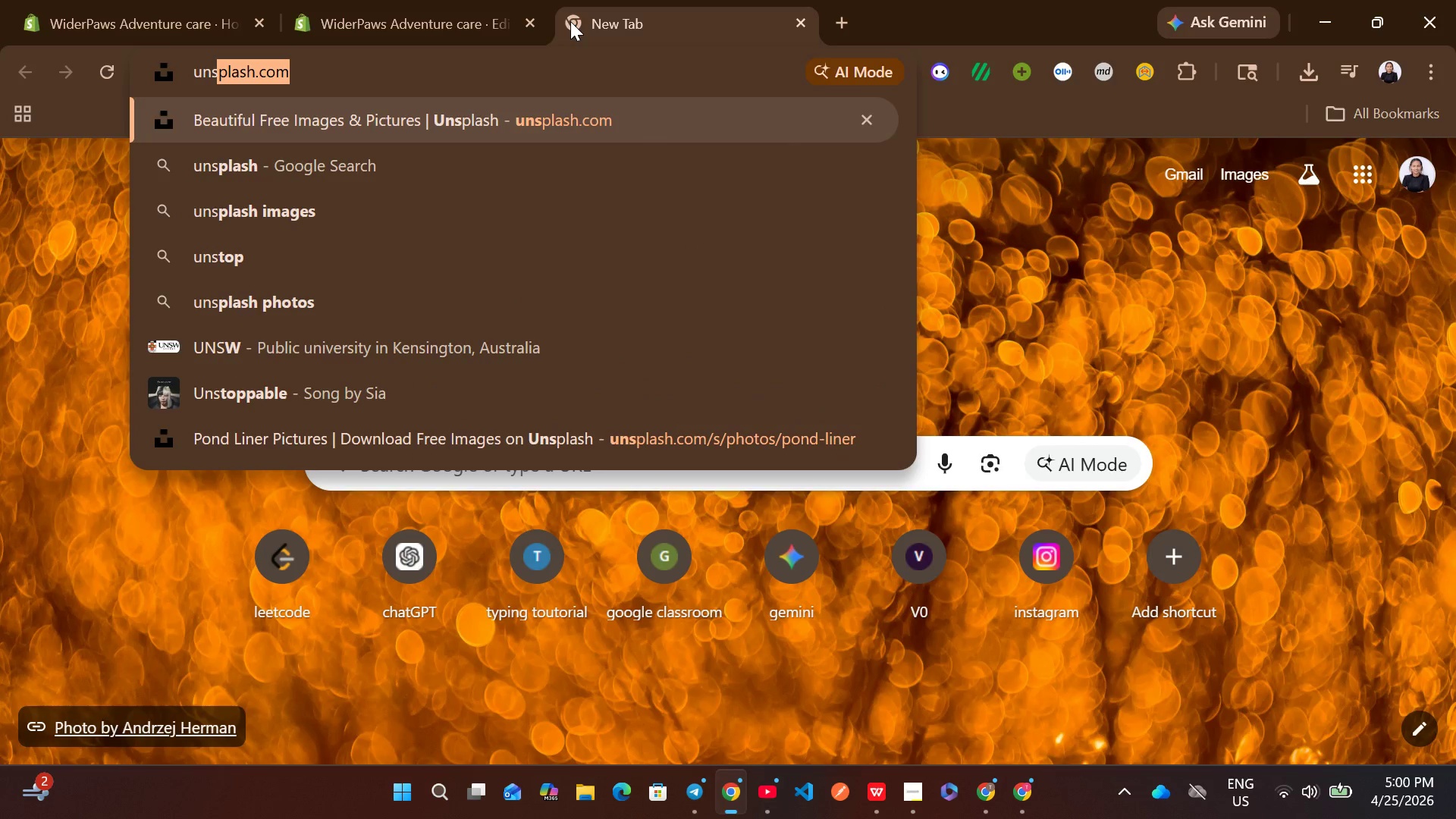 
key(Enter)
 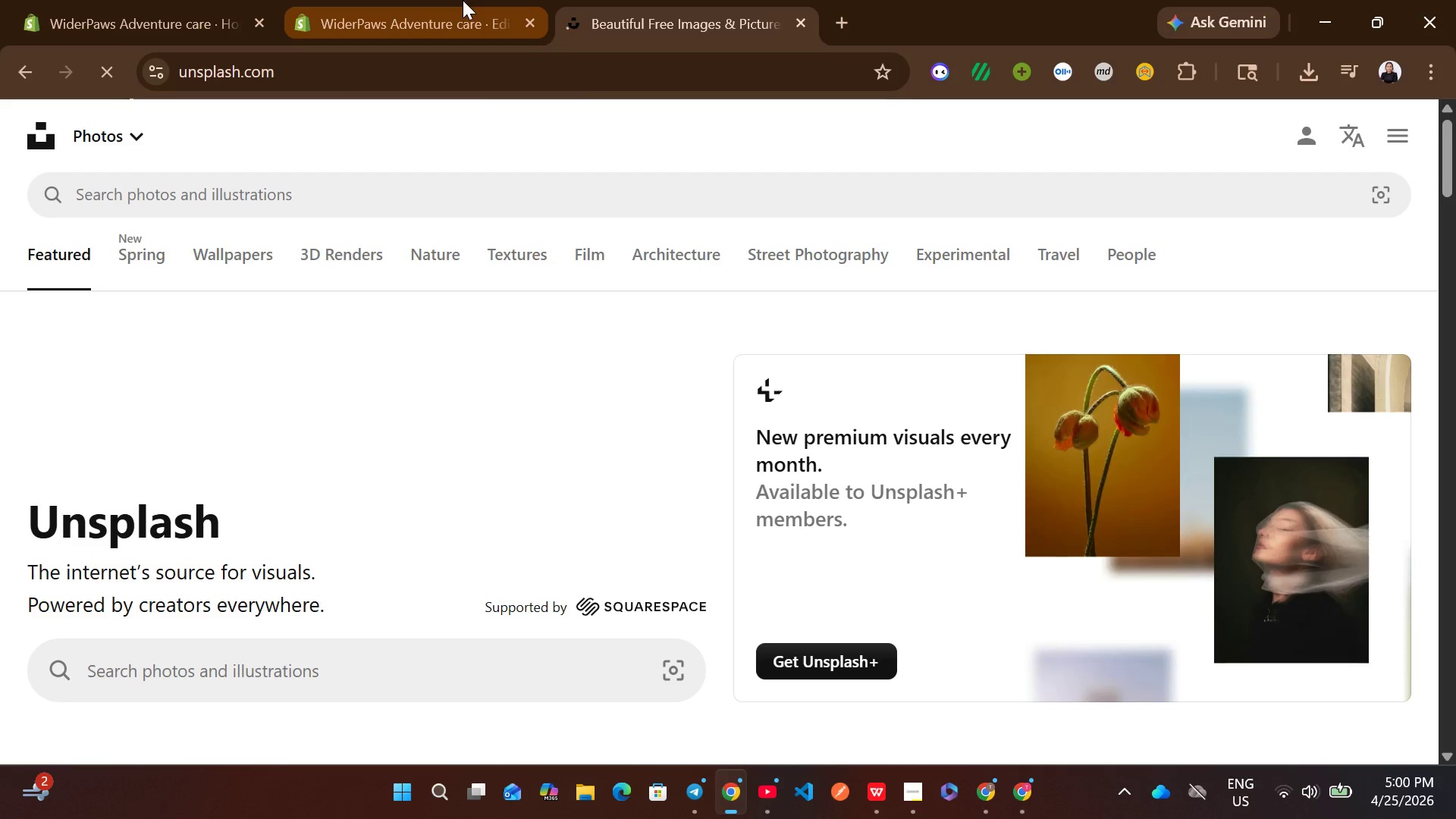 
left_click([464, 196])
 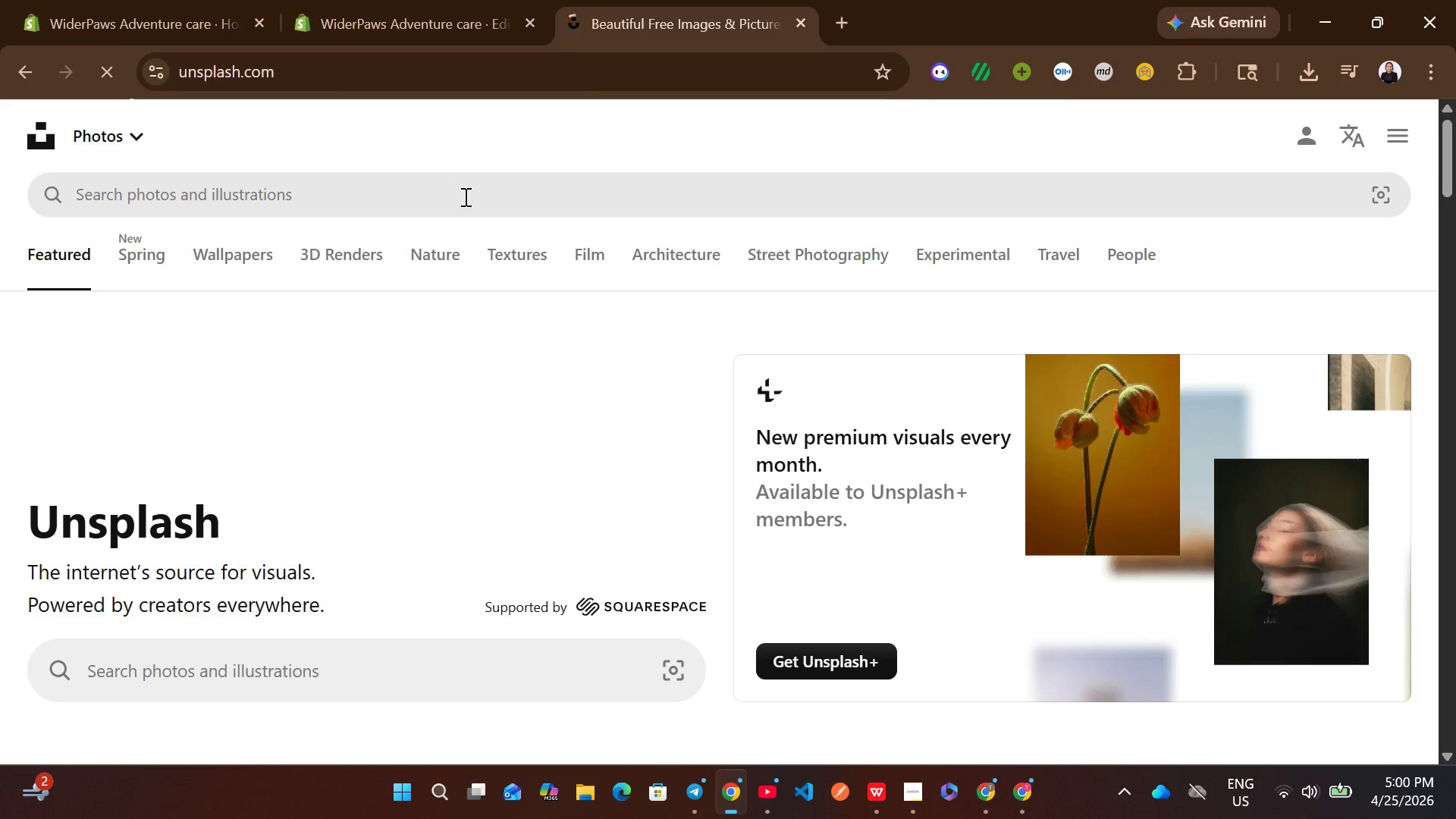 
left_click([464, 196])
 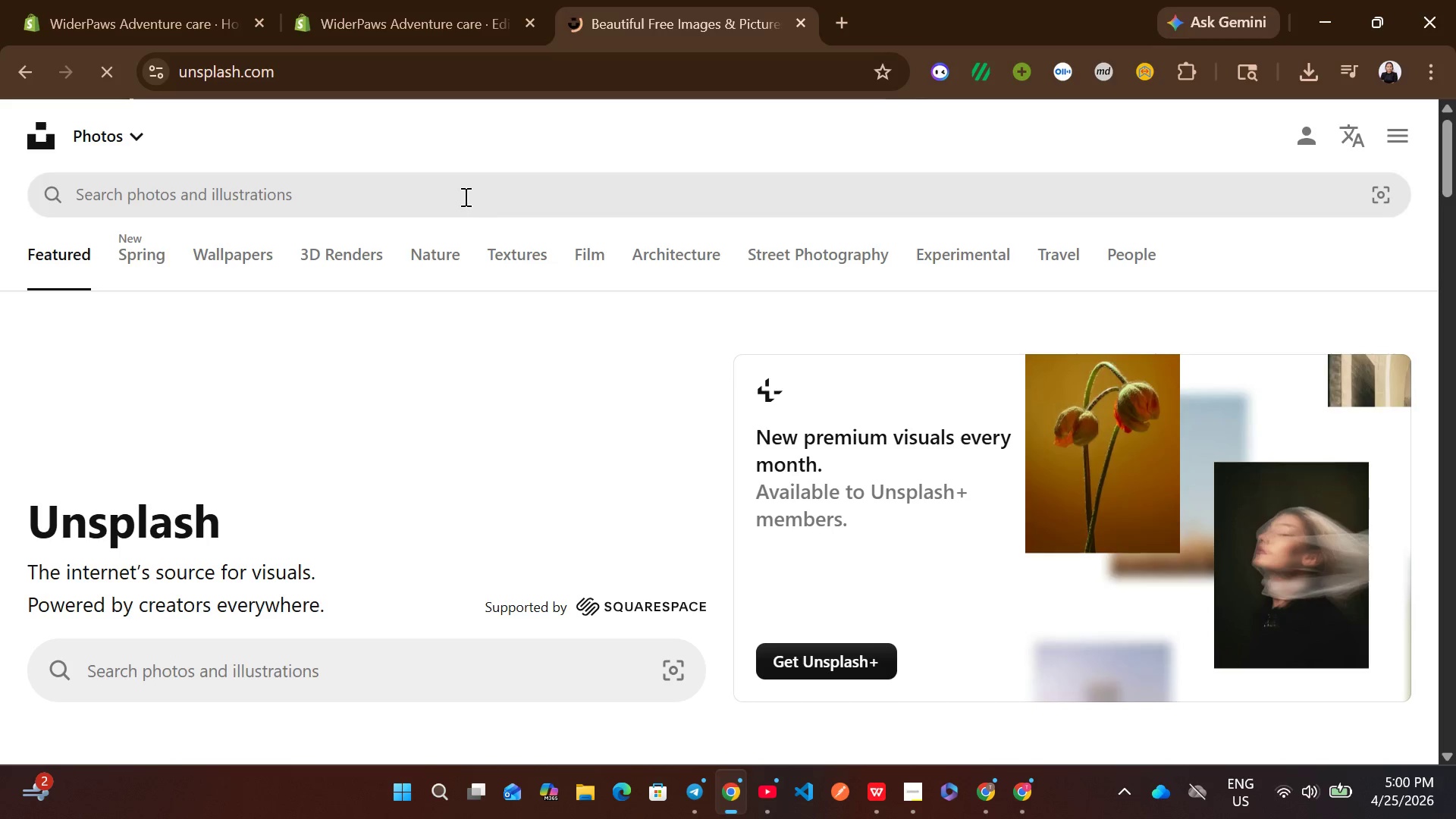 
double_click([464, 196])
 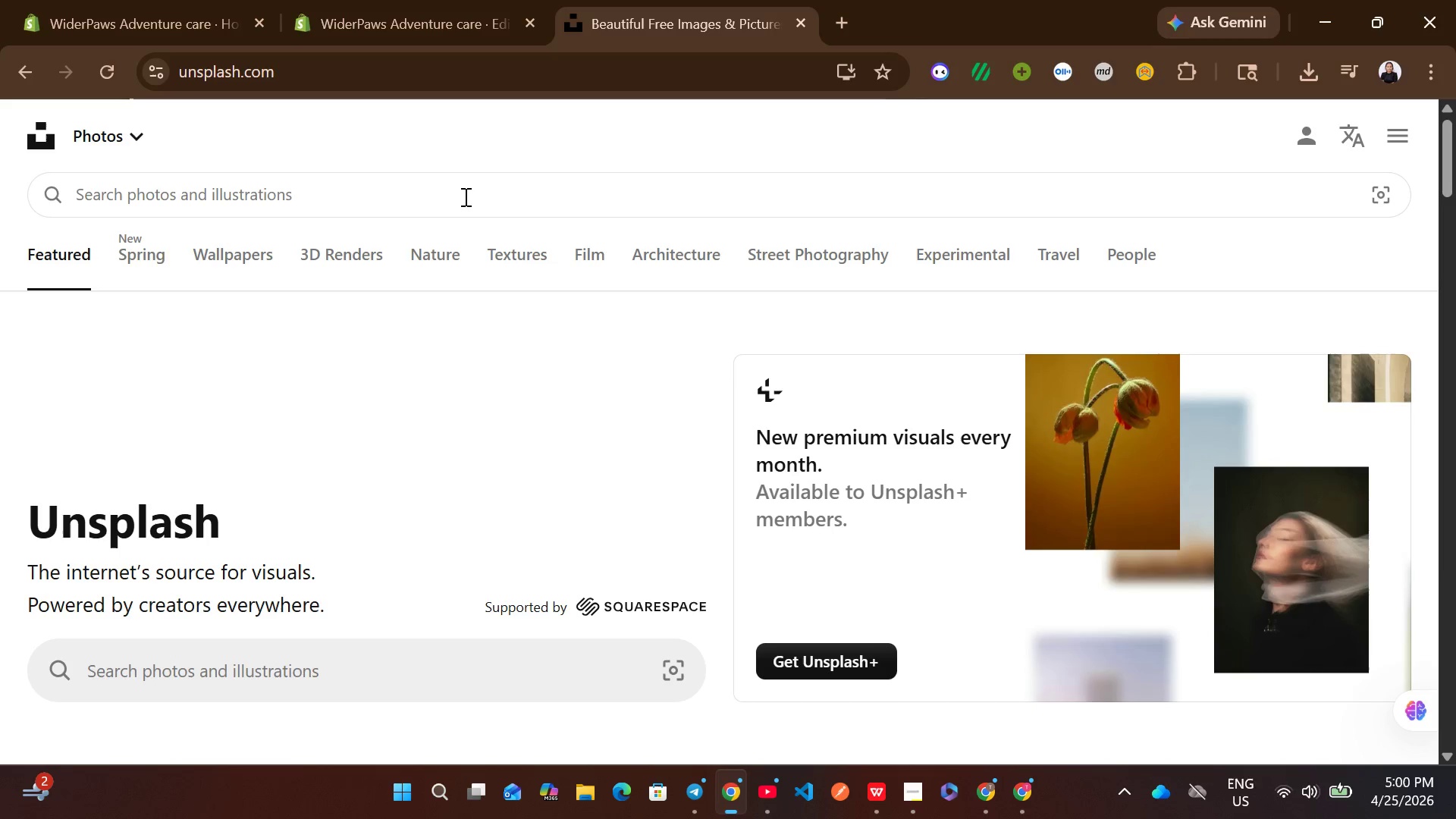 
type(dog hiking)
 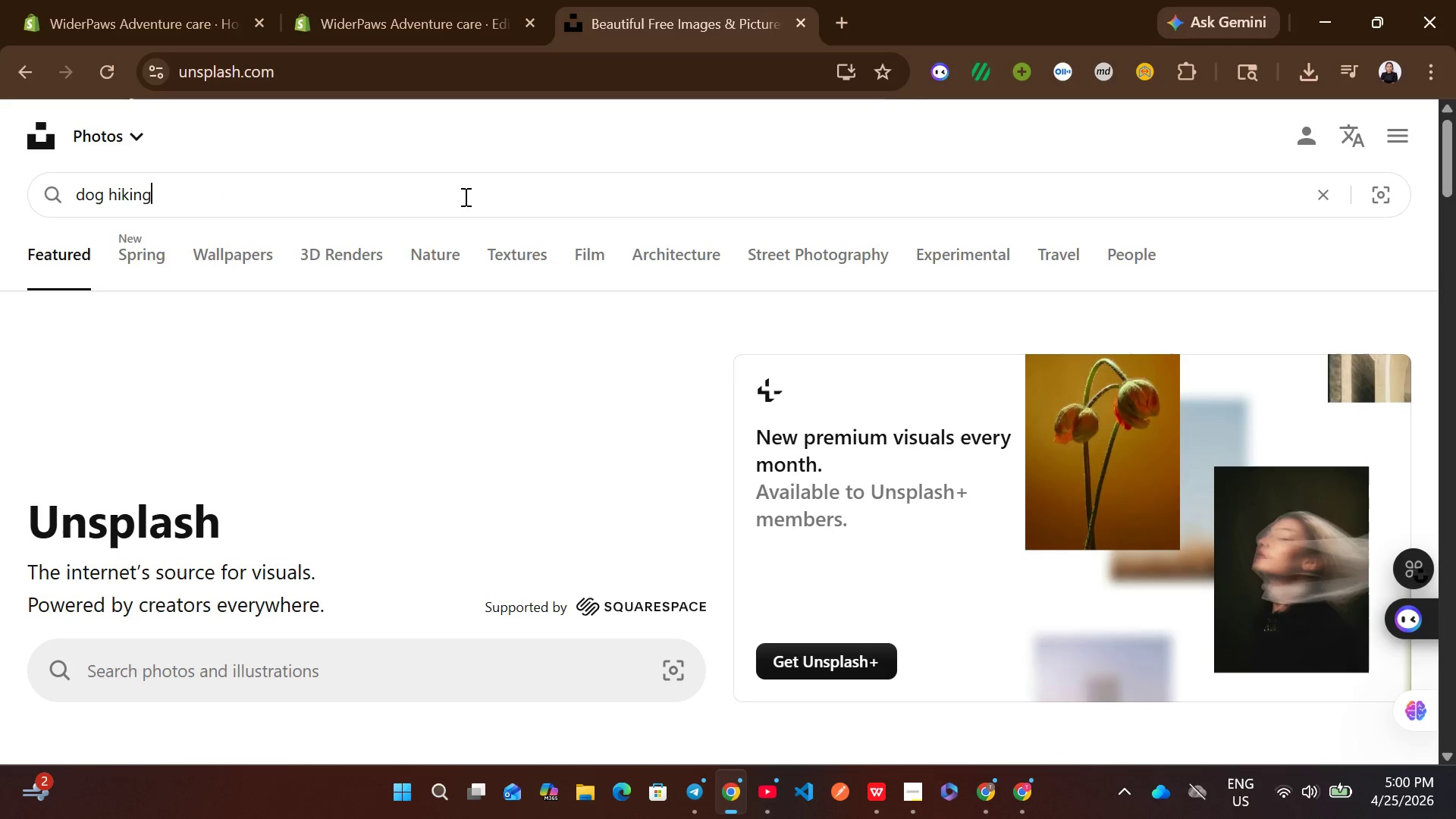 
key(Enter)
 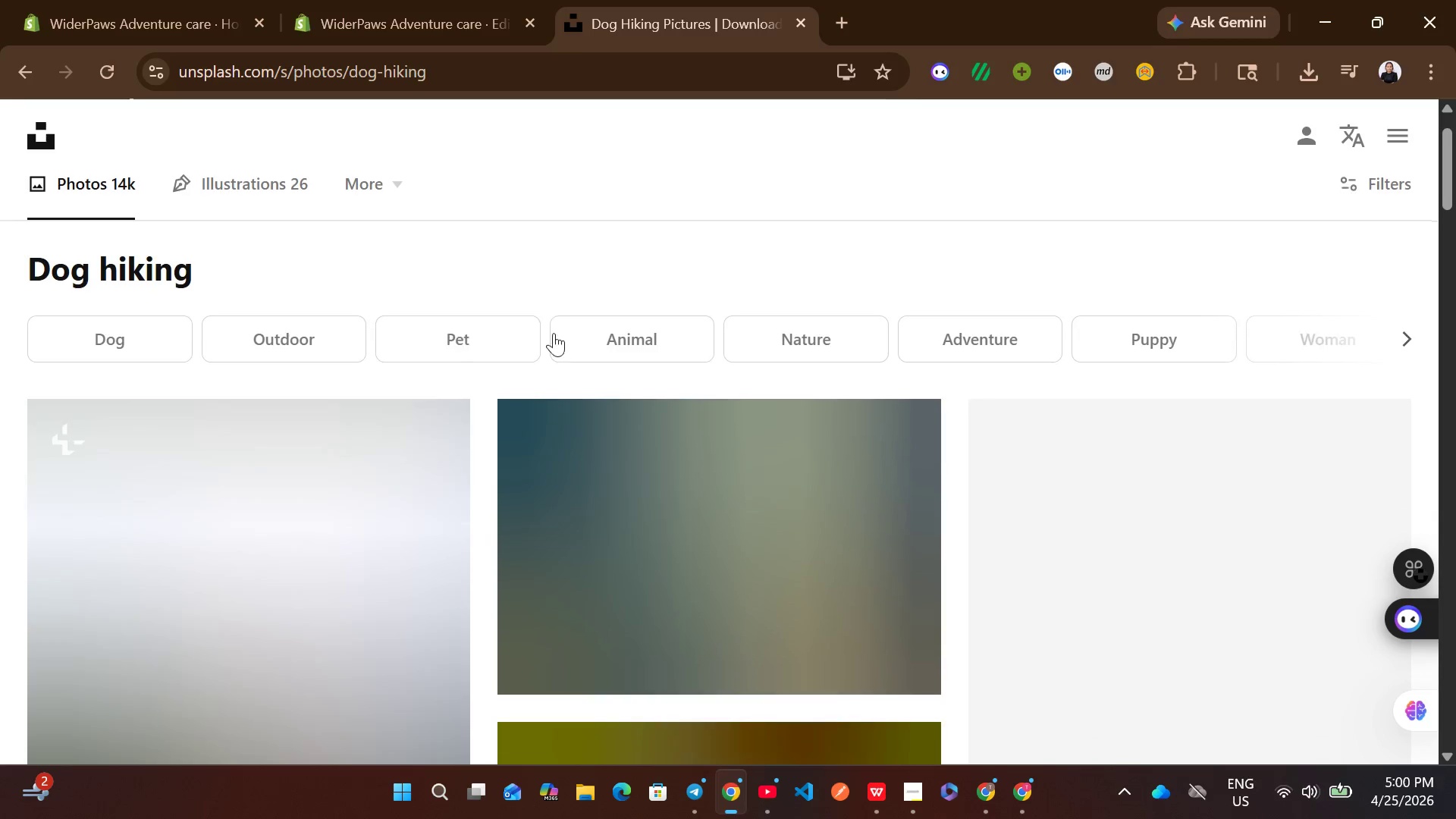 
mouse_move([792, 533])
 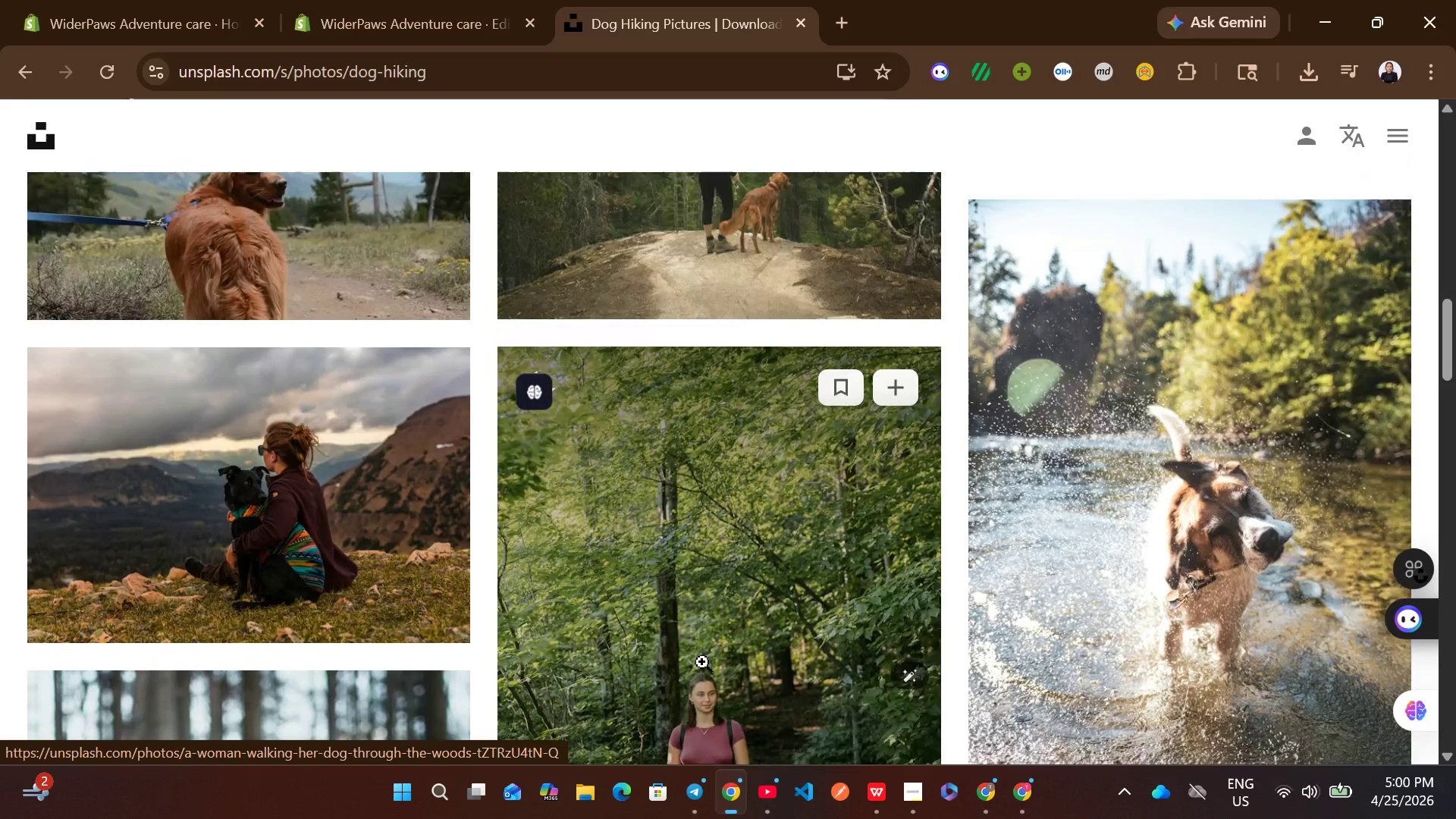 
wait(9.22)
 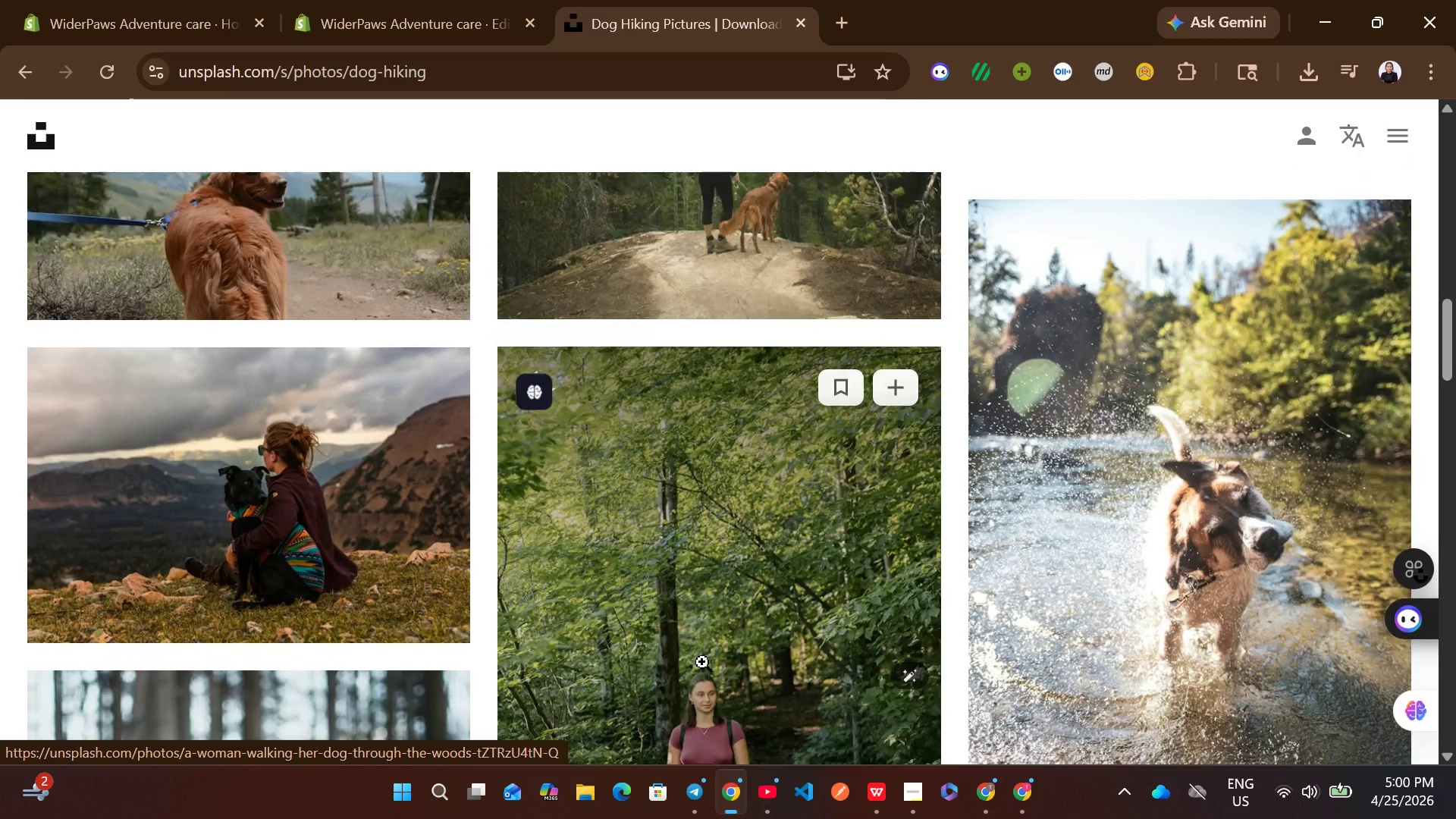 
left_click([378, 193])
 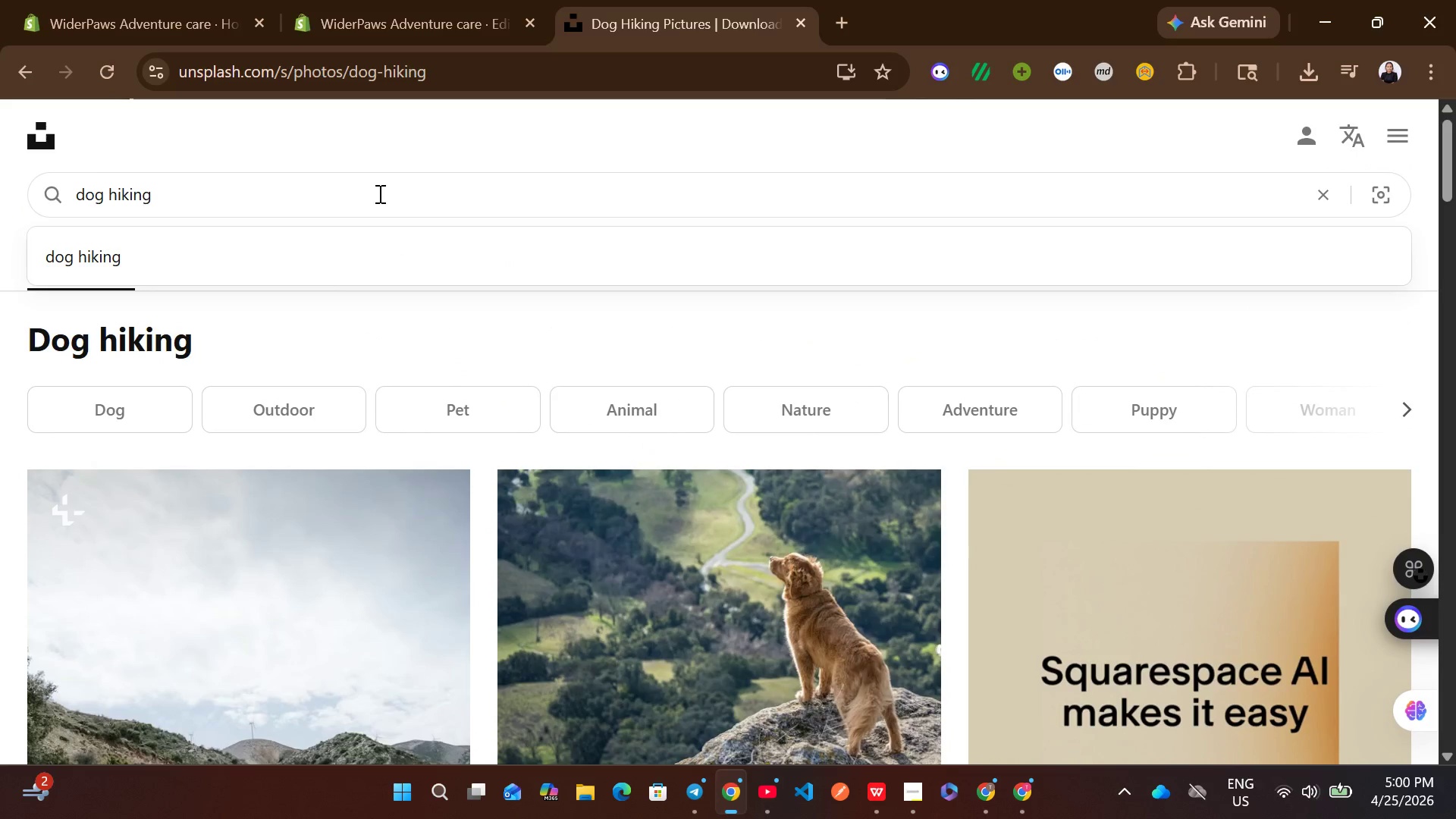 
key(Control+A)
 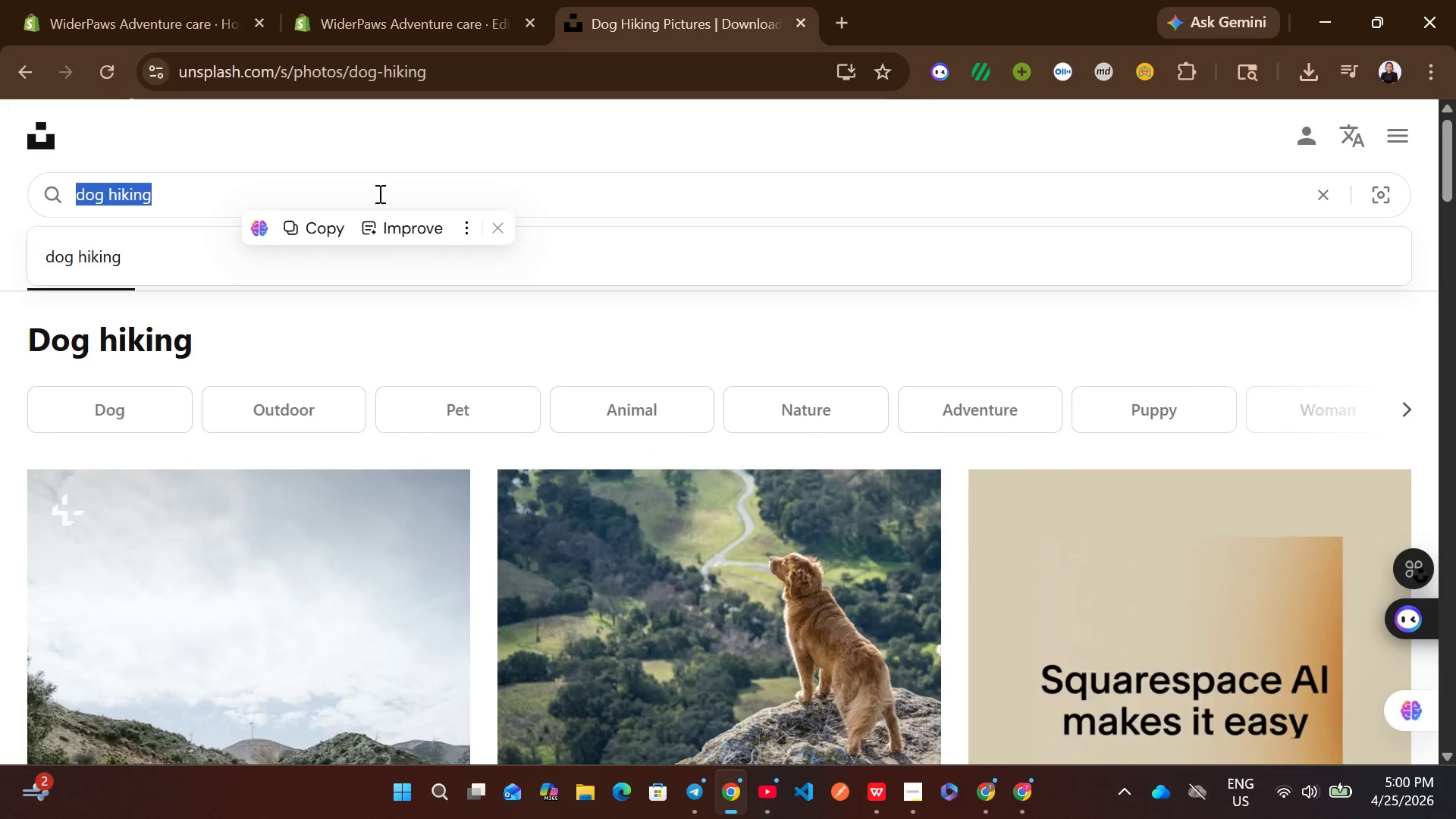 
type(muddy trail)
 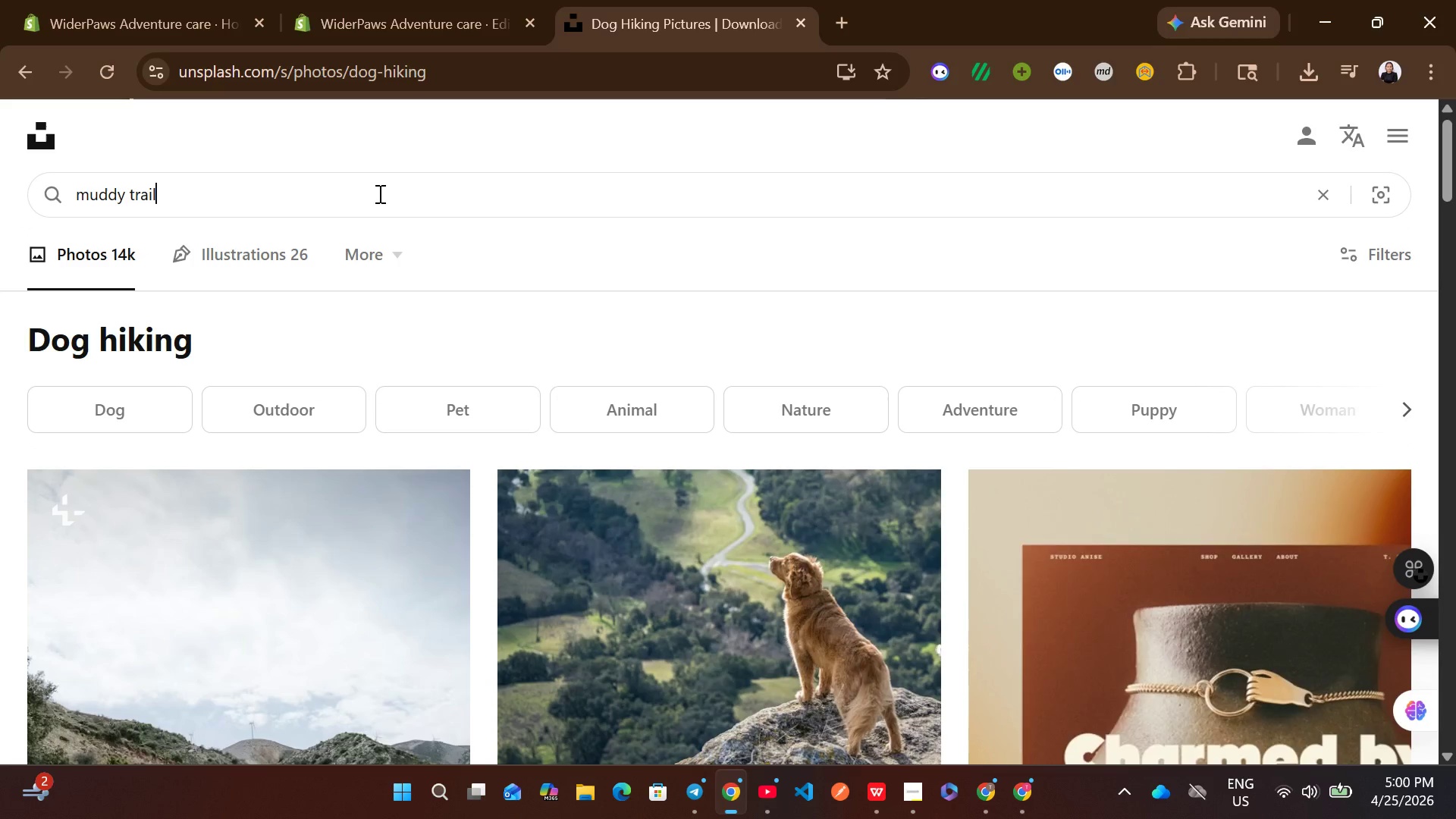 
key(Enter)
 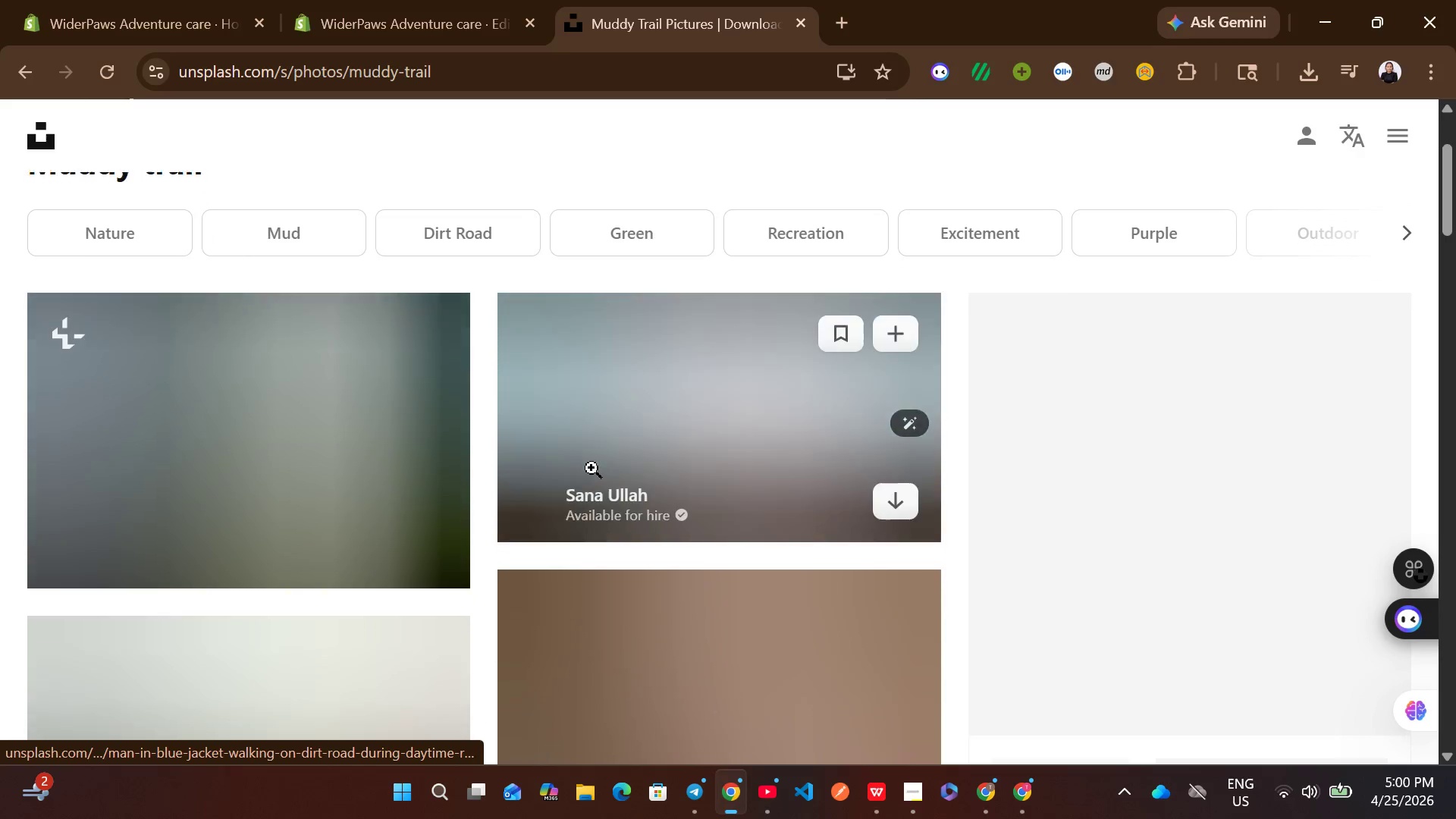 
mouse_move([768, 613])
 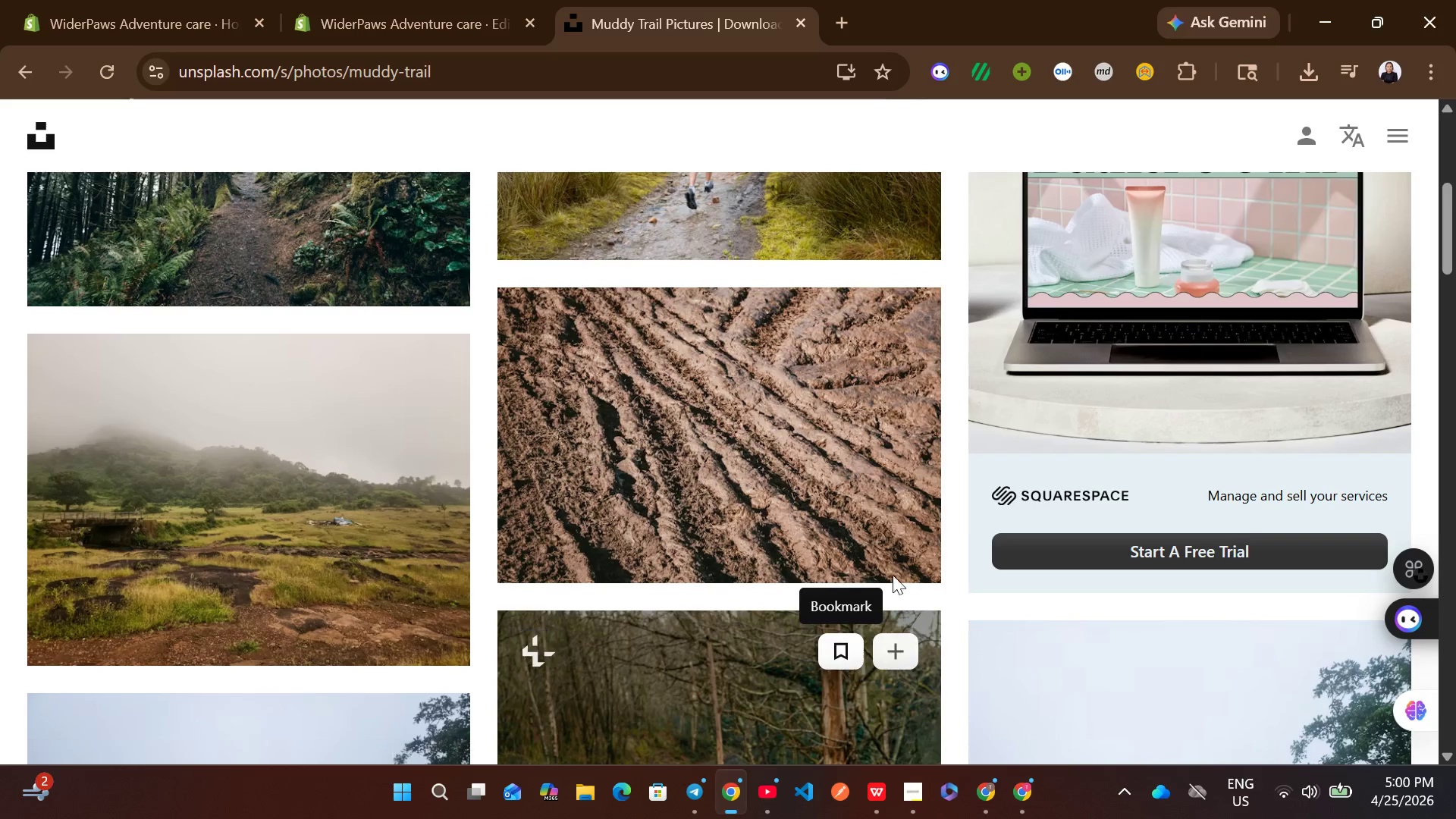 
mouse_move([871, 666])
 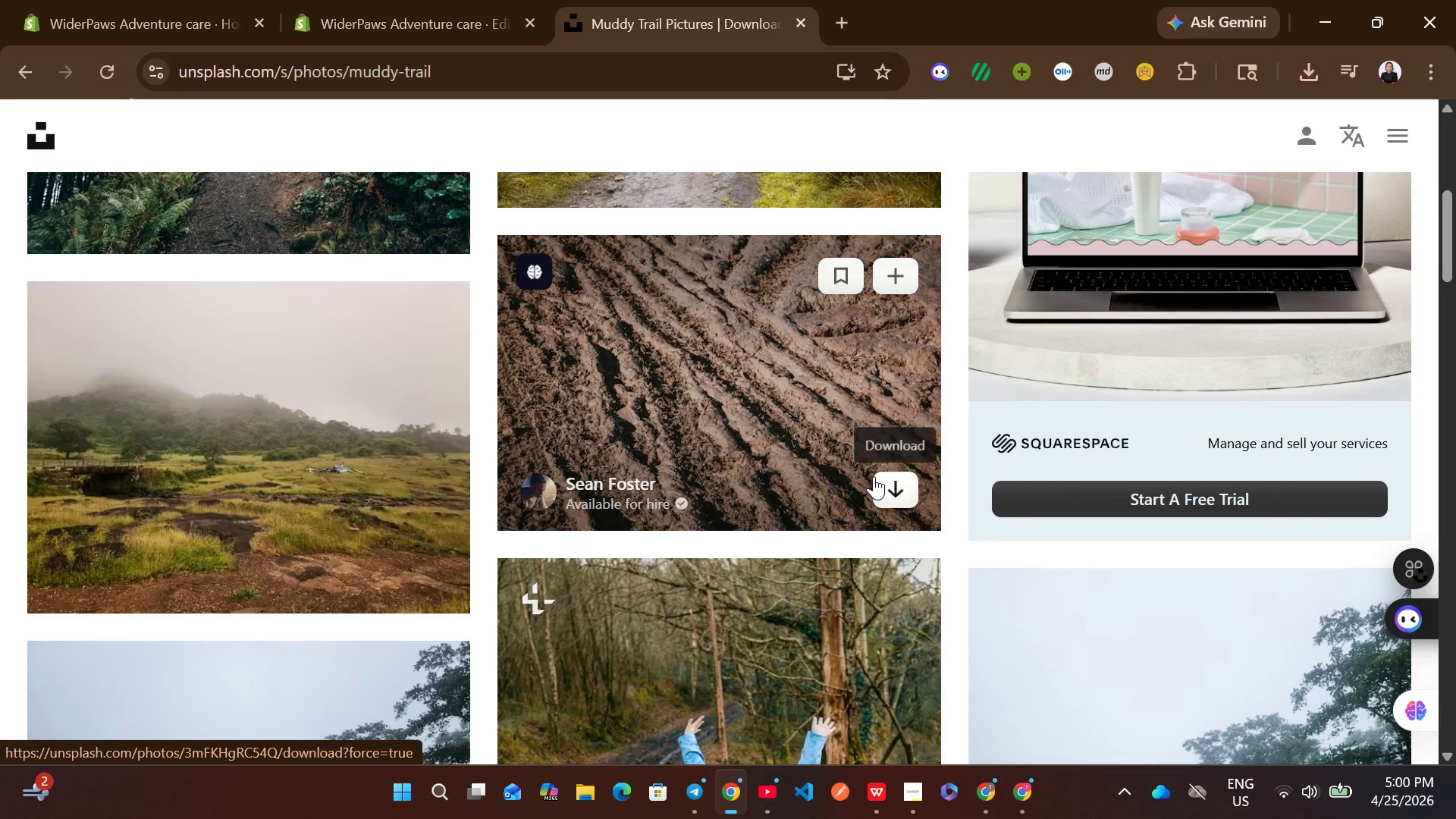 
left_click([883, 479])
 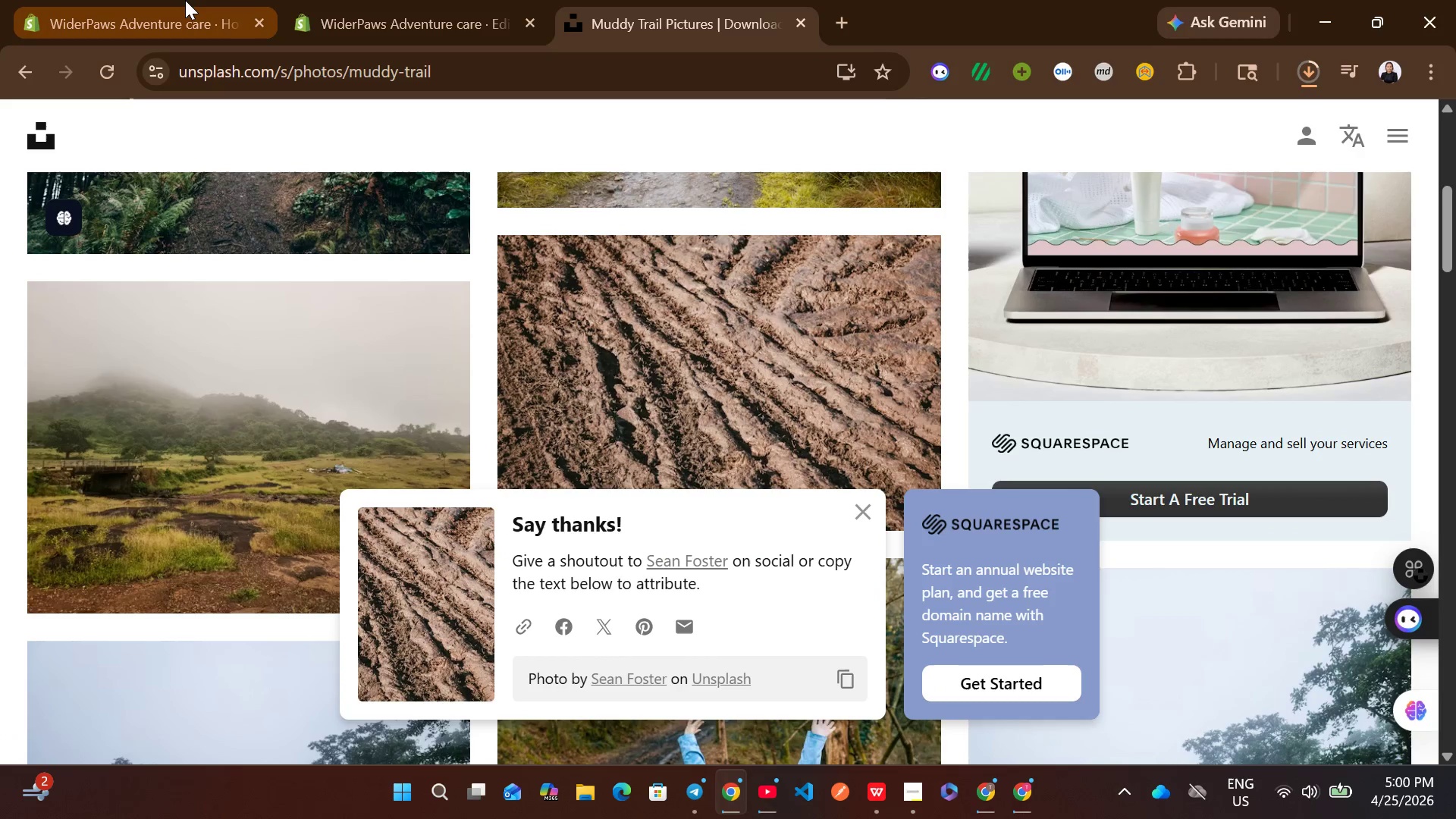 
left_click([341, 0])
 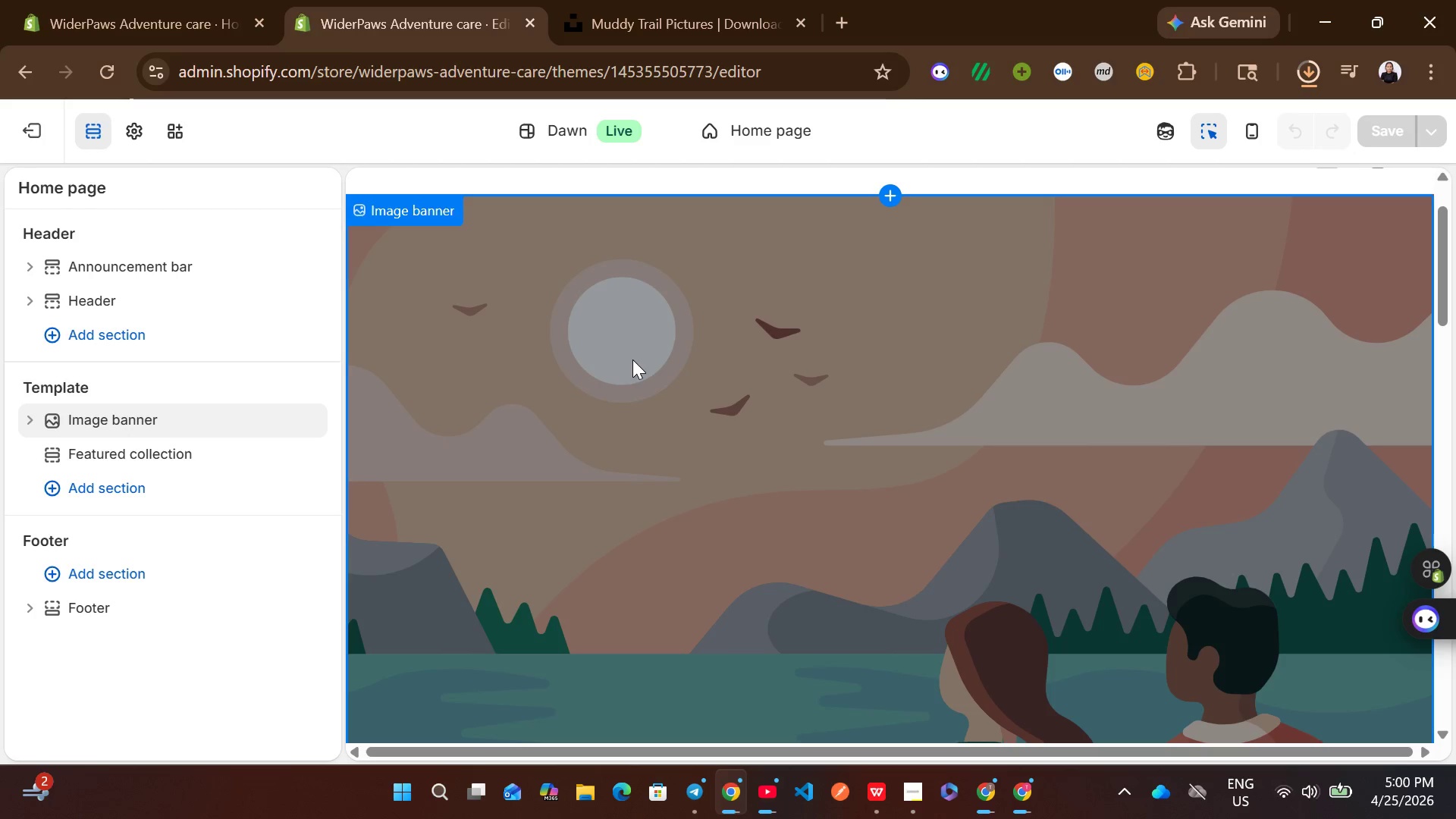 
wait(5.22)
 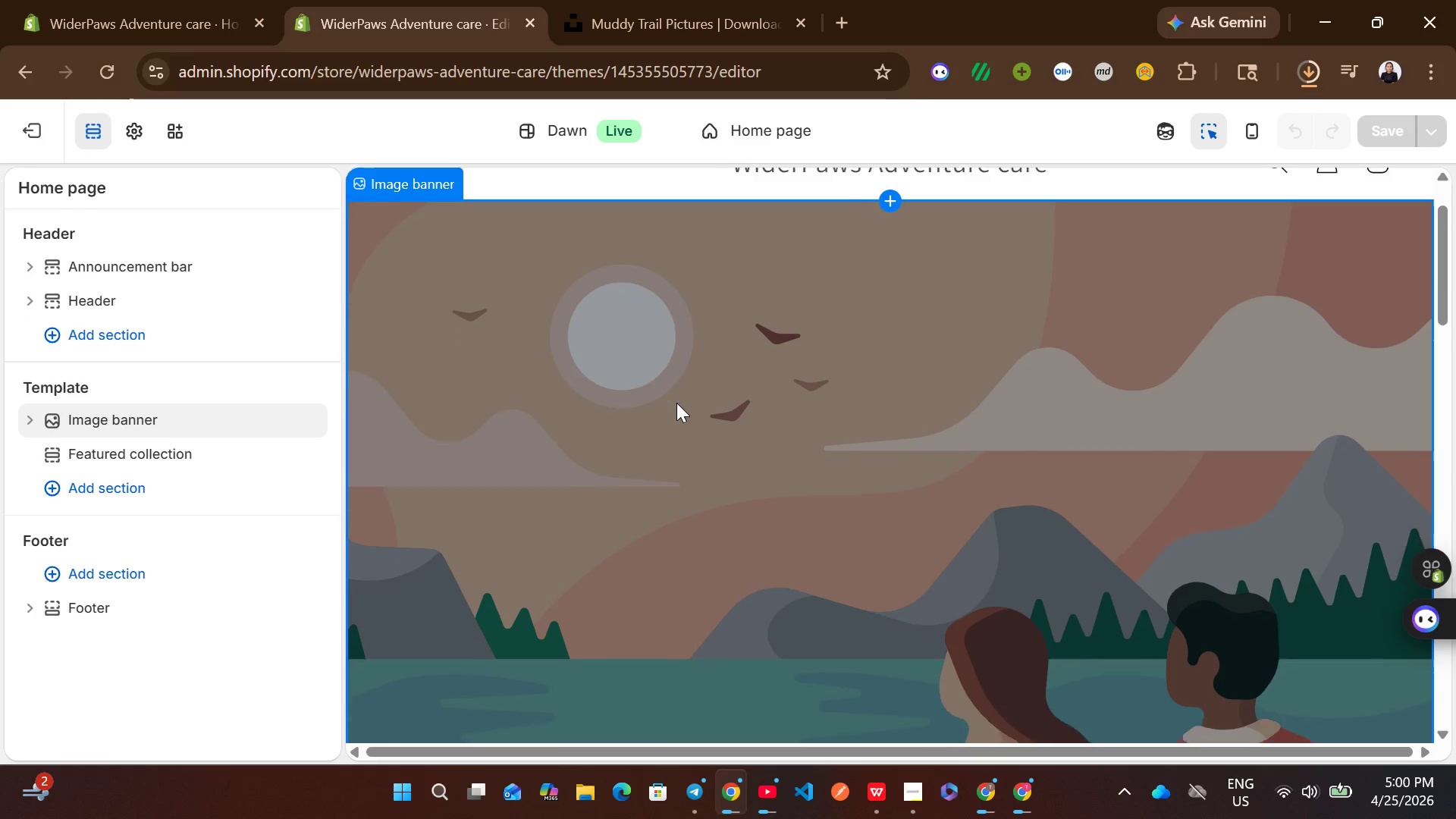 
left_click([215, 423])
 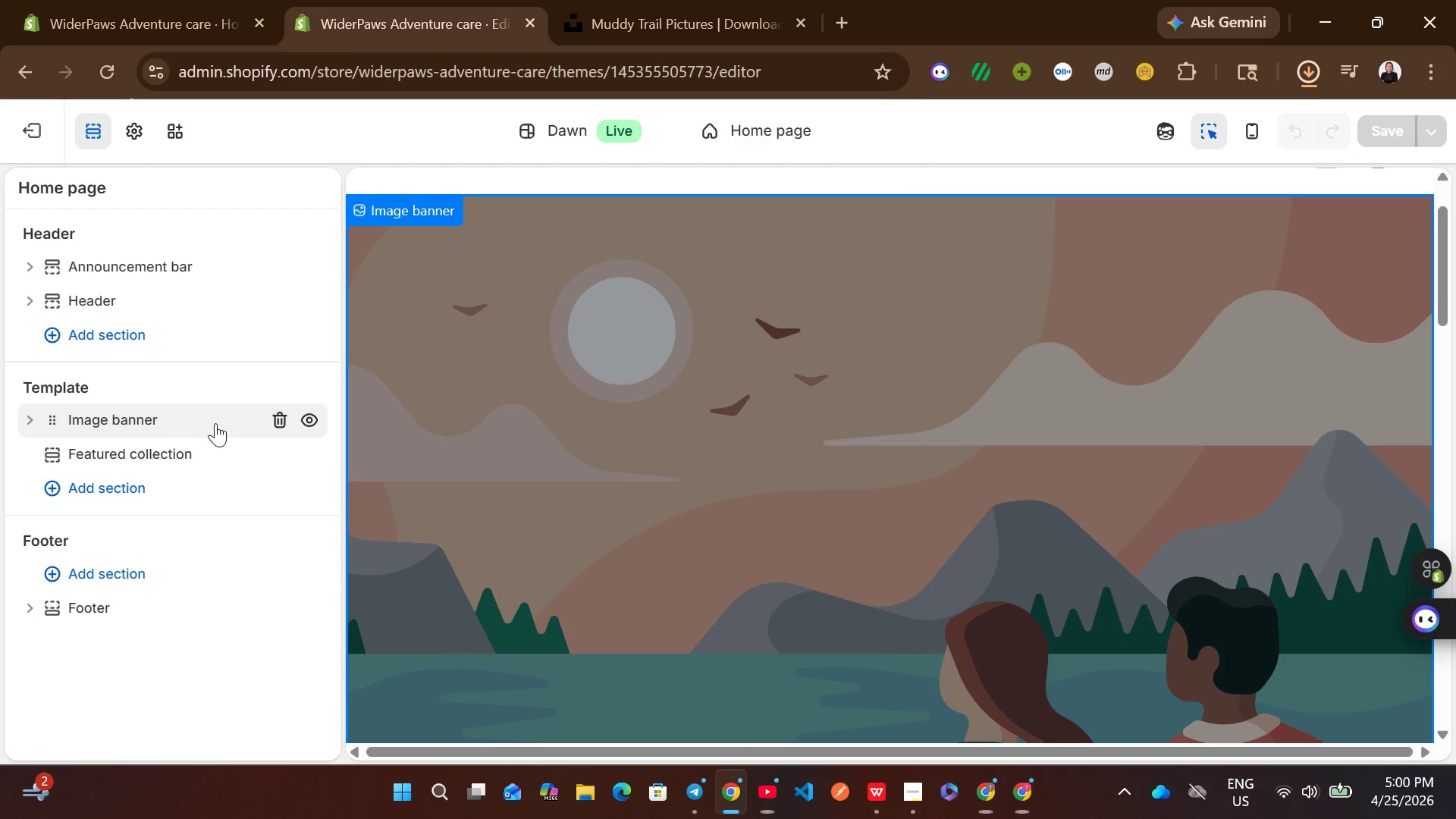 
left_click([155, 429])
 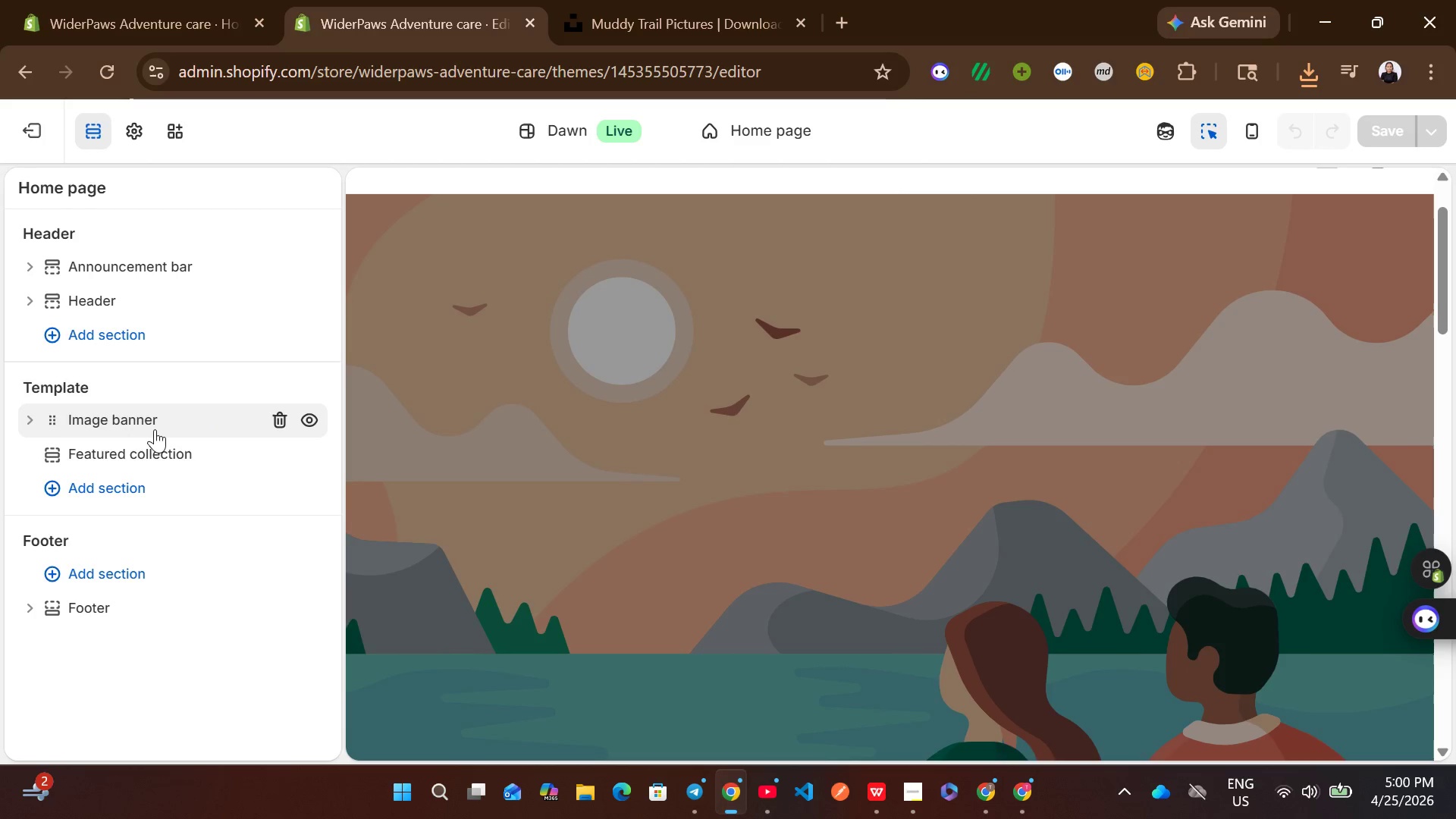 
left_click([155, 429])
 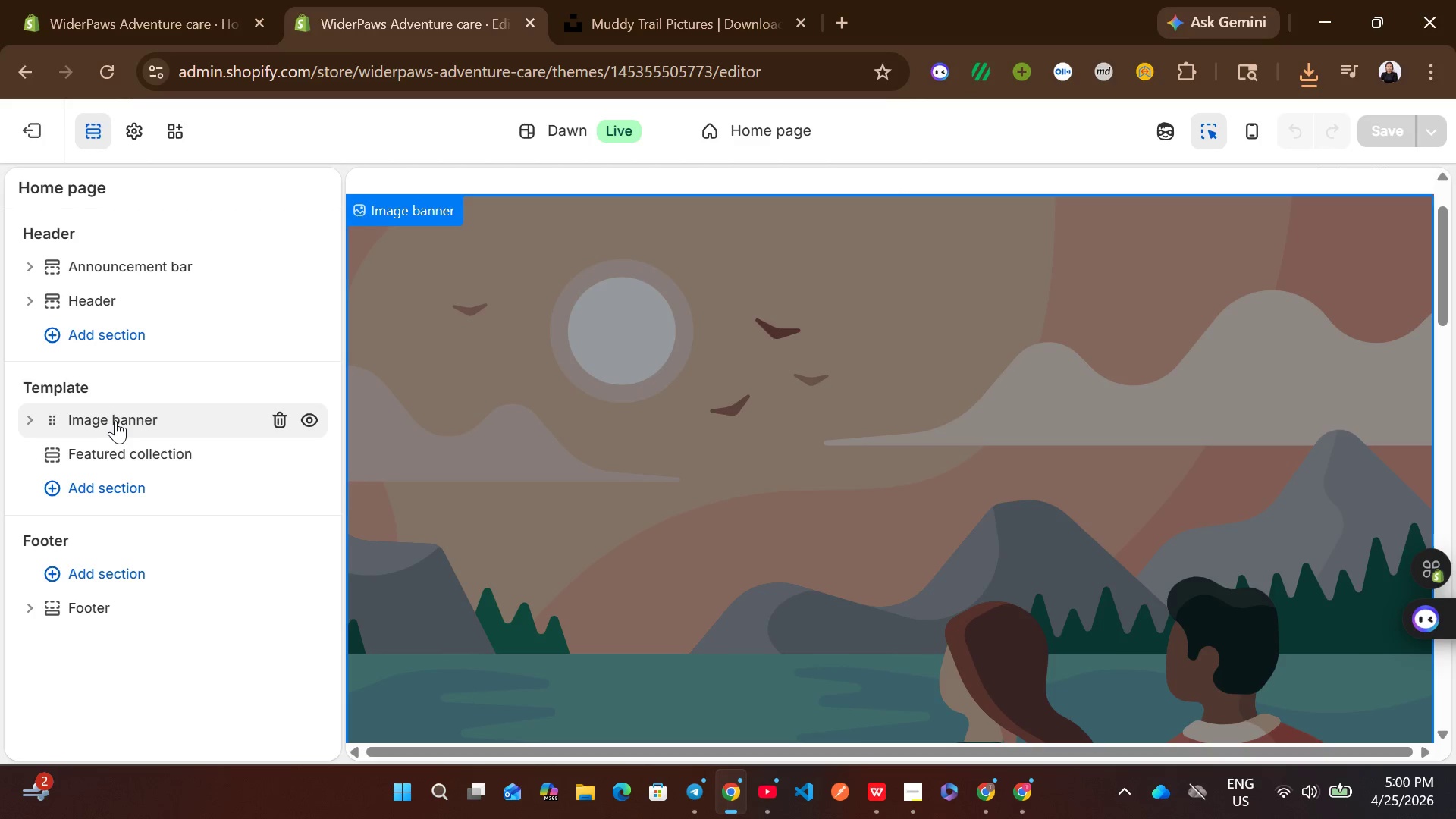 
left_click([33, 411])
 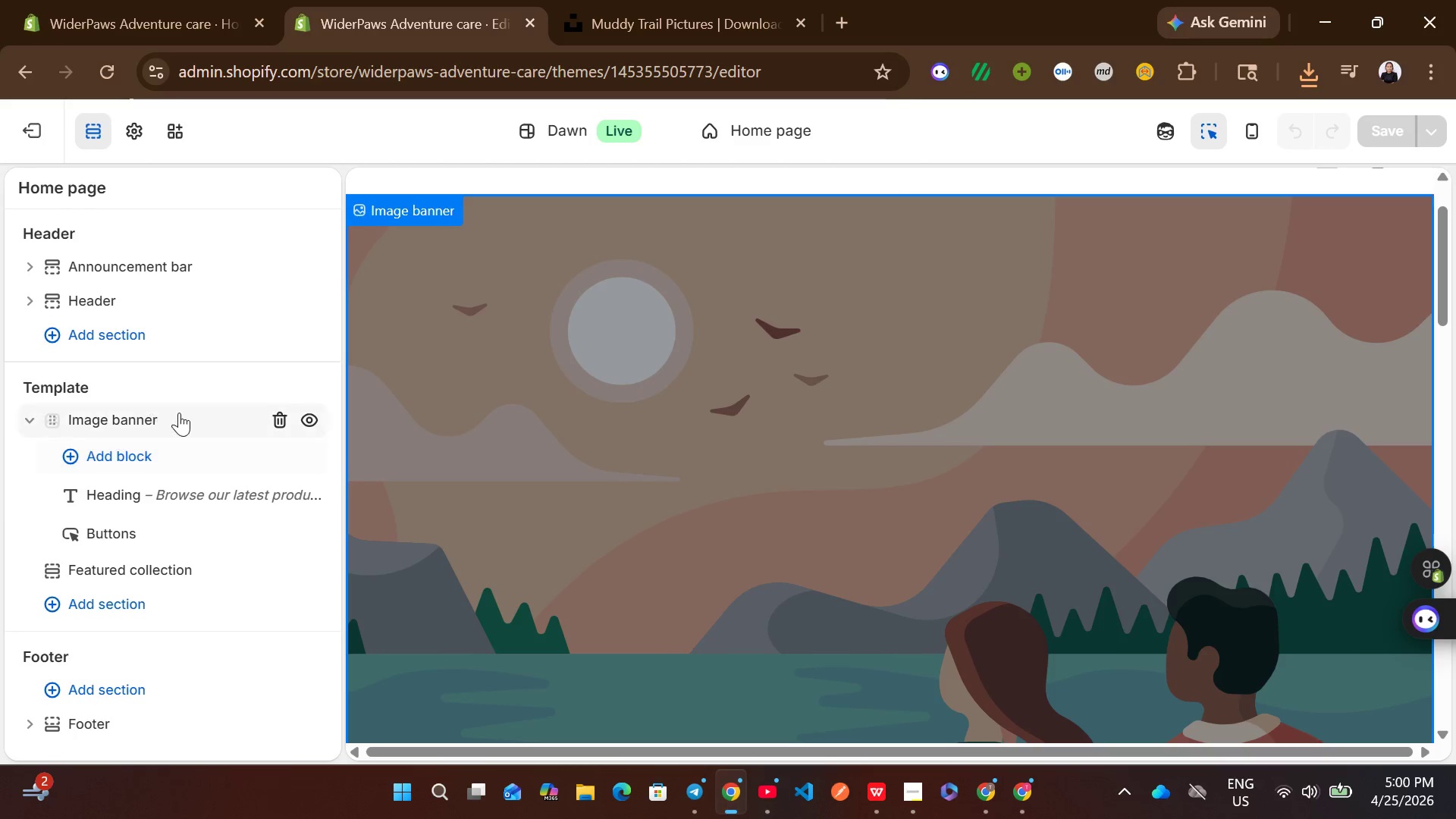 
left_click([212, 413])
 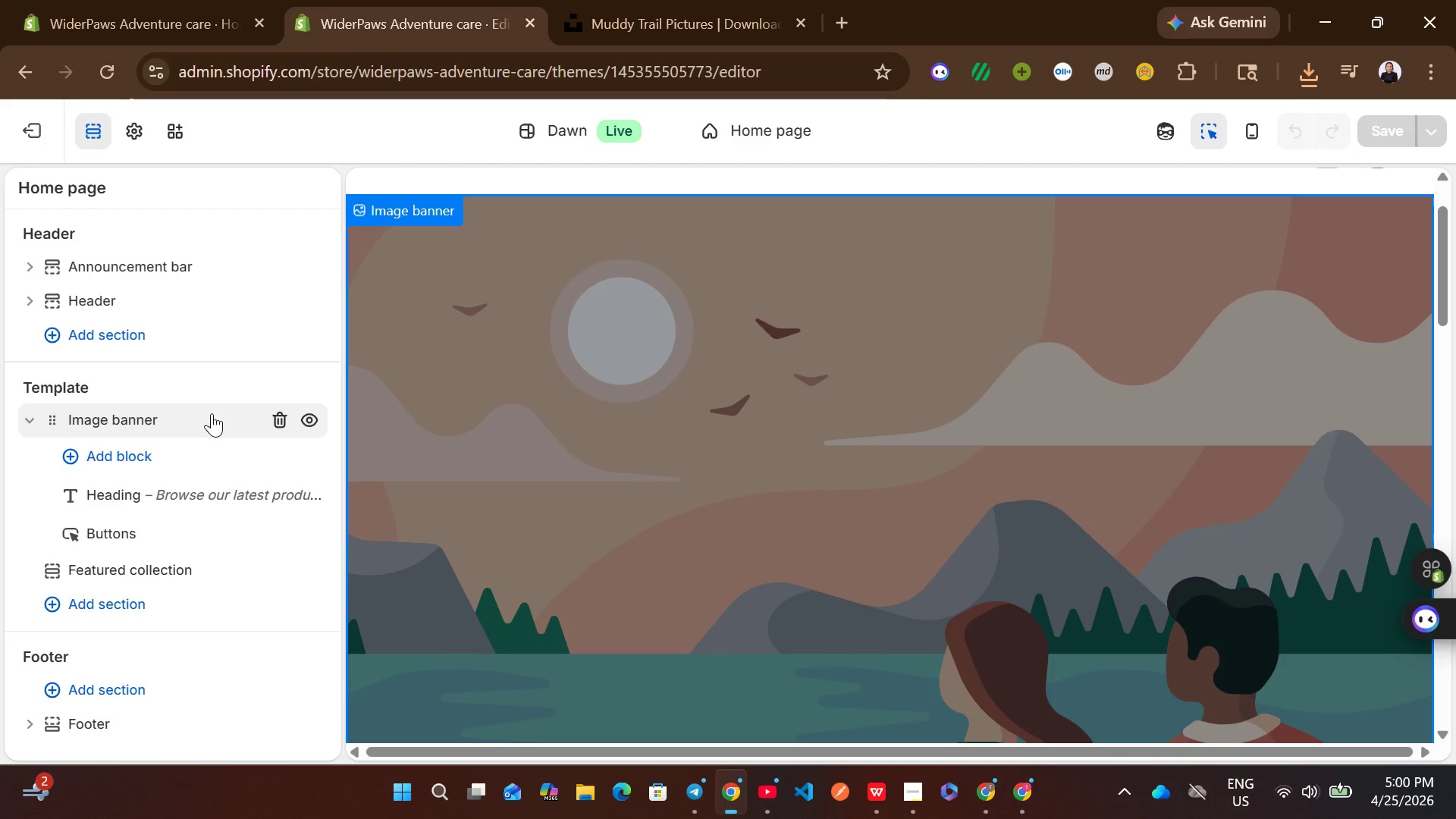 
left_click([212, 413])
 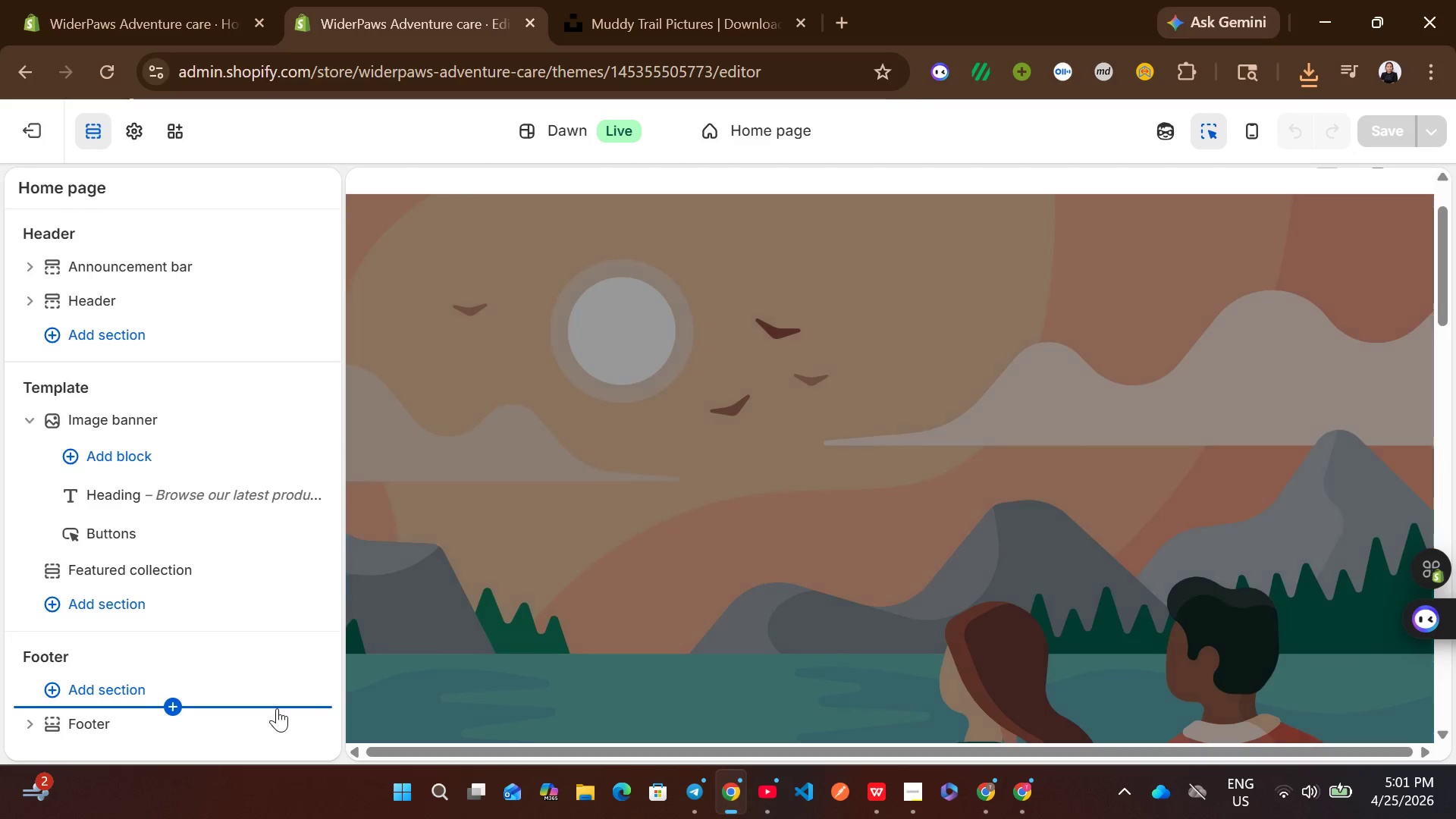 
left_click([551, 547])
 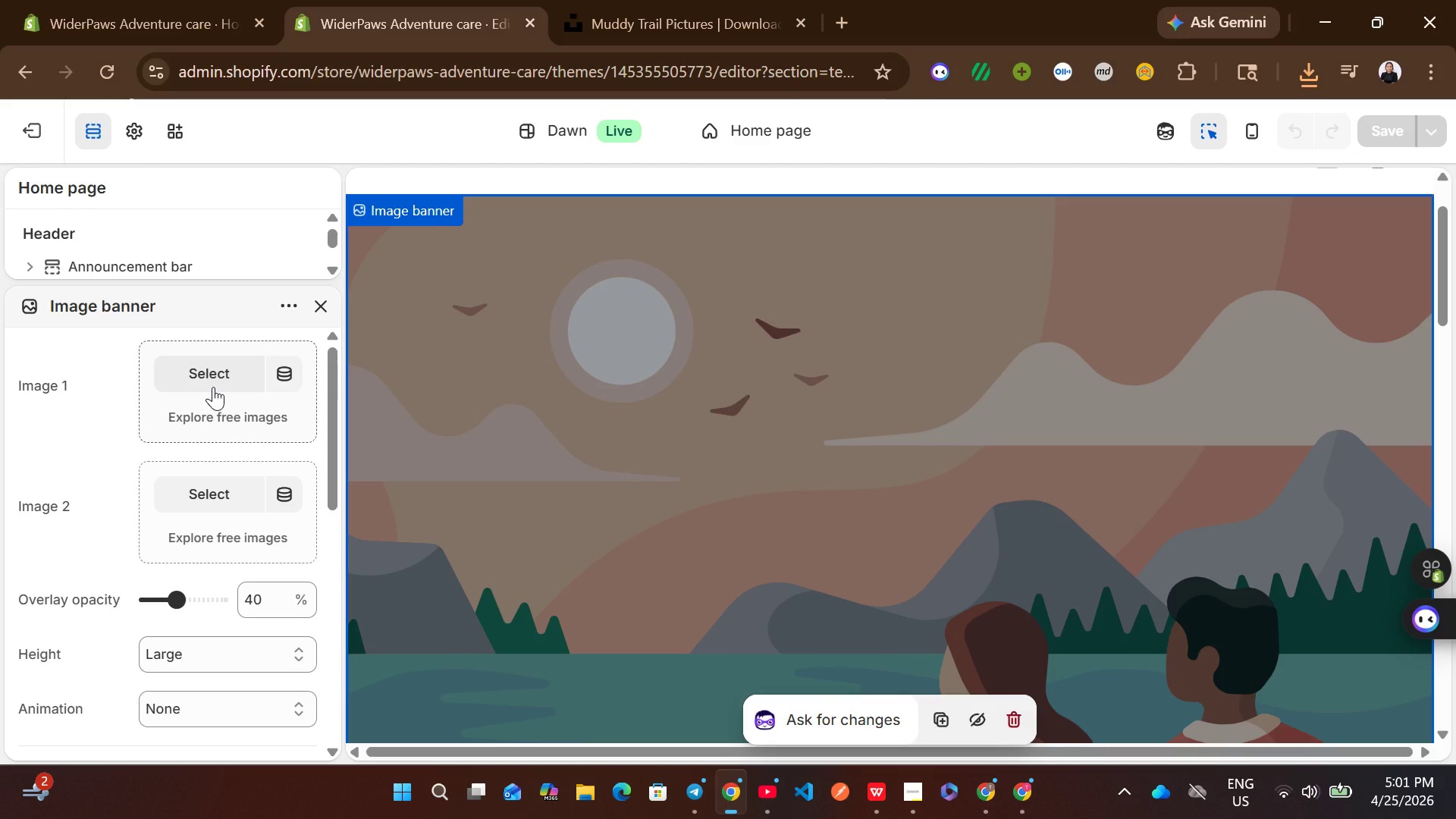 
wait(5.17)
 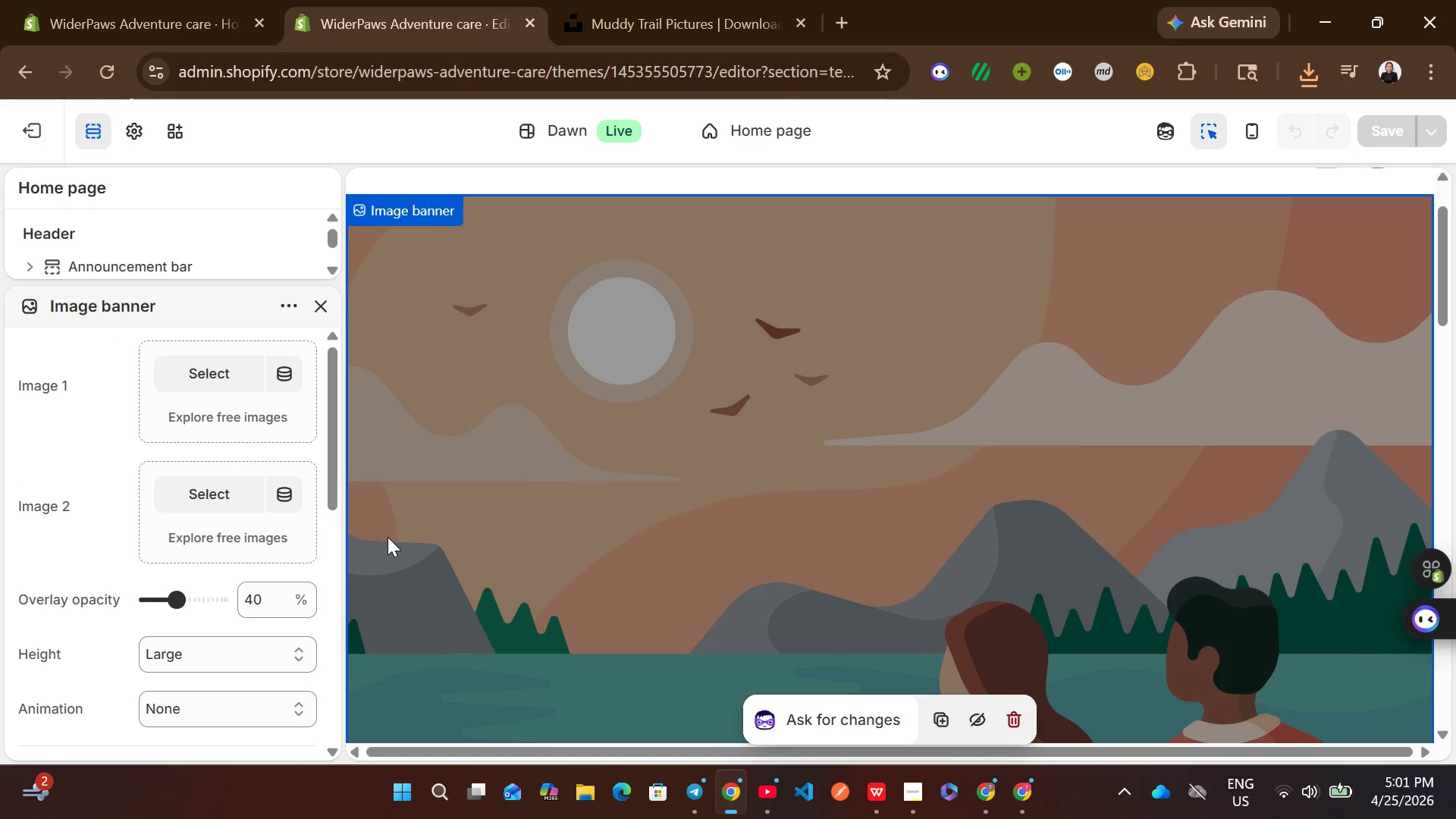 
left_click([217, 382])
 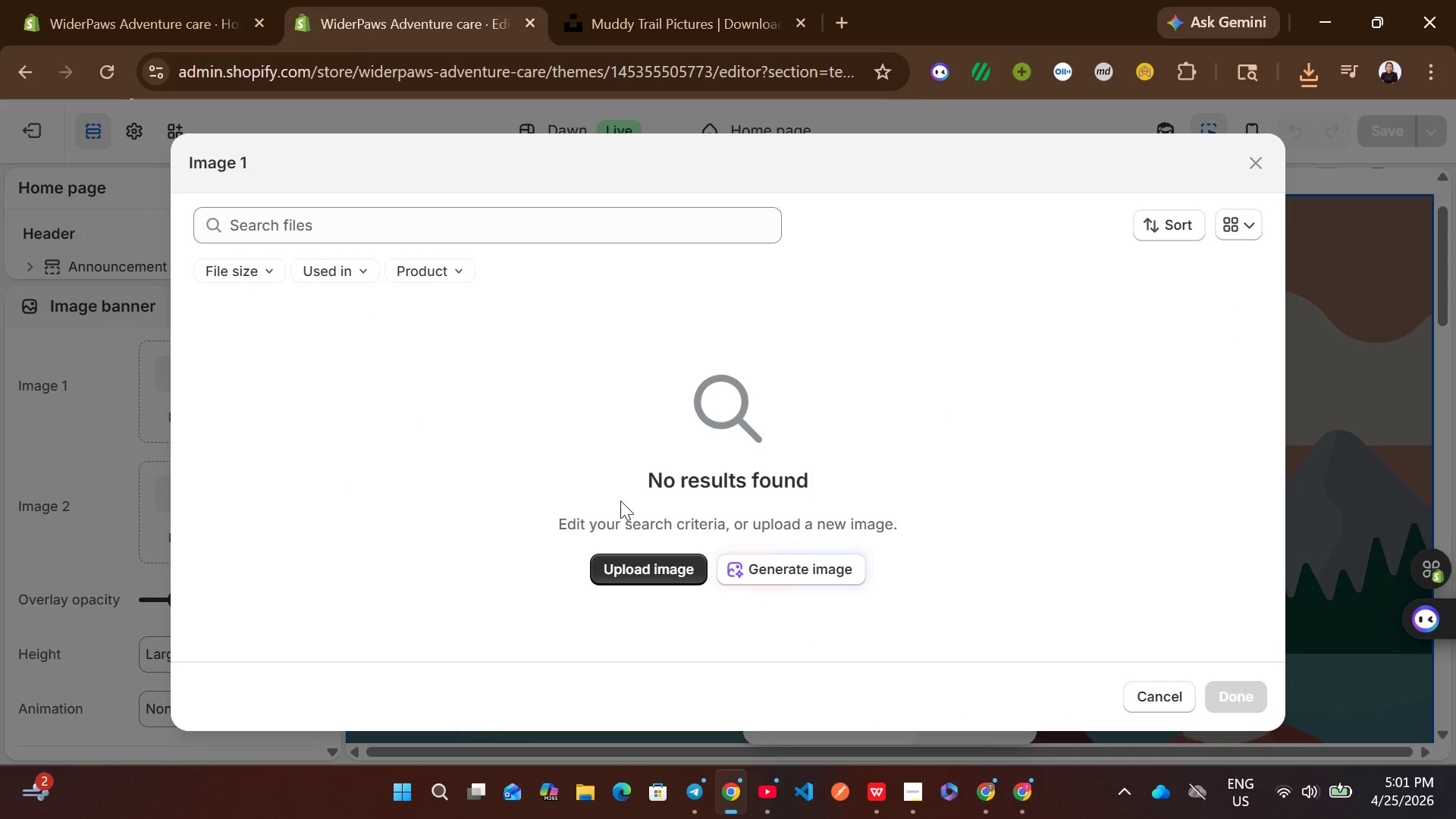 
left_click([667, 572])
 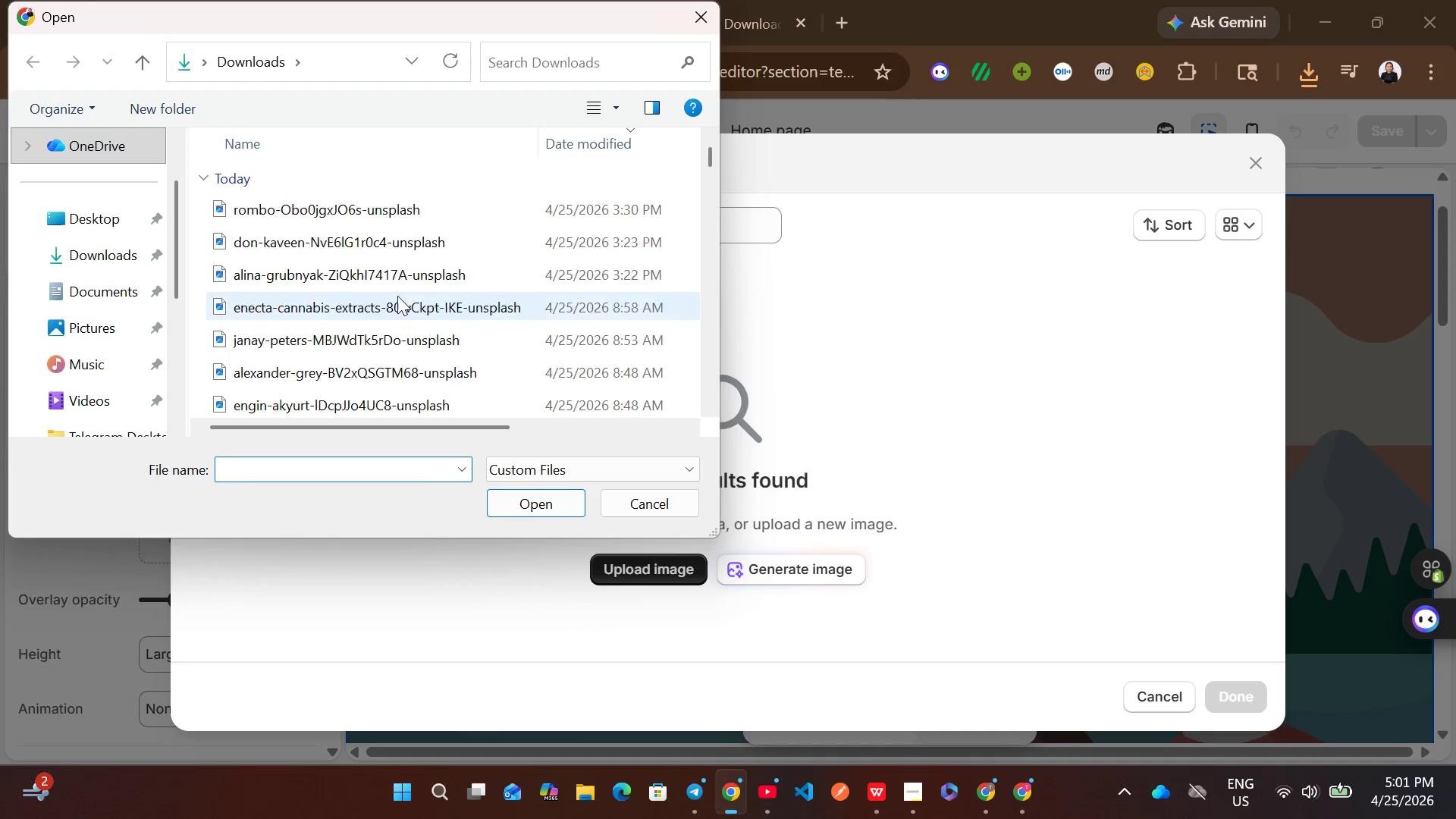 
left_click([301, 206])
 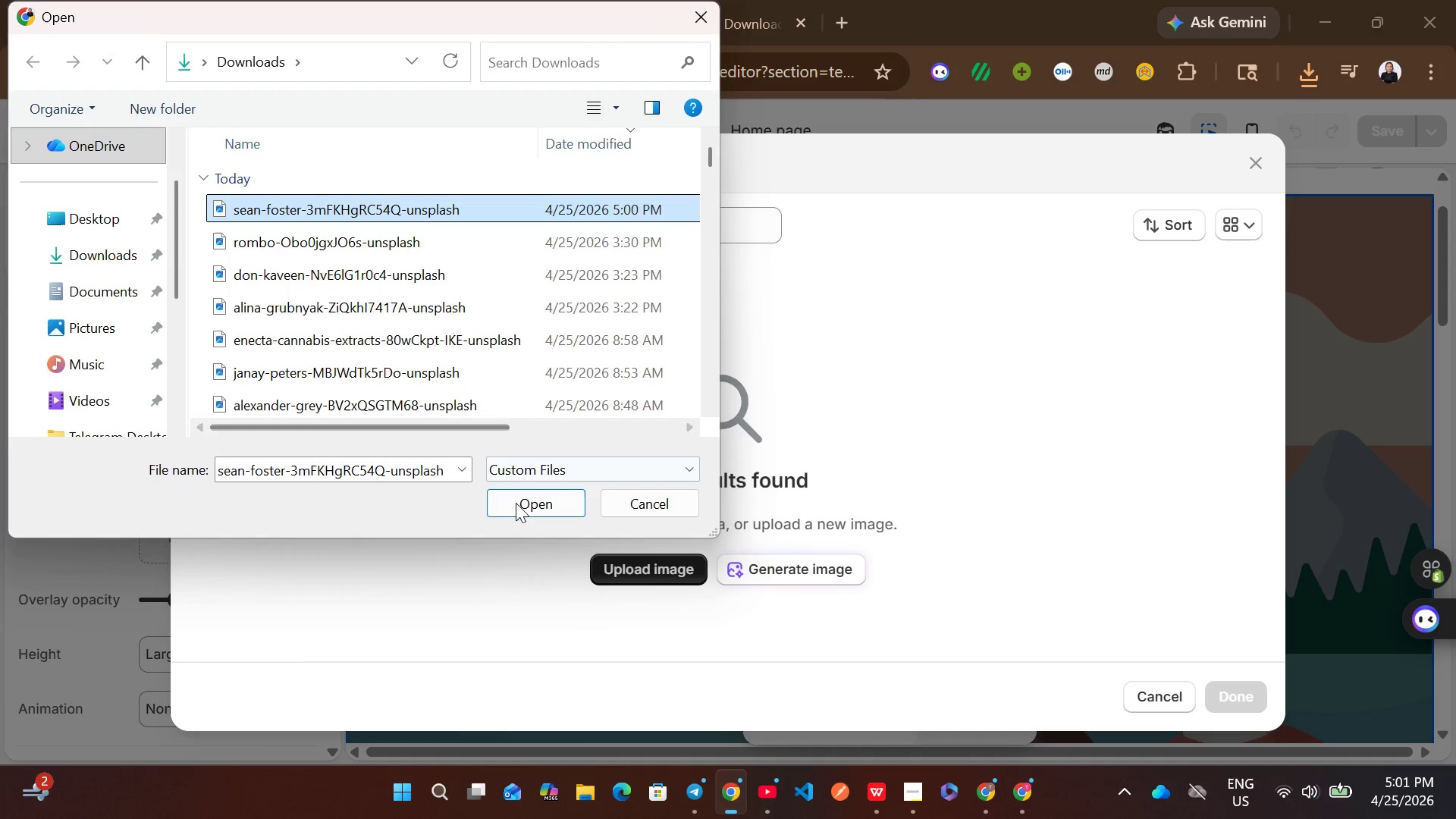 
left_click([520, 508])
 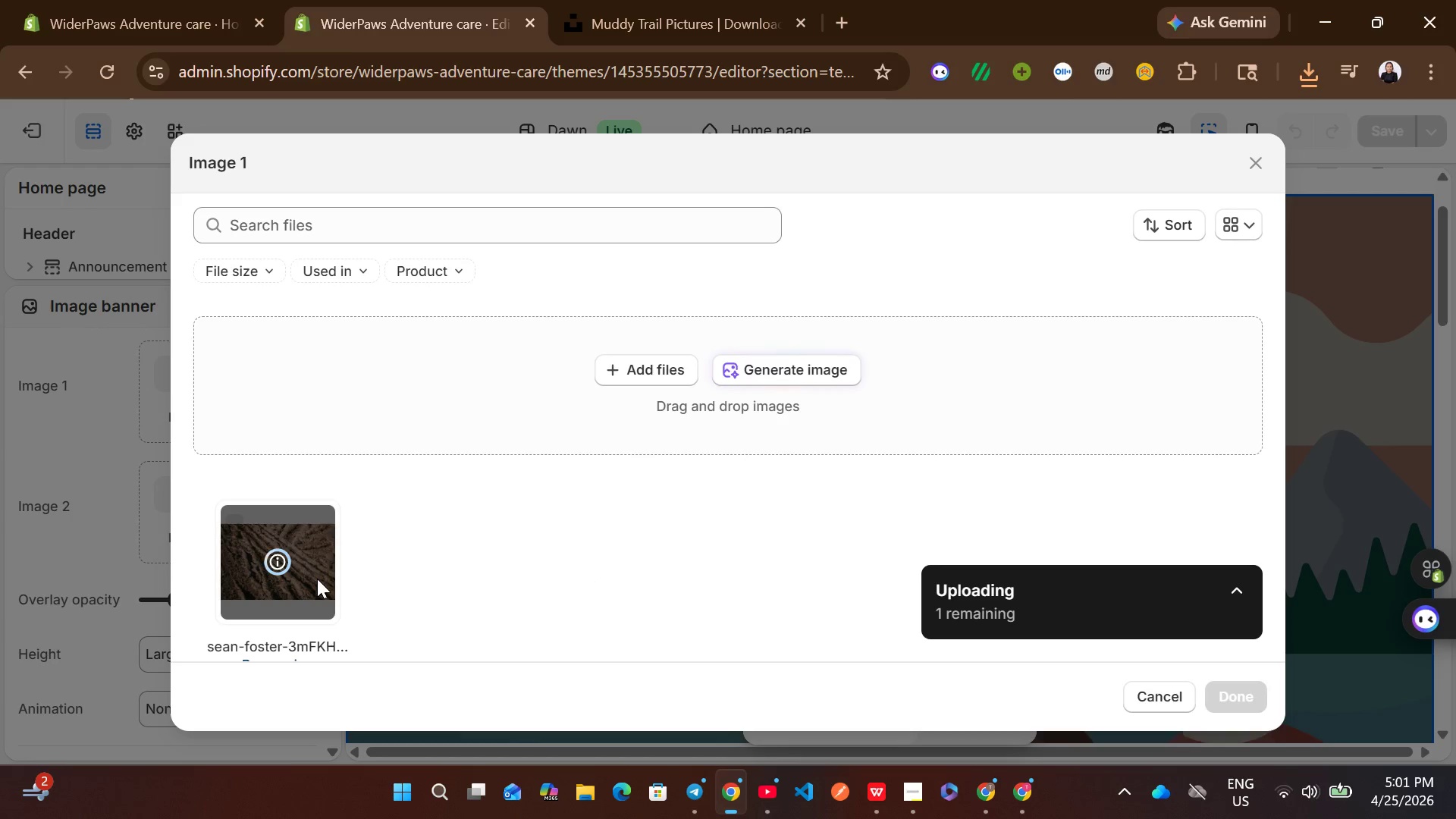 
wait(20.84)
 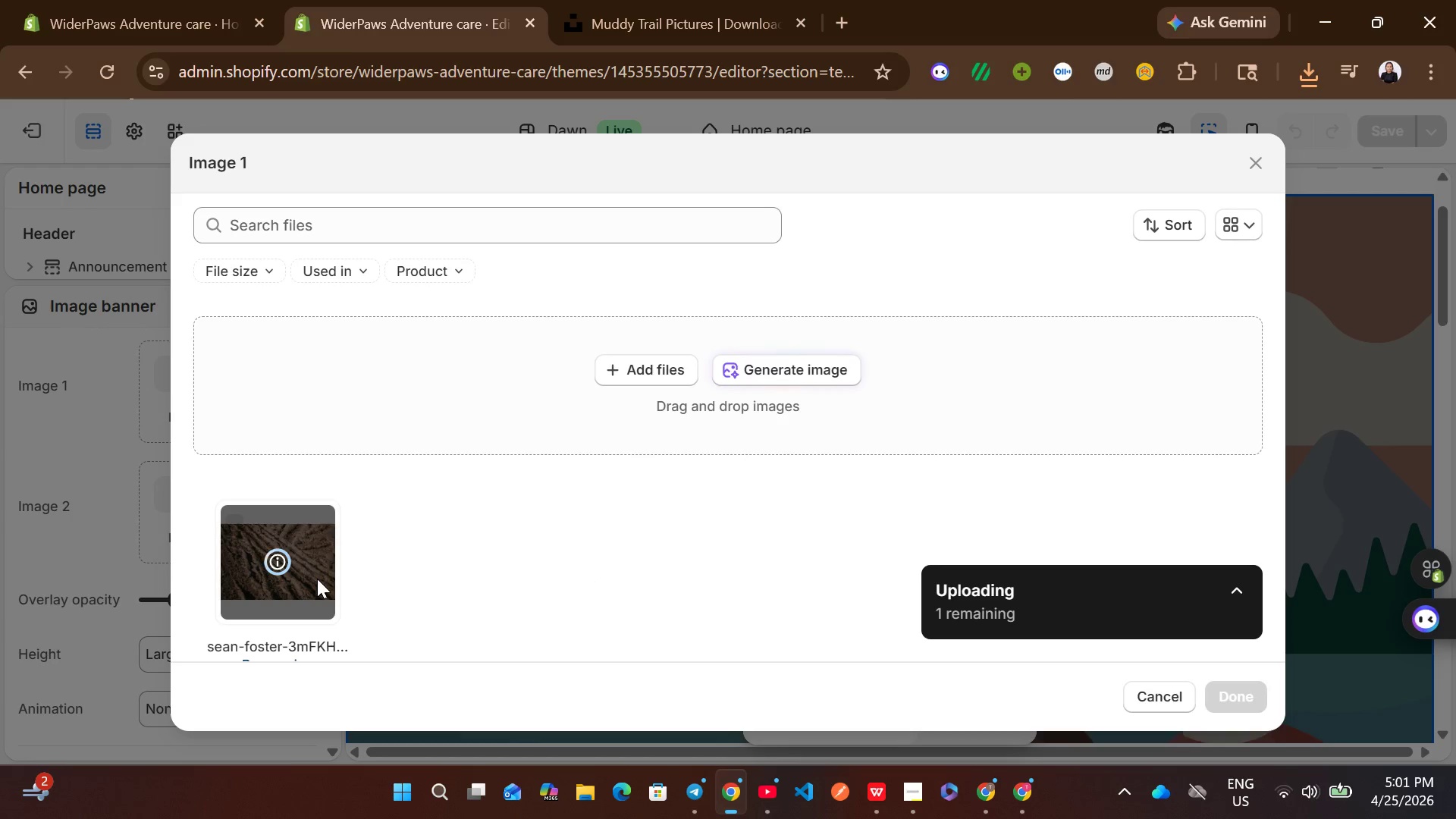 
left_click([1229, 703])
 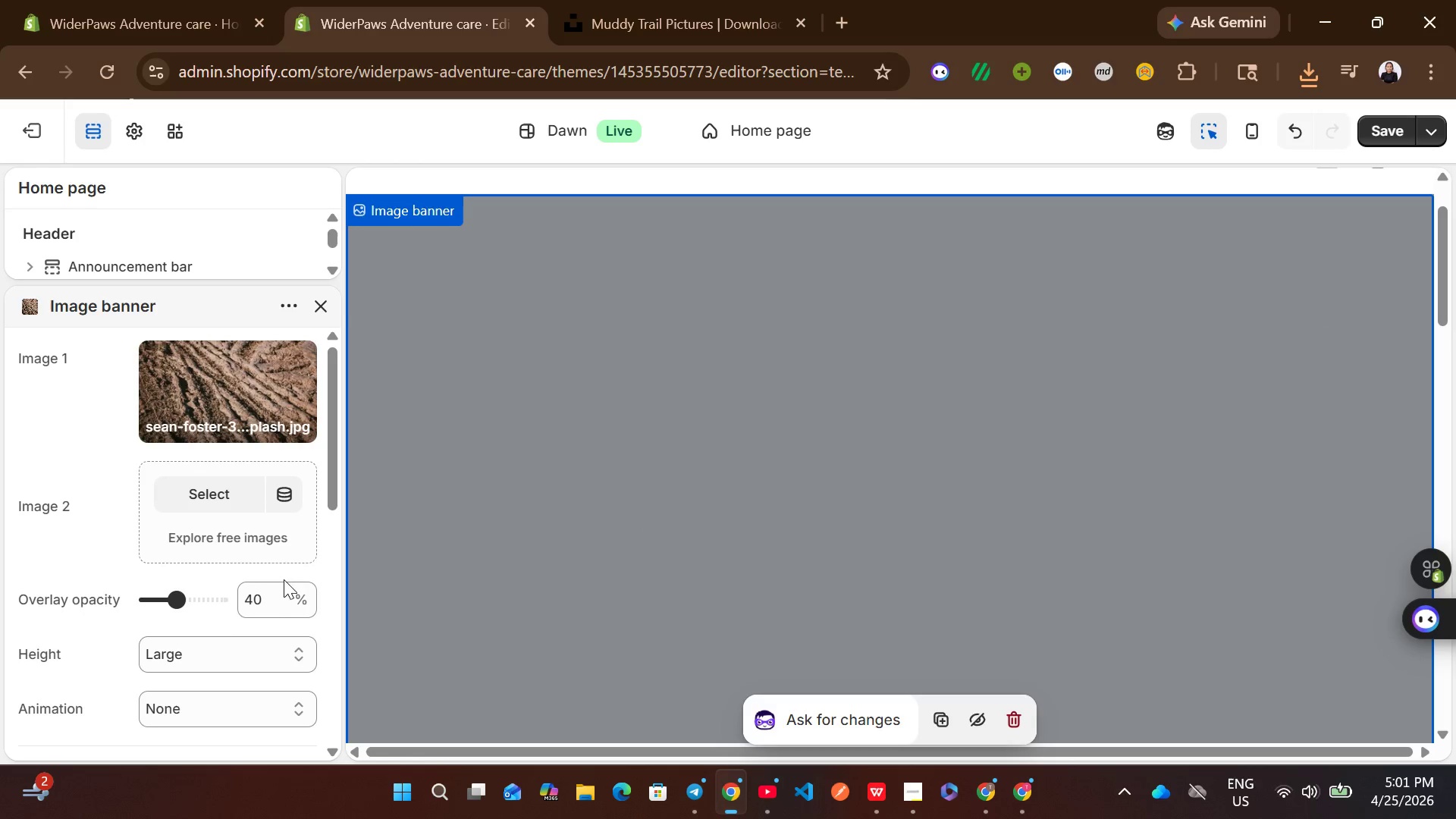 
wait(9.48)
 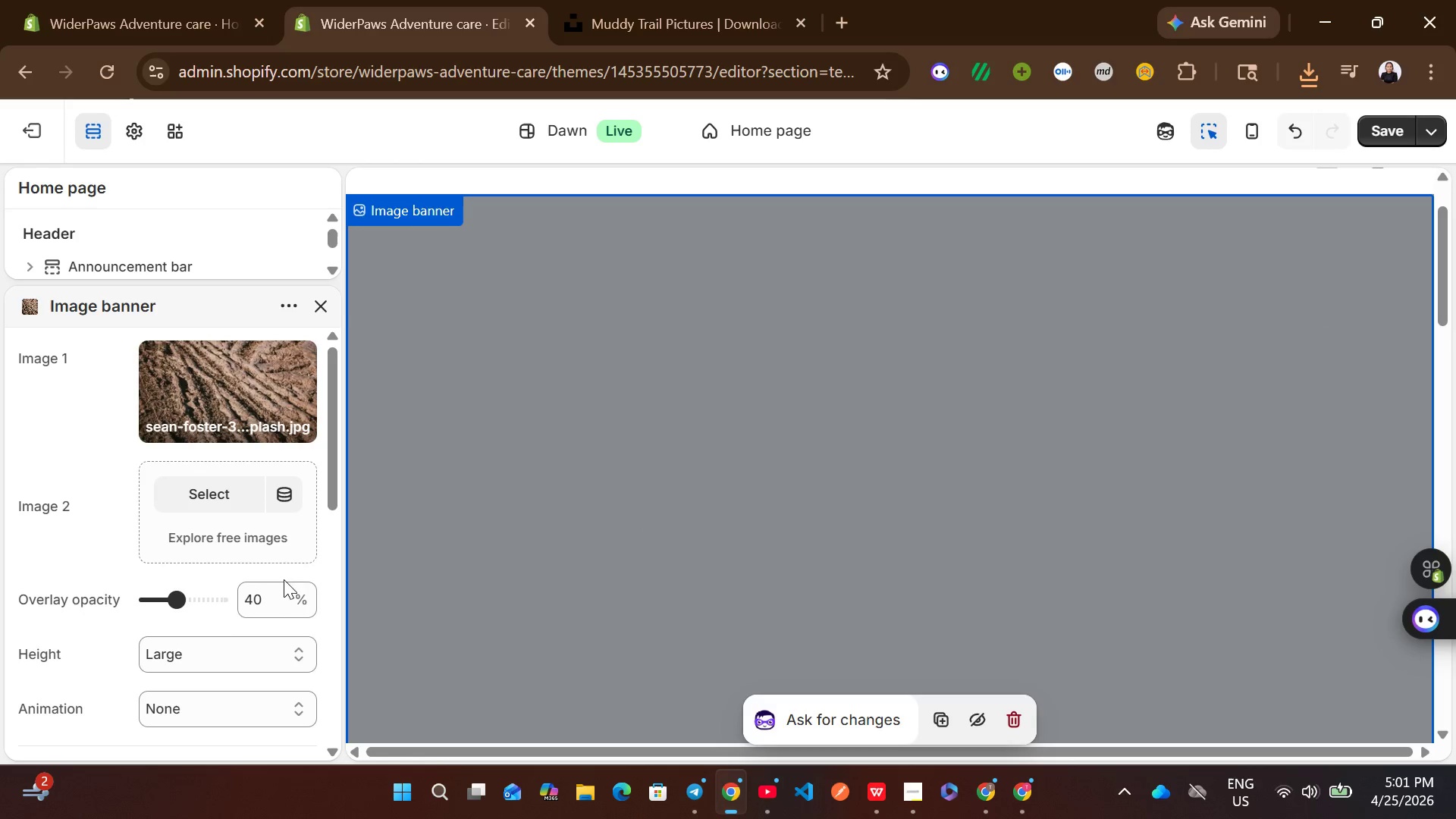 
mouse_move([682, 563])
 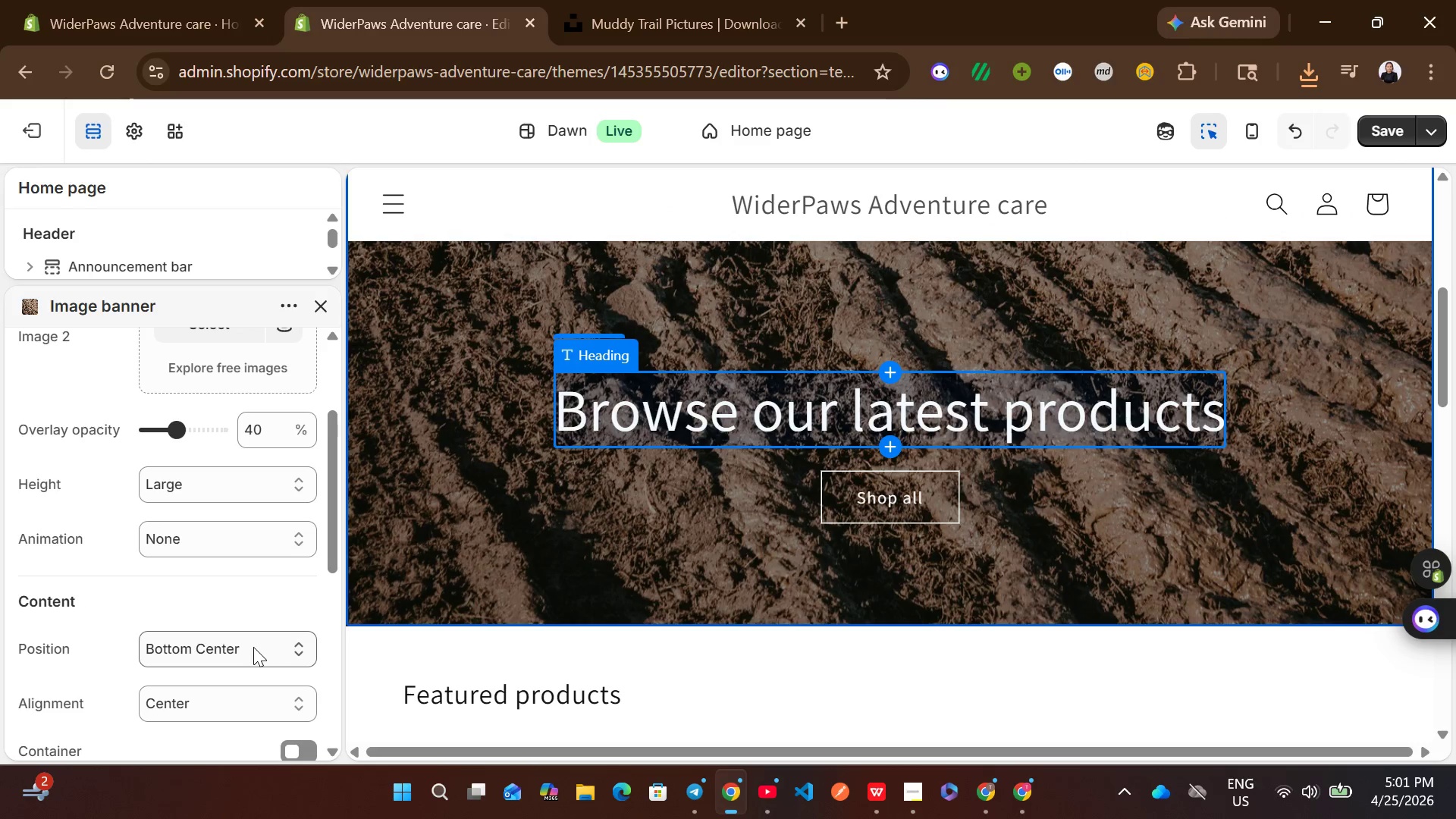 
left_click([253, 647])
 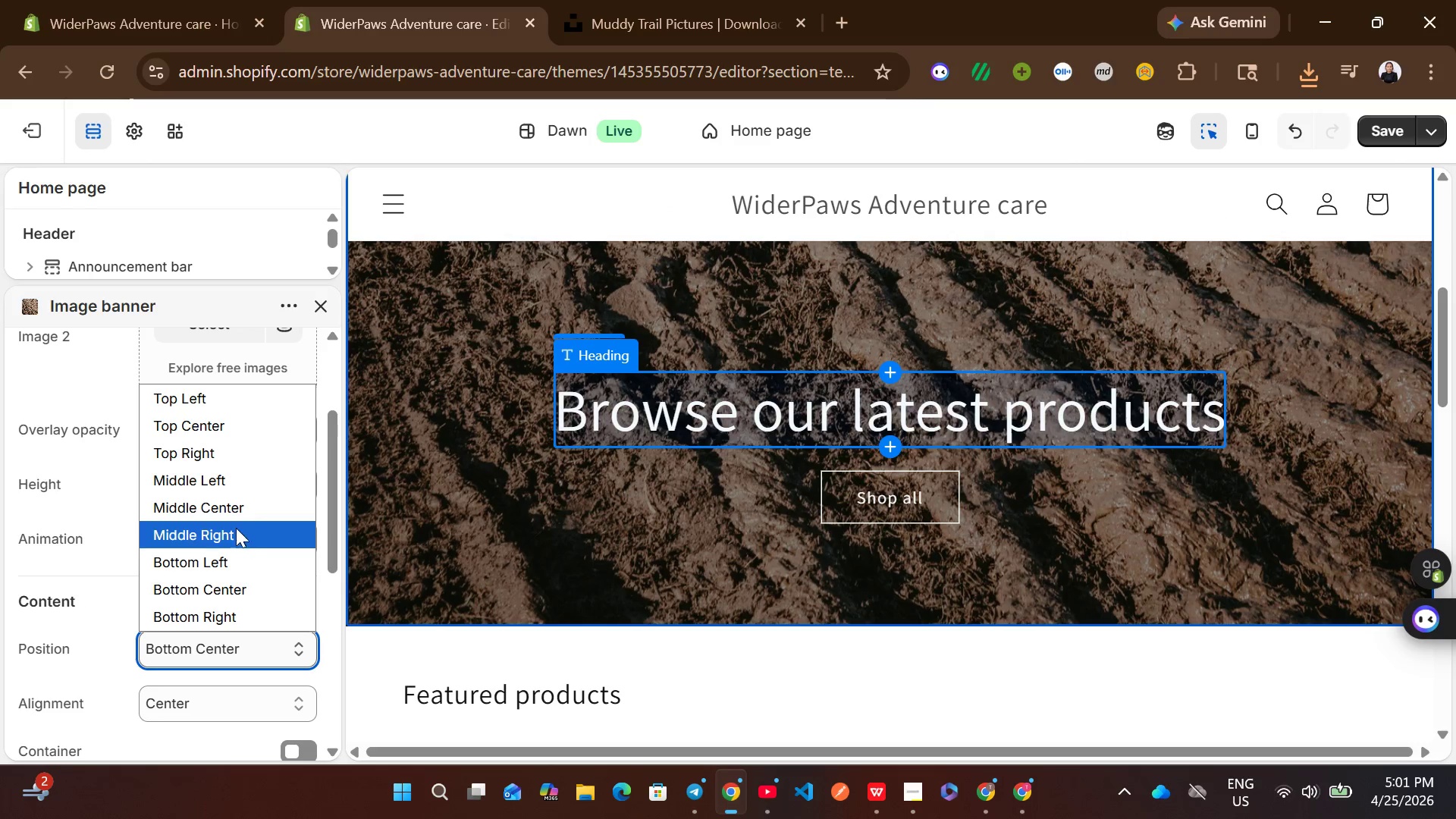 
left_click([220, 510])
 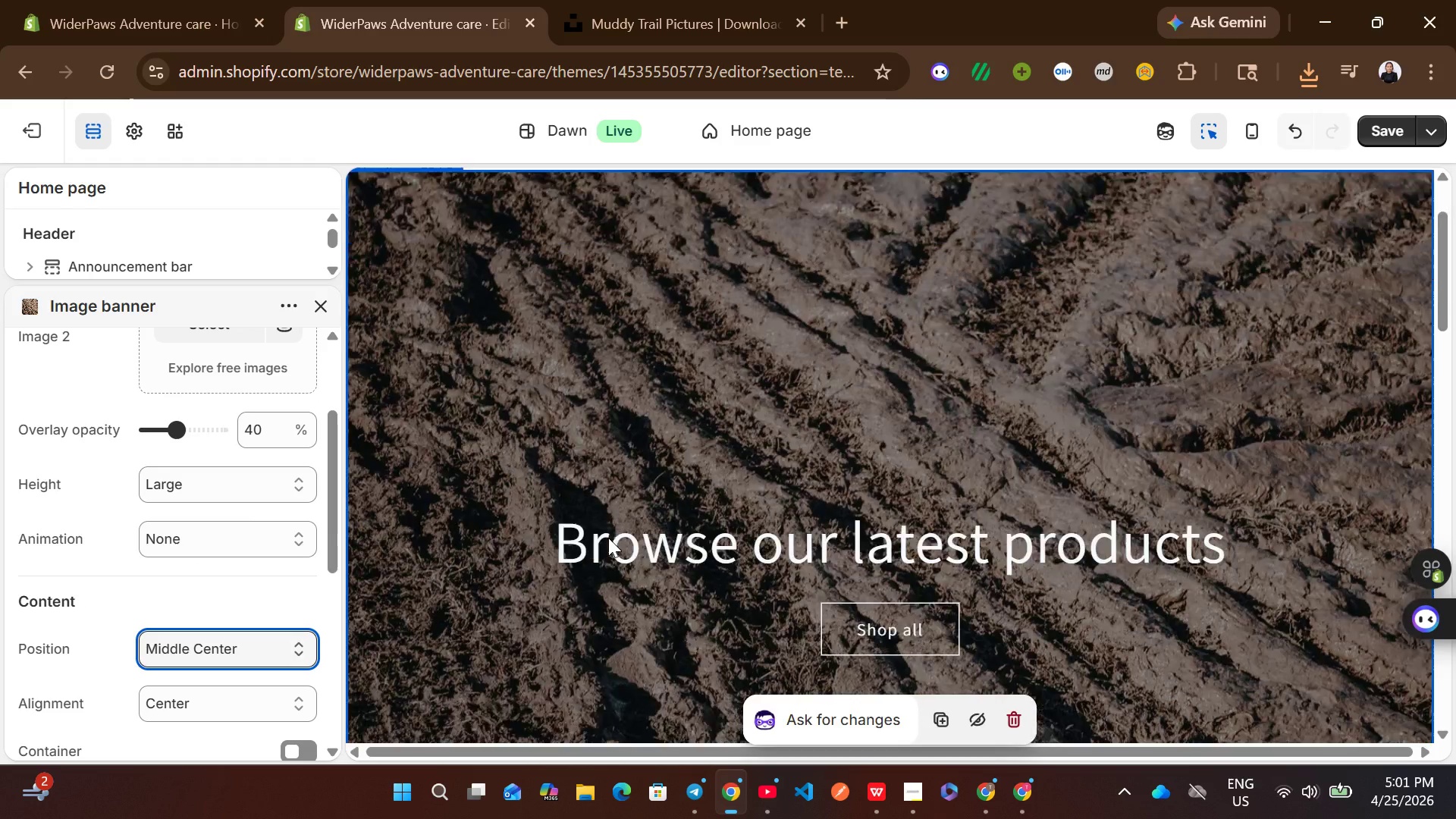 
left_click([871, 430])
 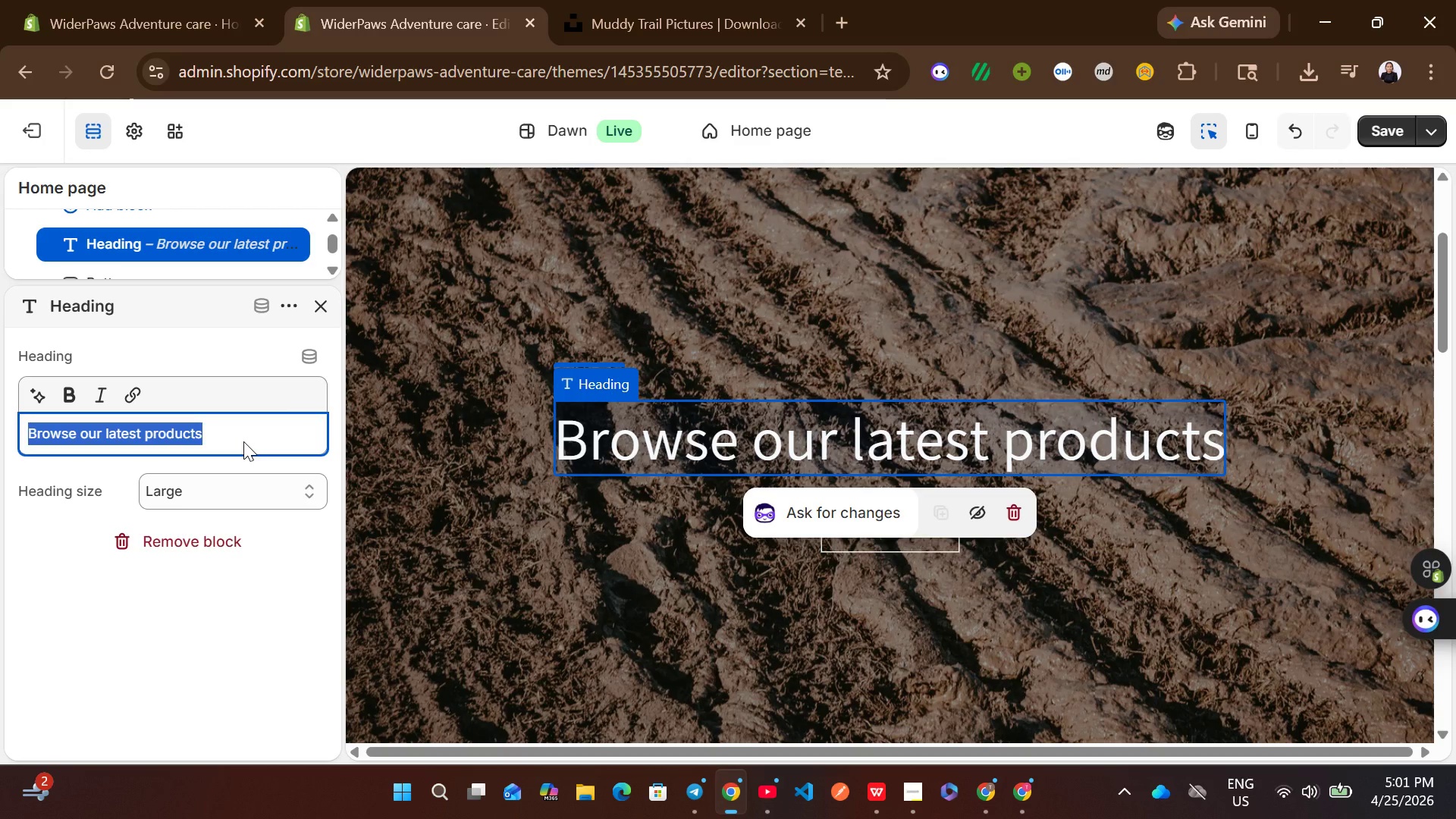 
type(Built For )
key(Backspace)
key(Backspace)
key(Backspace)
key(Backspace)
type(for the trieal )
key(Backspace)
key(Backspace)
key(Backspace)
key(Backspace)
type(al. Restored for the journey home.)
 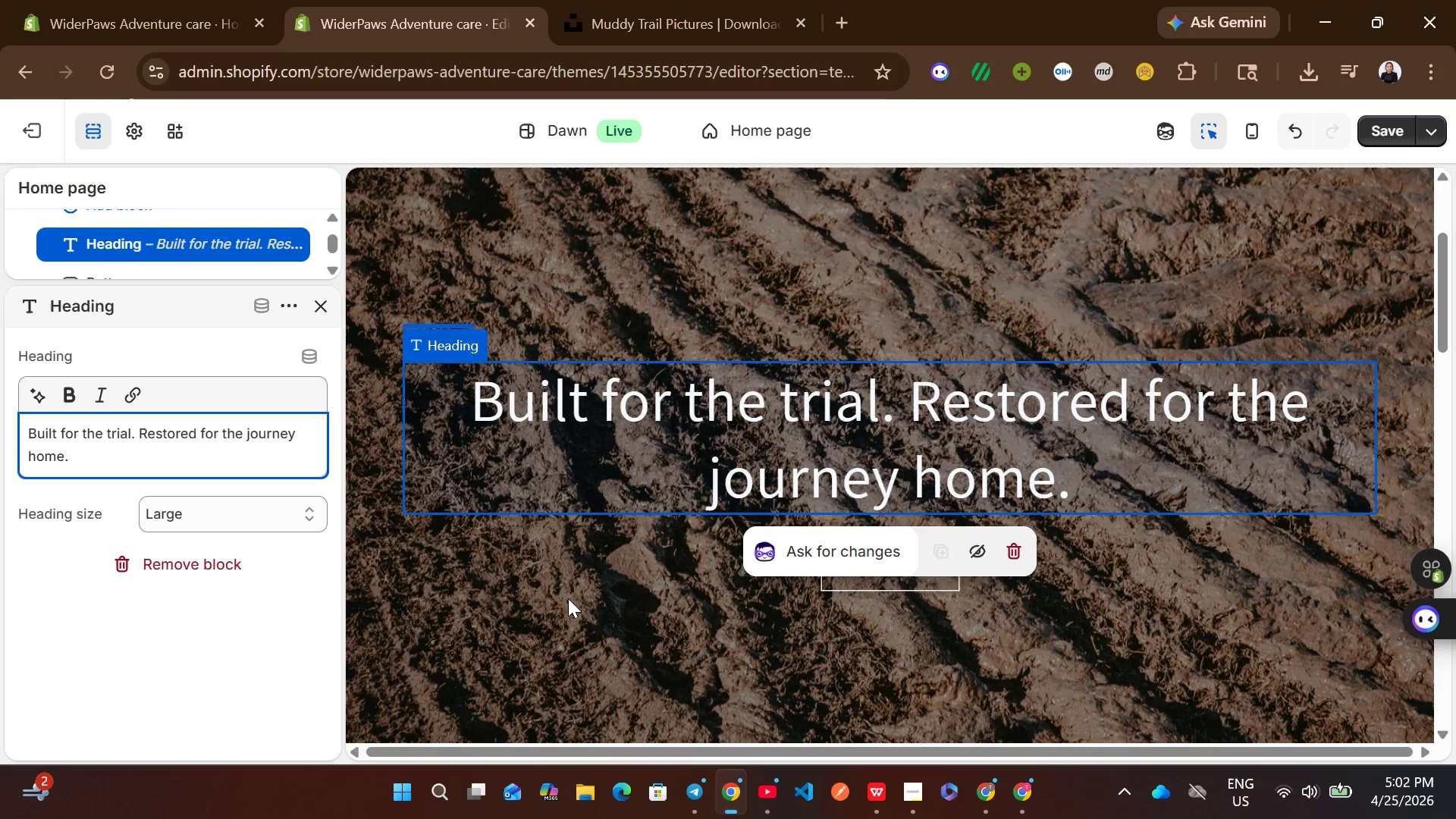 
left_click([902, 563])
 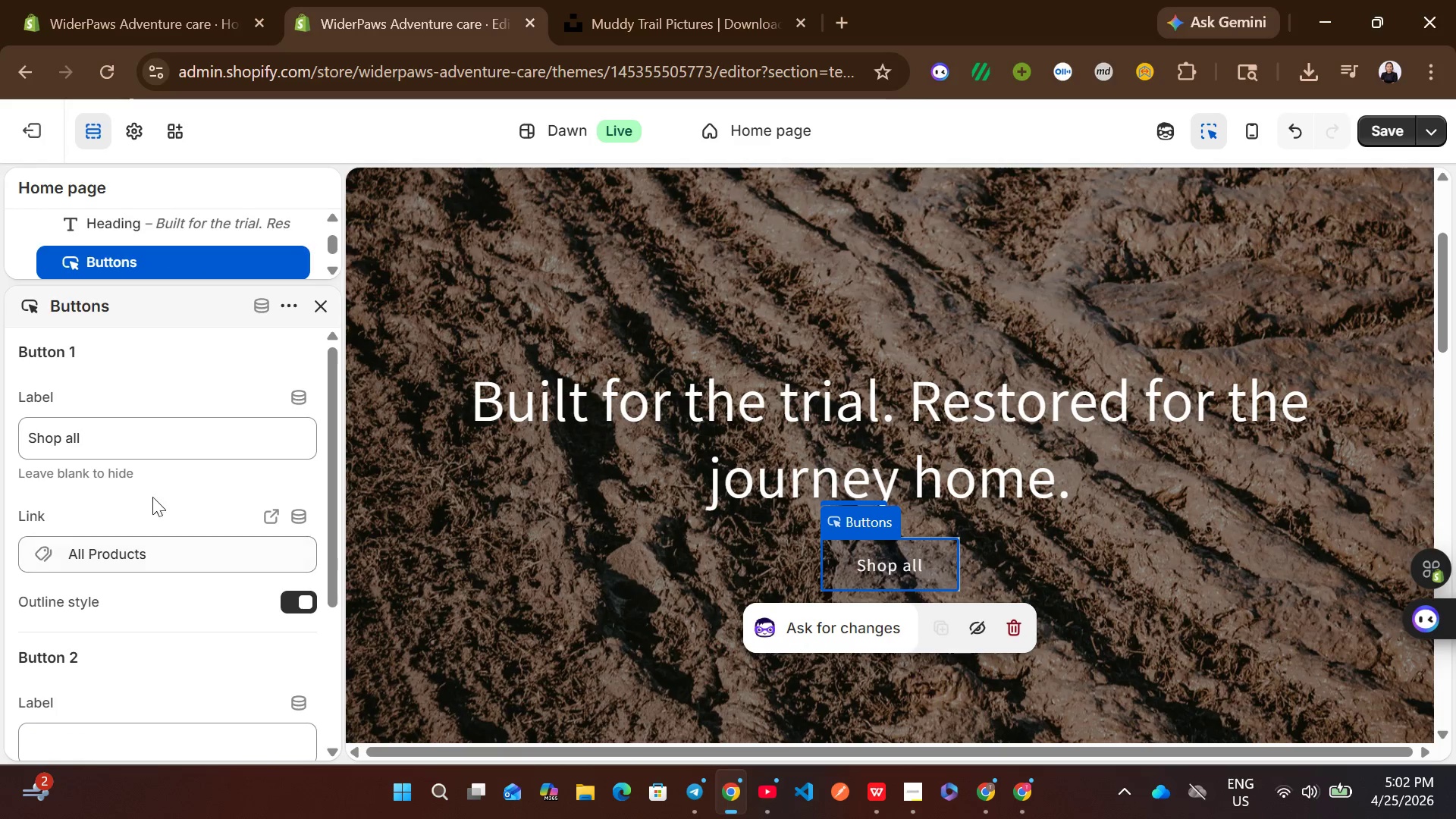 
left_click([124, 428])
 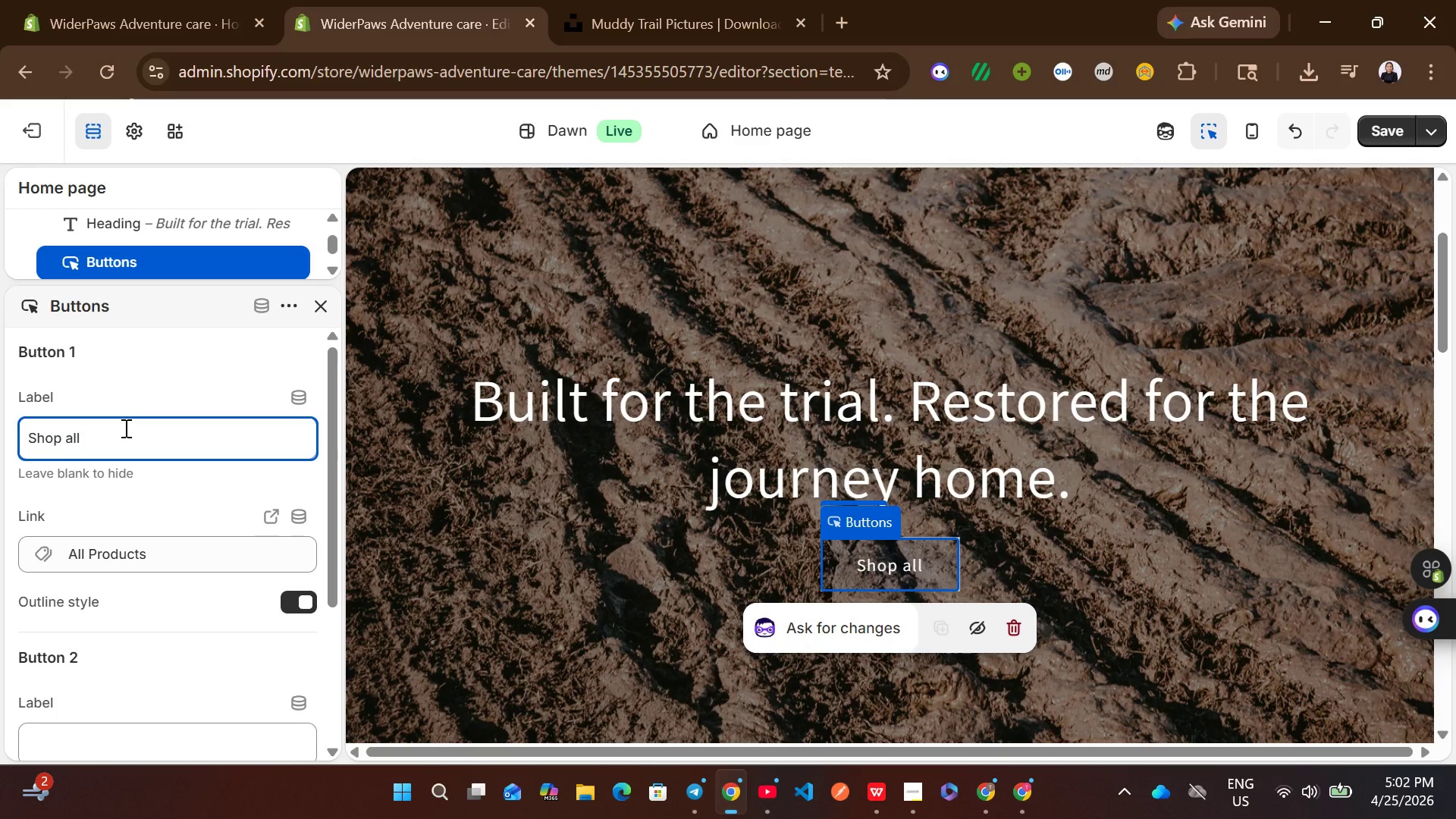 
hold_key(key=ShiftLeft, duration=0.98)
 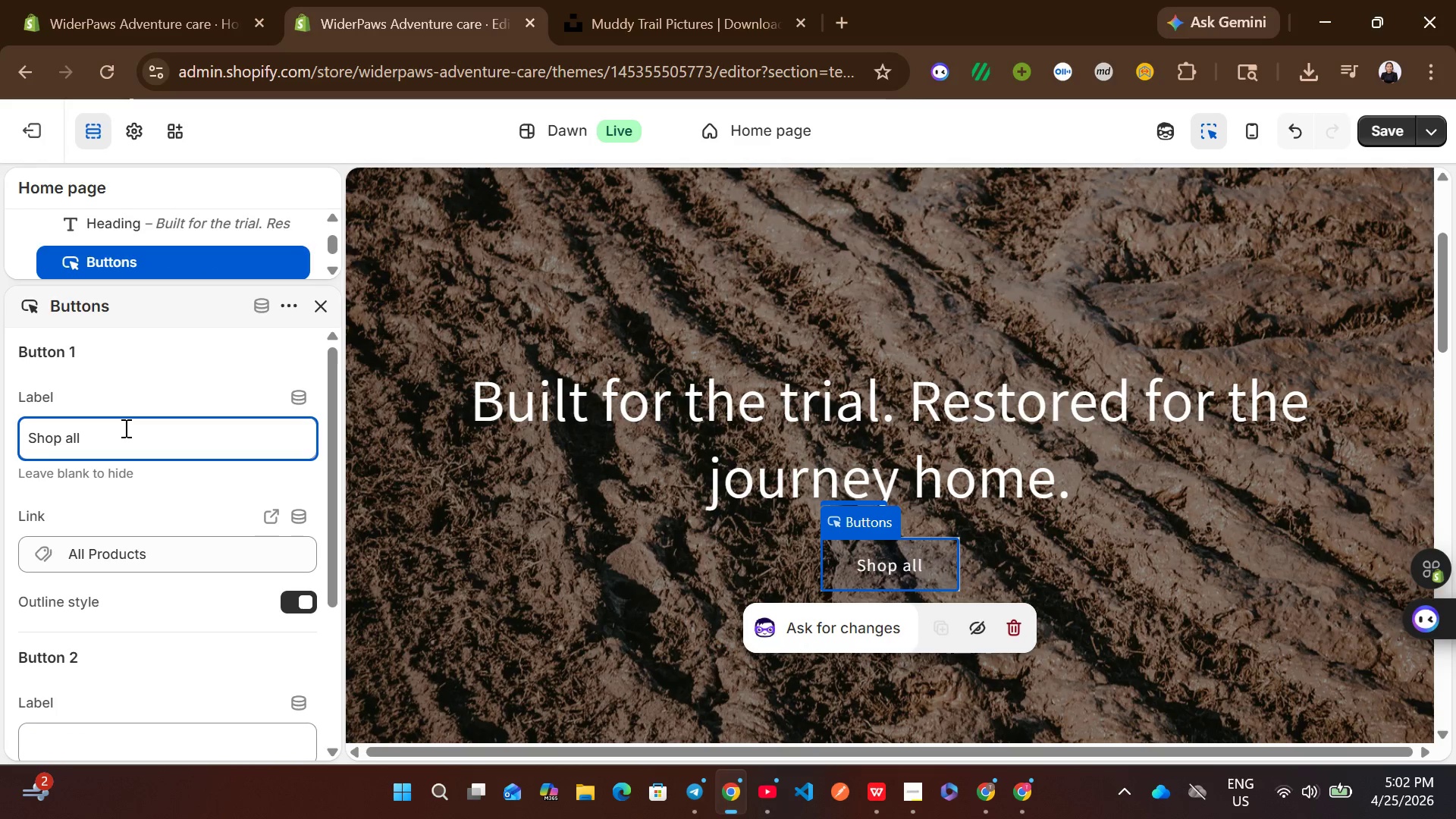 
key(Shift+ShiftLeft)
 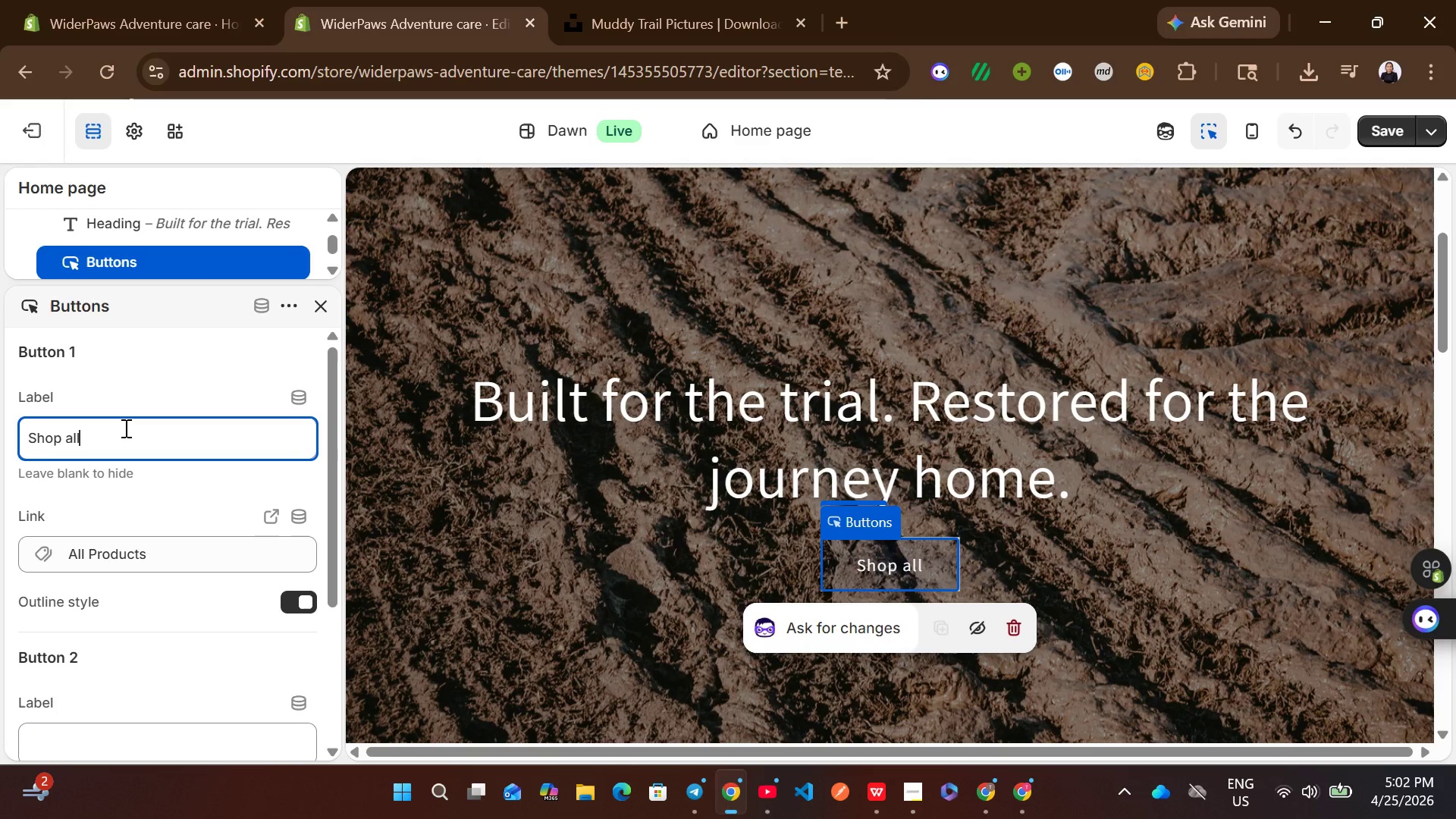 
key(Shift+ShiftLeft)
 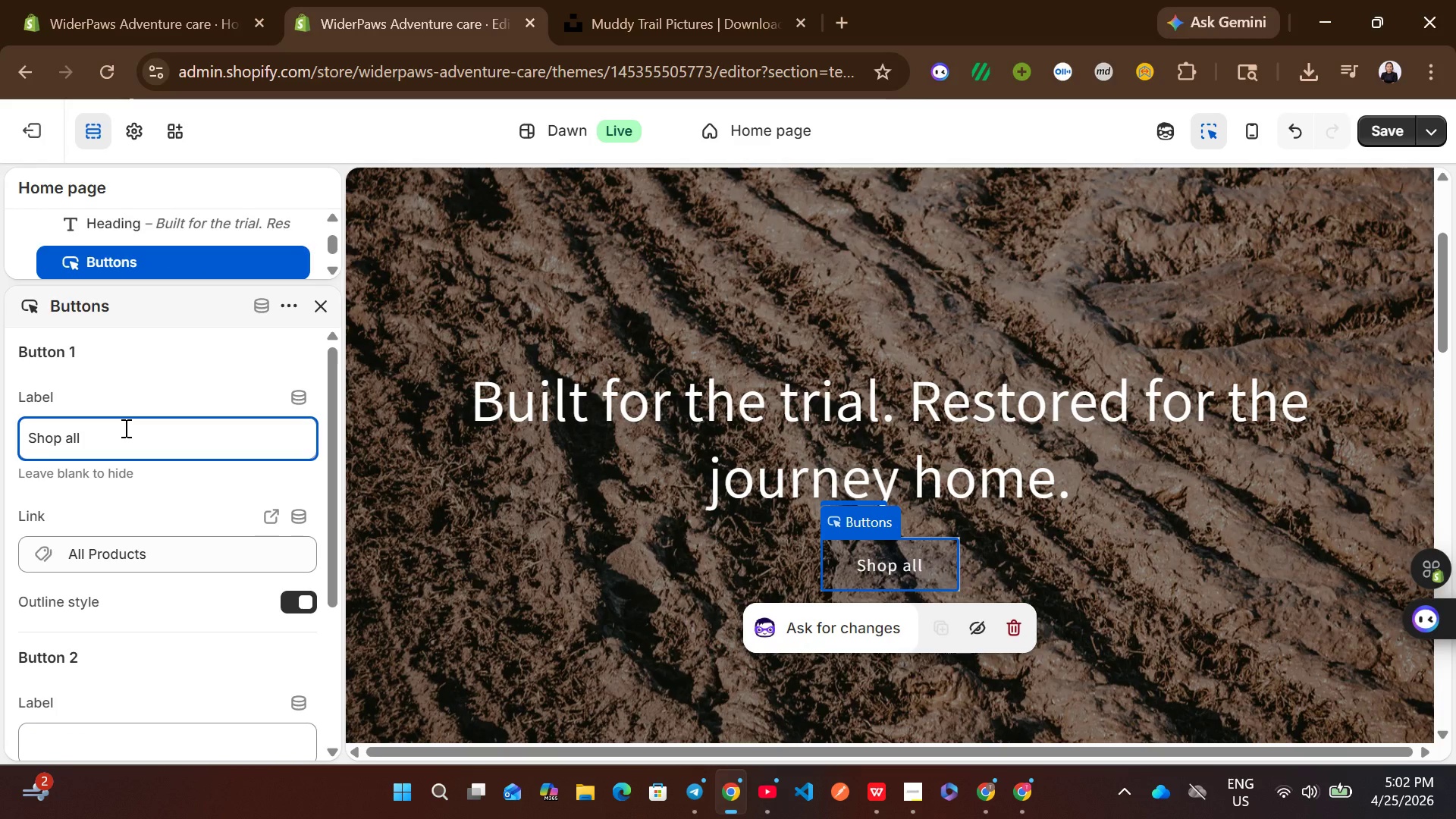 
key(Control+A)
 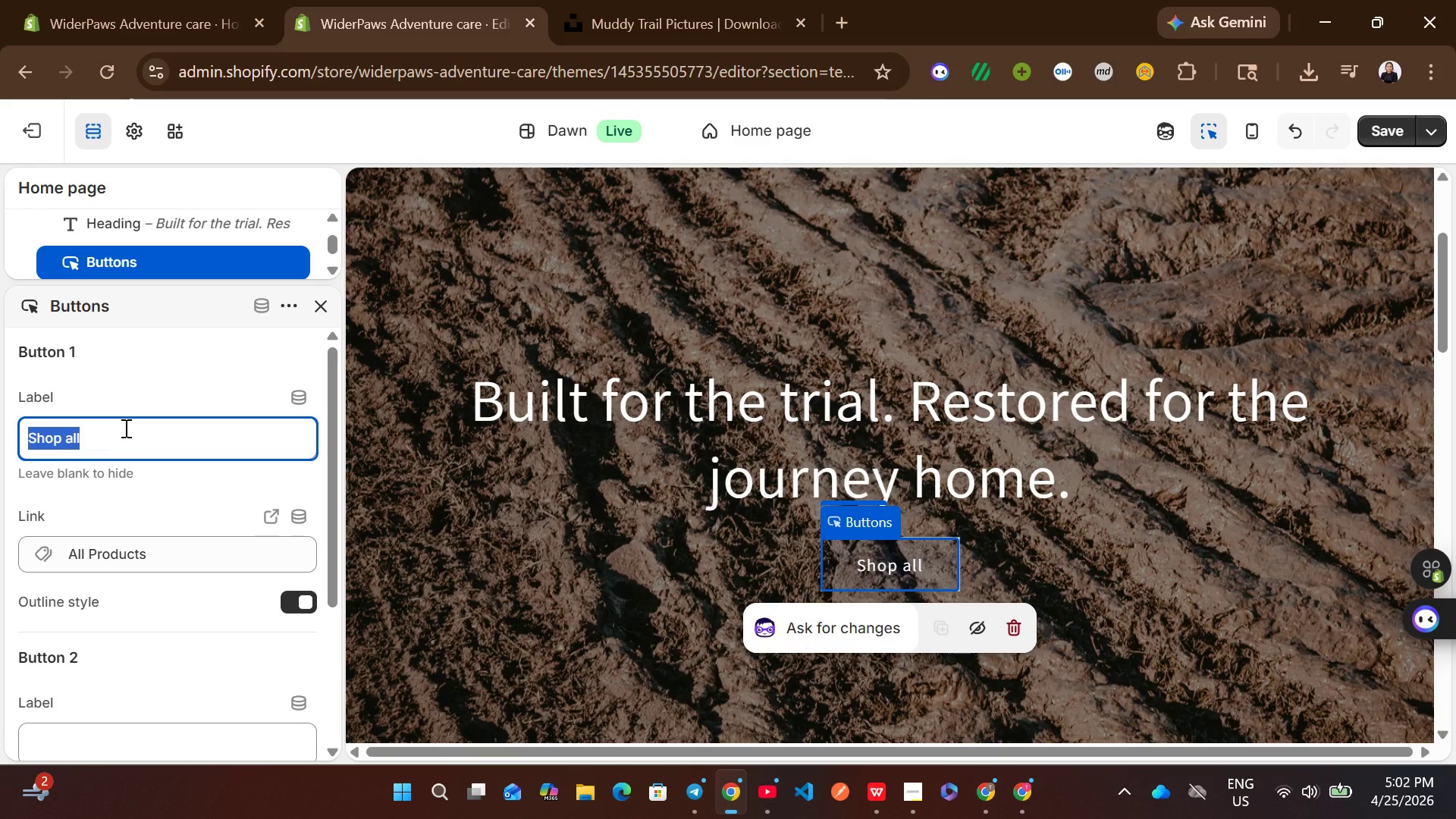 
type(Shop S)
key(Backspace)
type(Adventure Gear)
 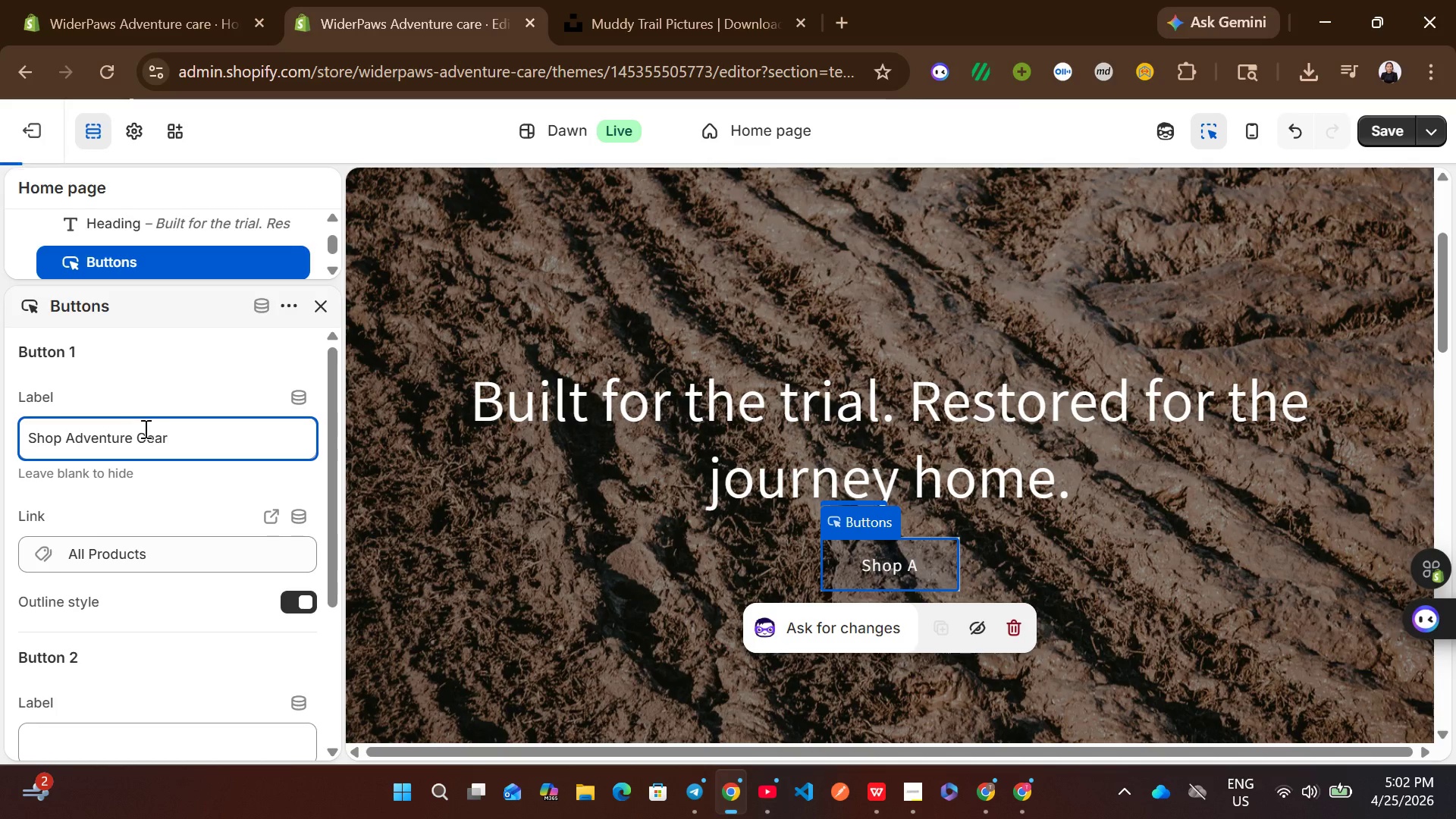 
wait(9.06)
 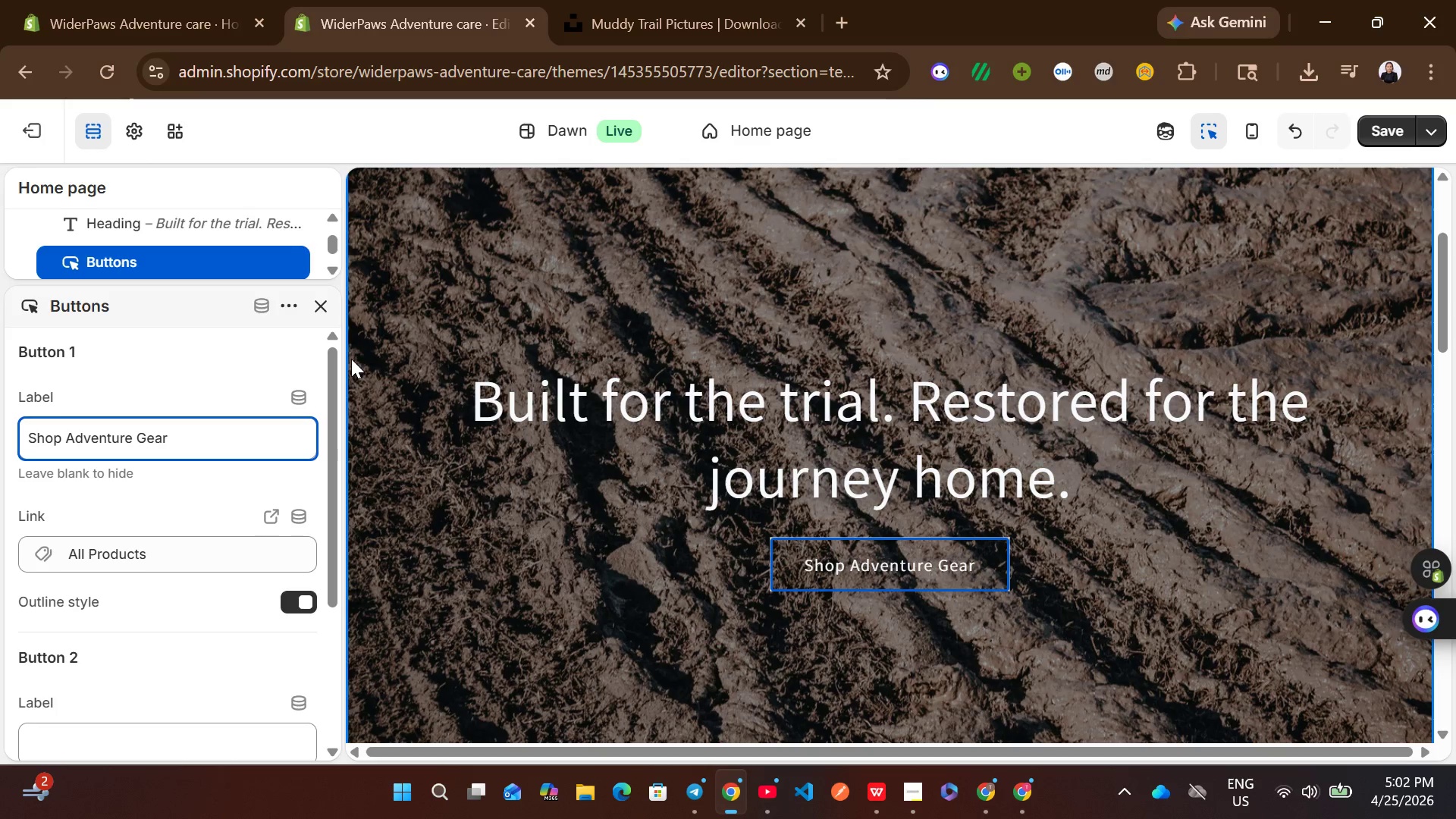 
left_click([411, 308])
 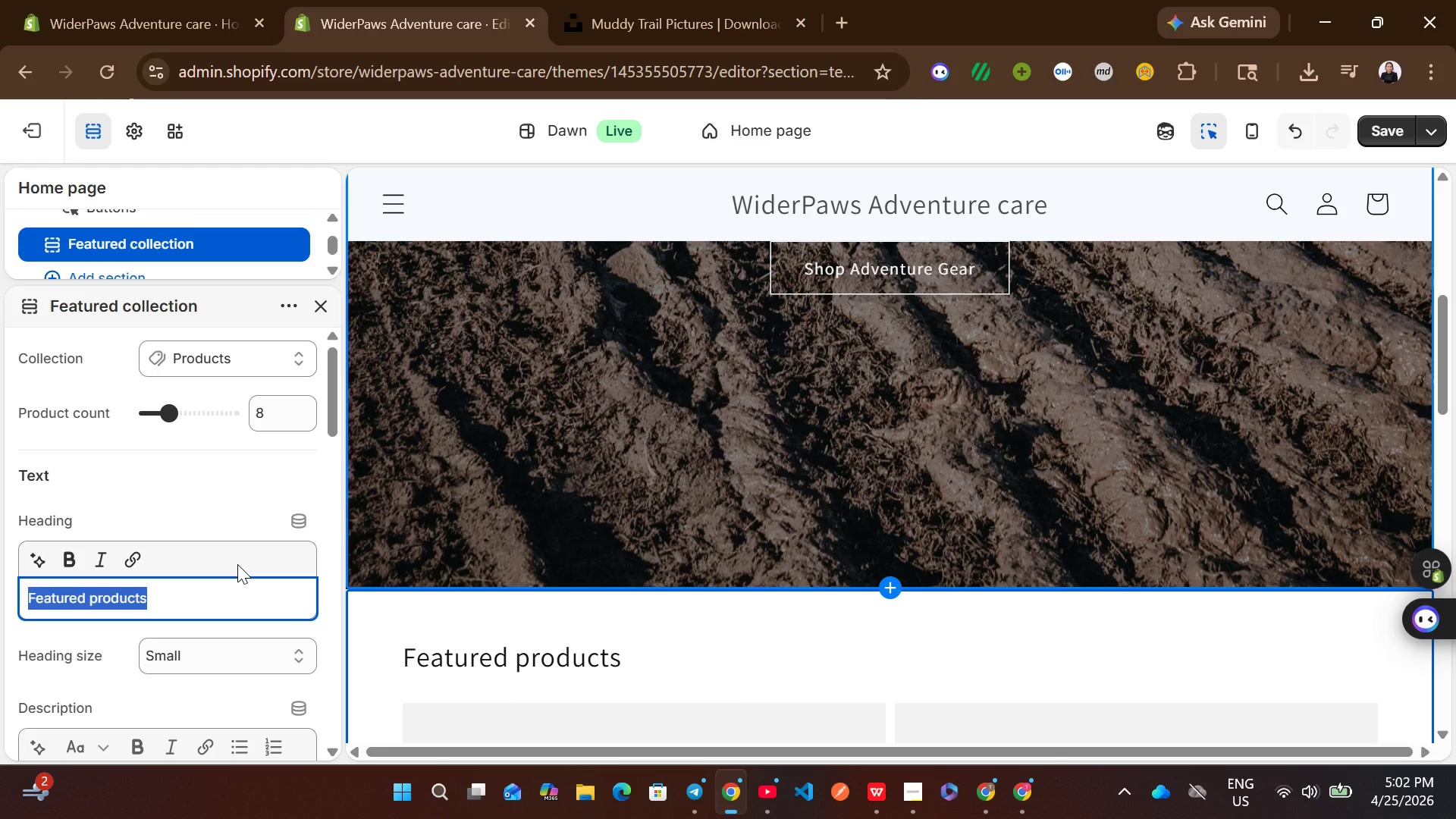 
wait(11.48)
 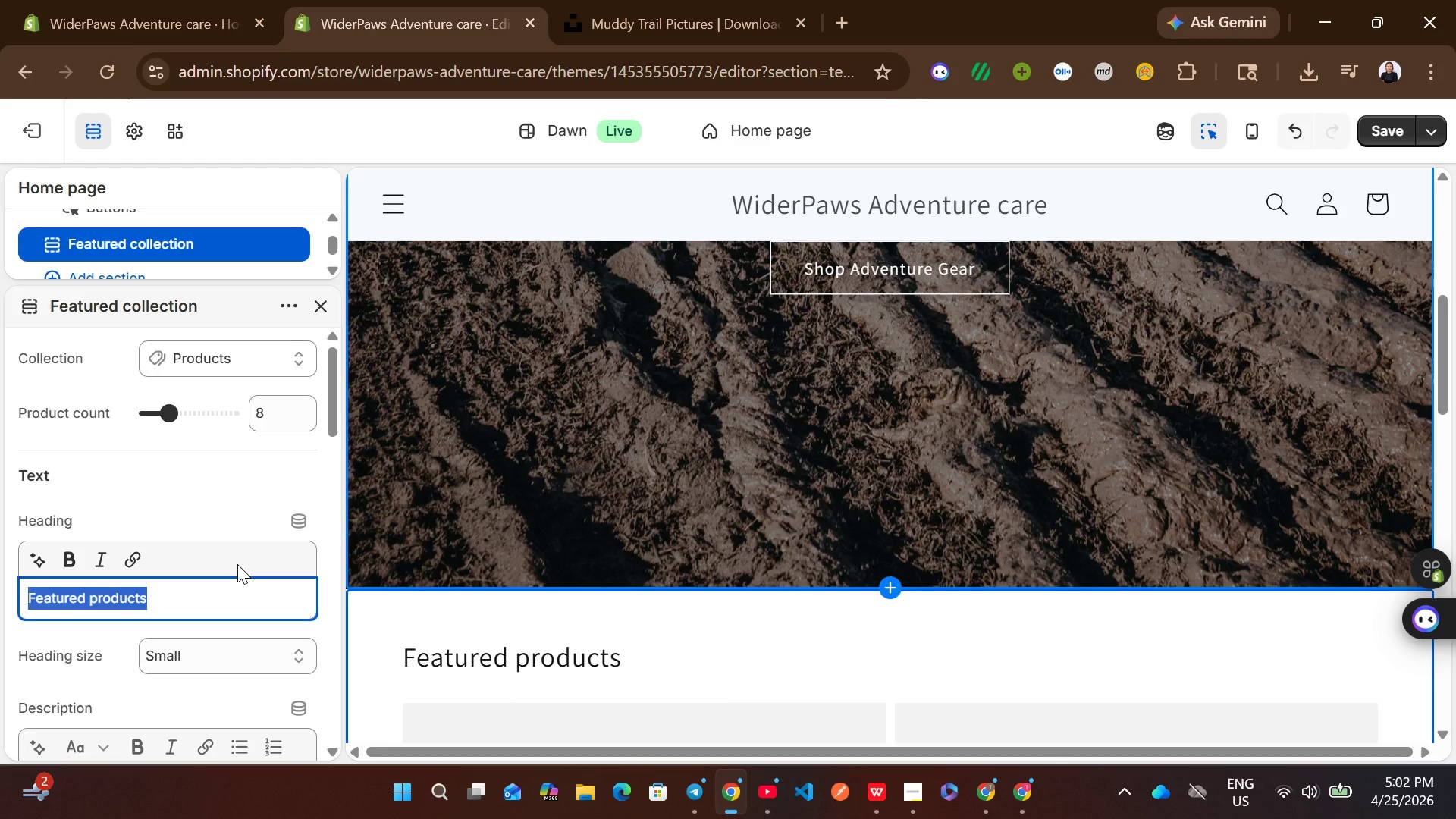 
hold_key(key=ShiftLeft, duration=0.47)
 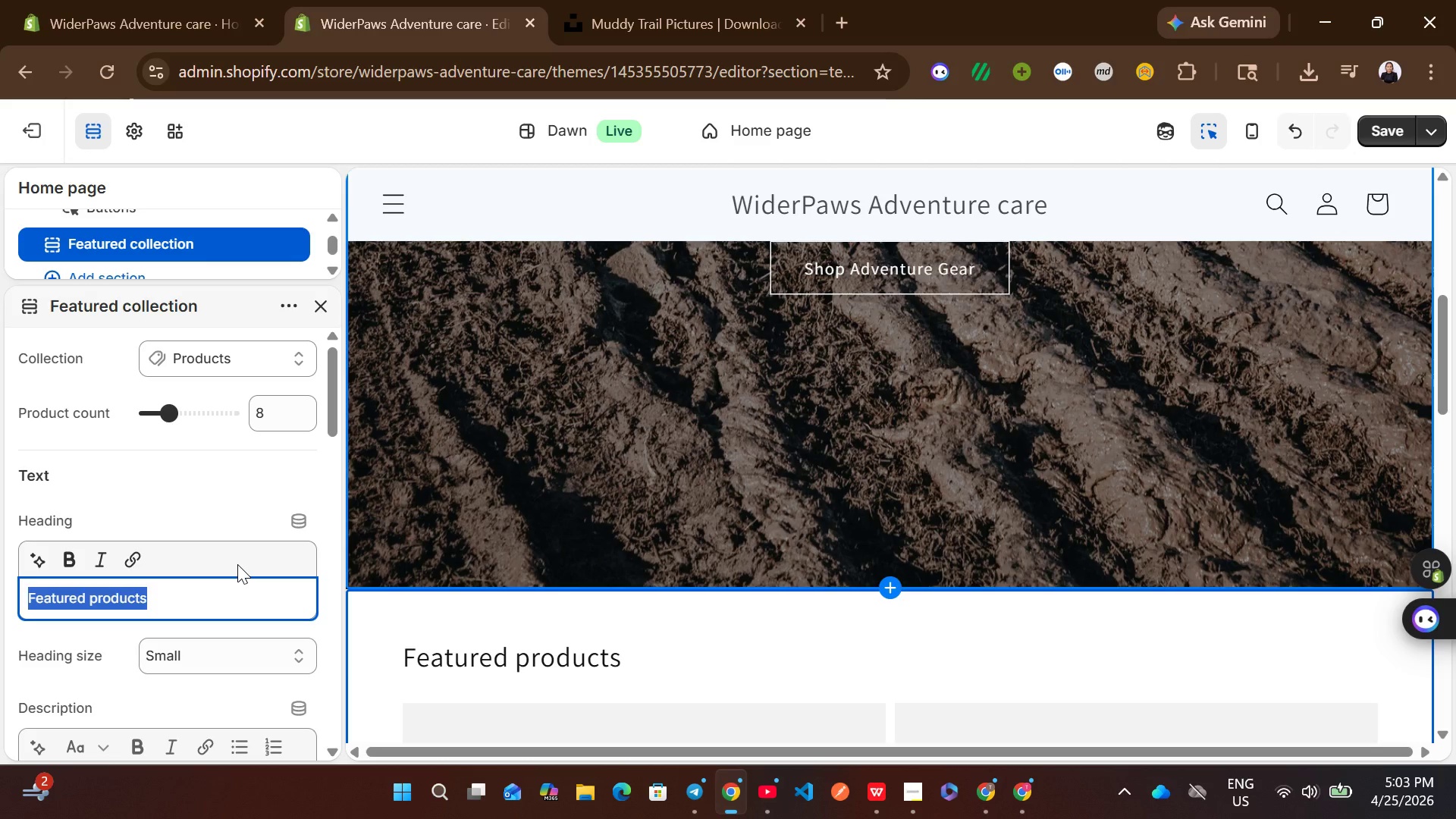 
hold_key(key=ShiftLeft, duration=0.66)
 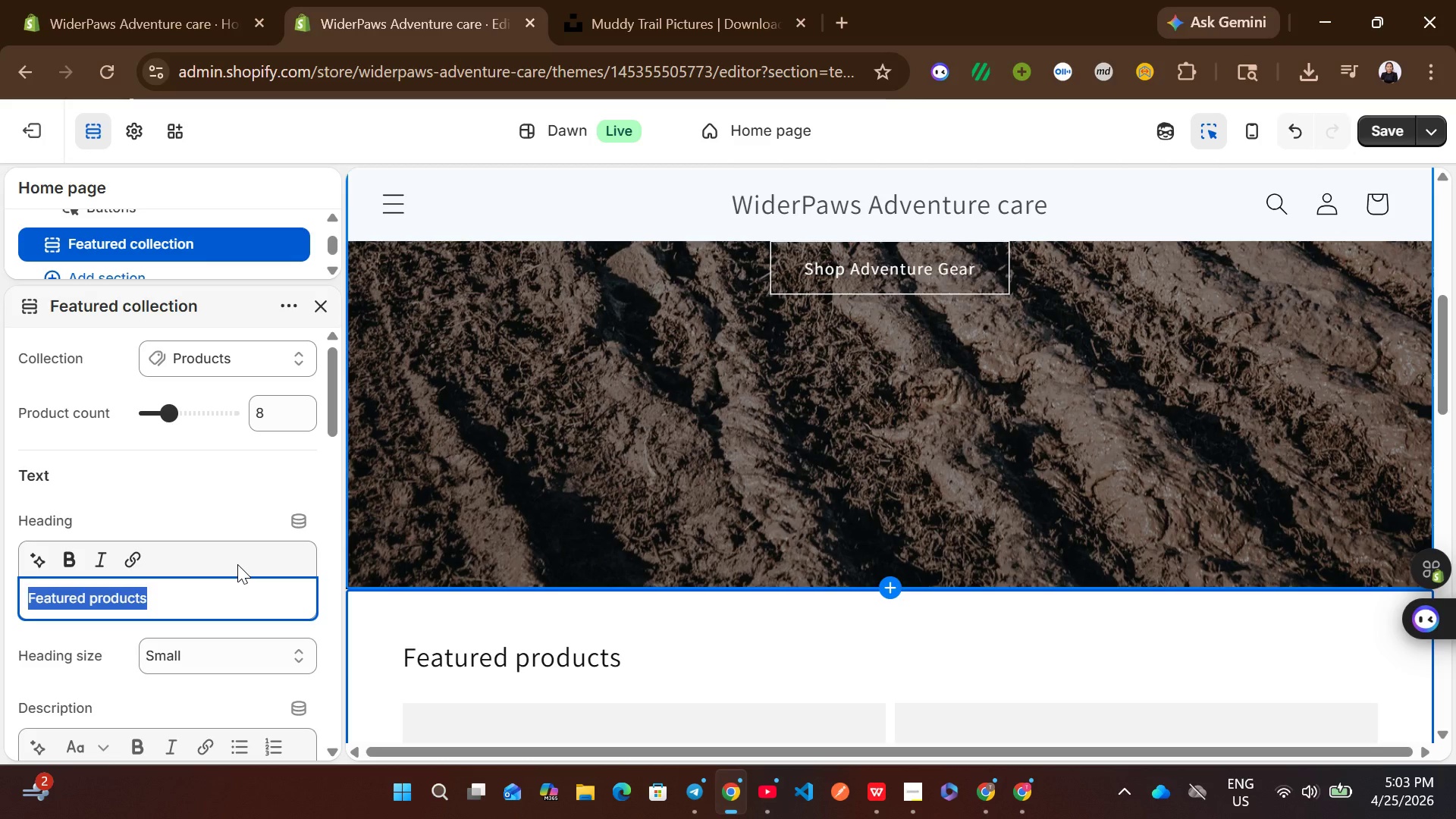 
type(Kiking)
key(Backspace)
key(Backspace)
key(Backspace)
key(Backspace)
key(Backspace)
key(Backspace)
type(Hiking)
 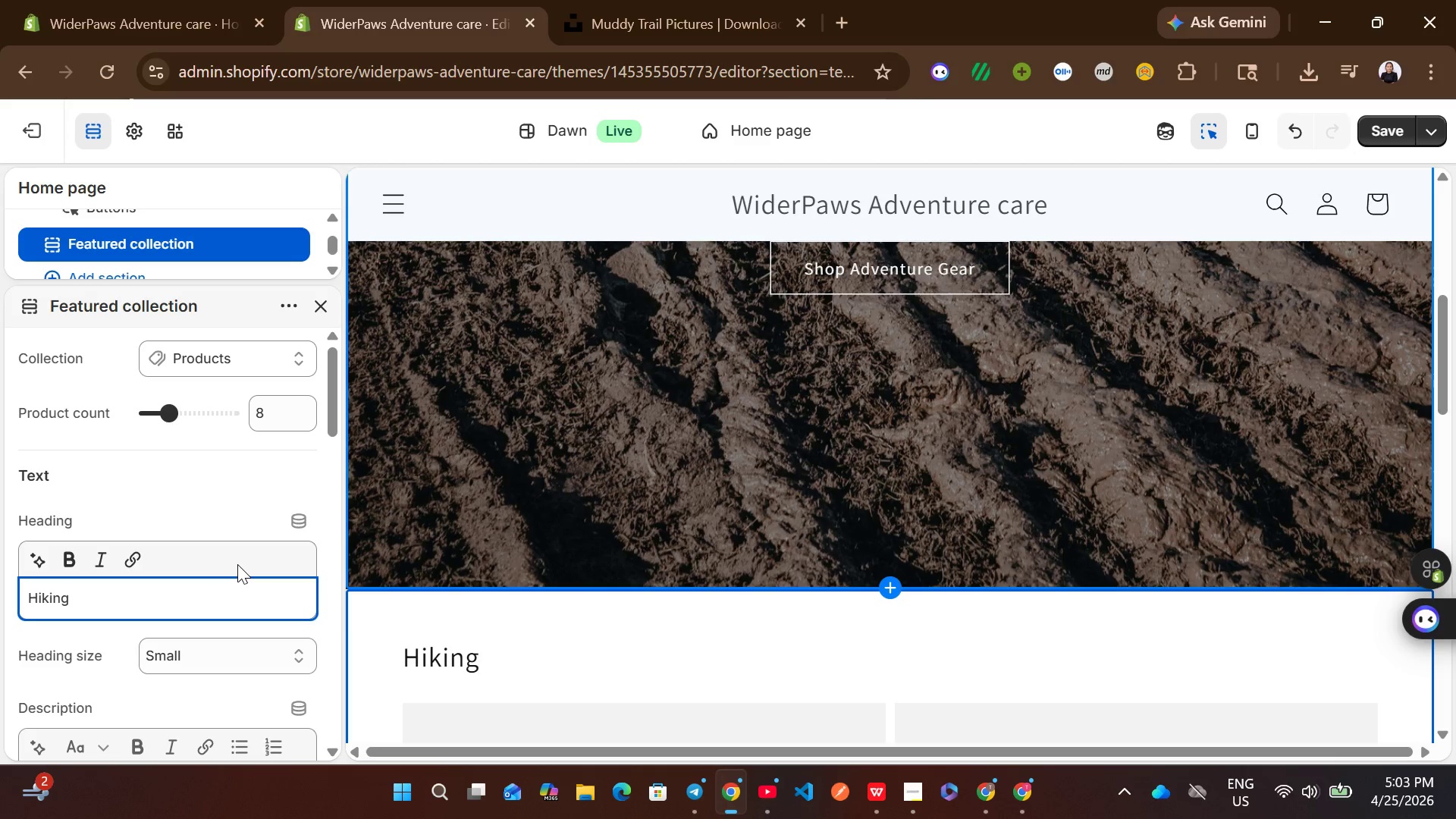 
key(Enter)
 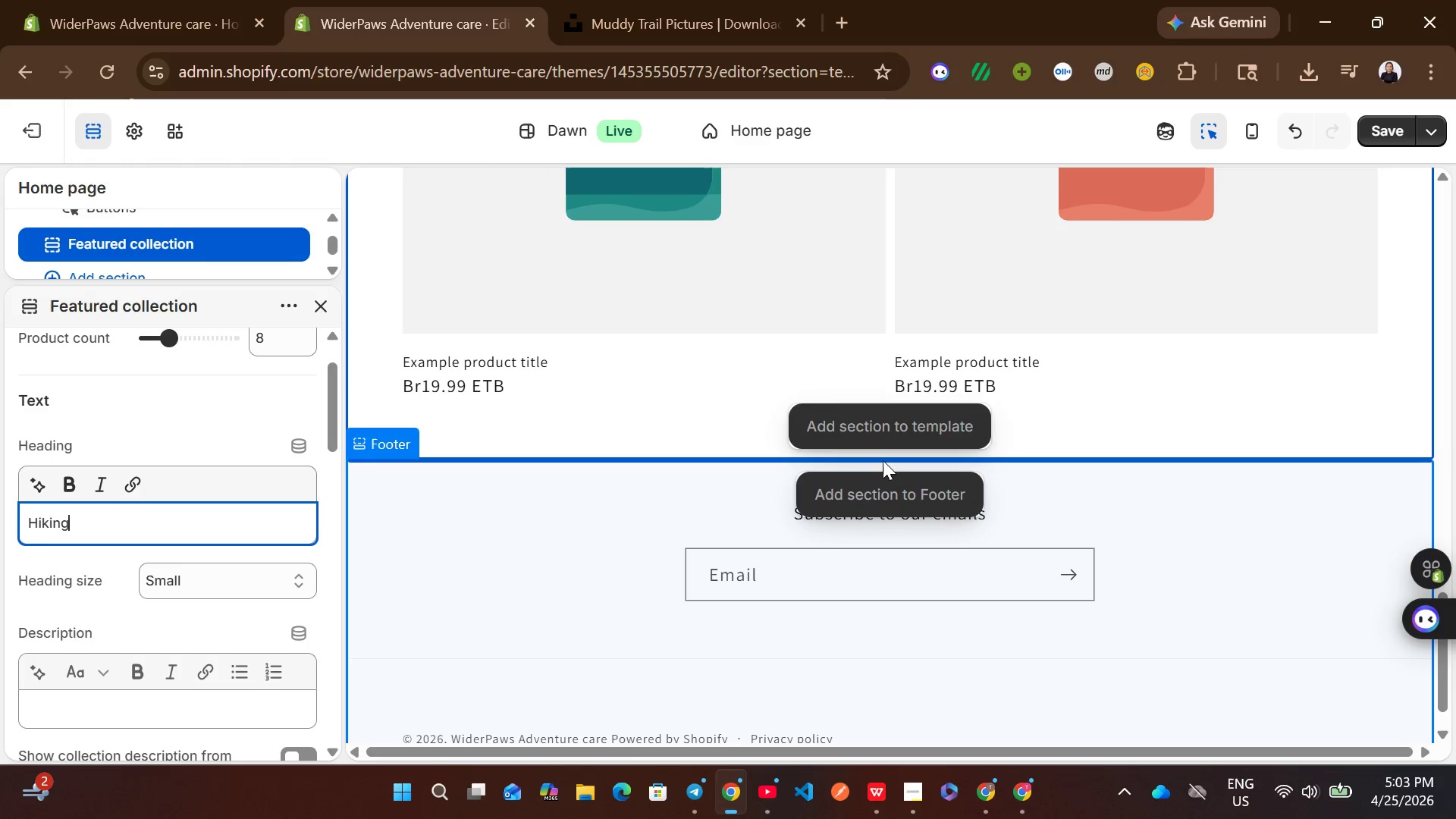 
wait(12.95)
 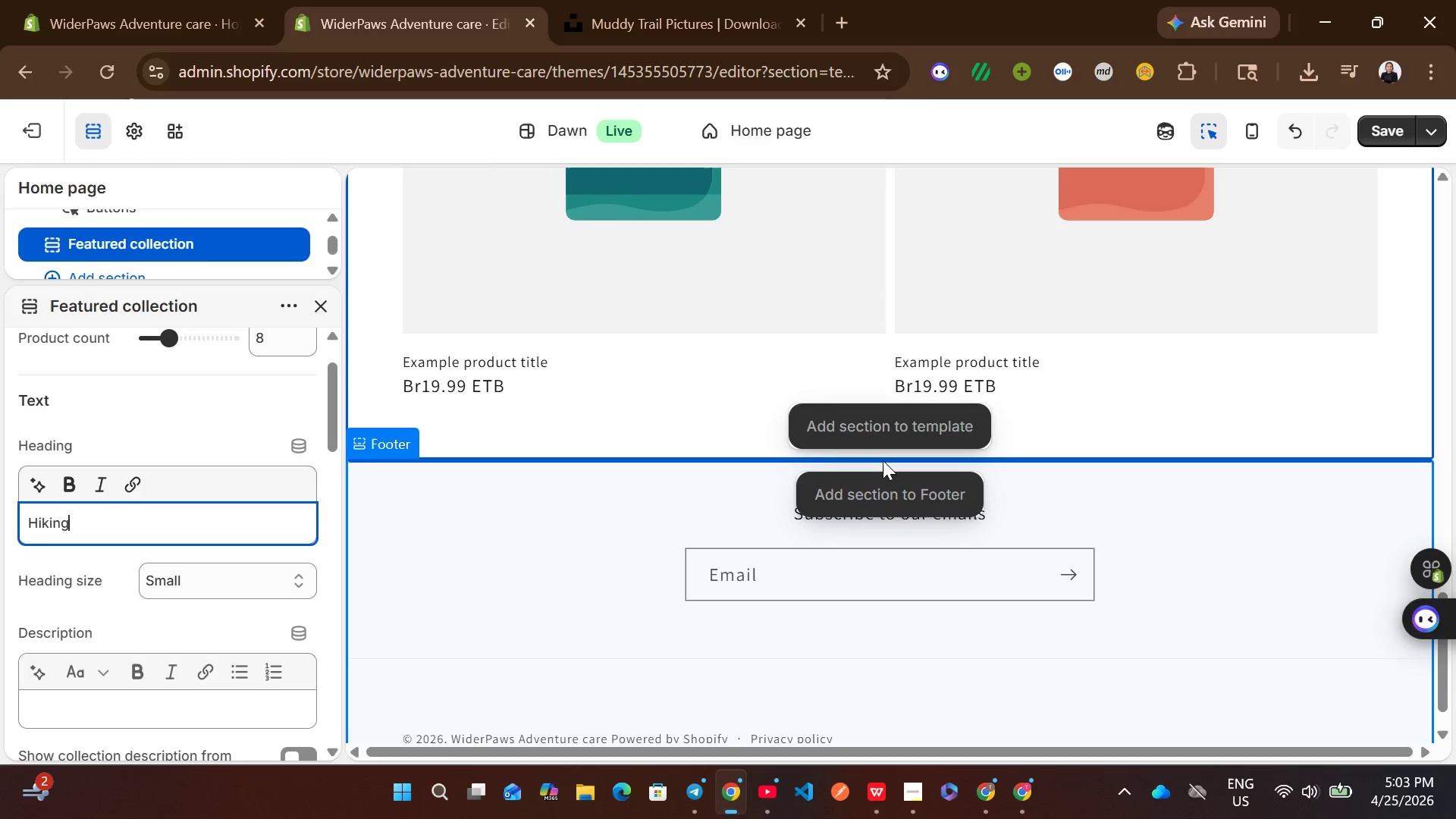 
left_click([137, 238])
 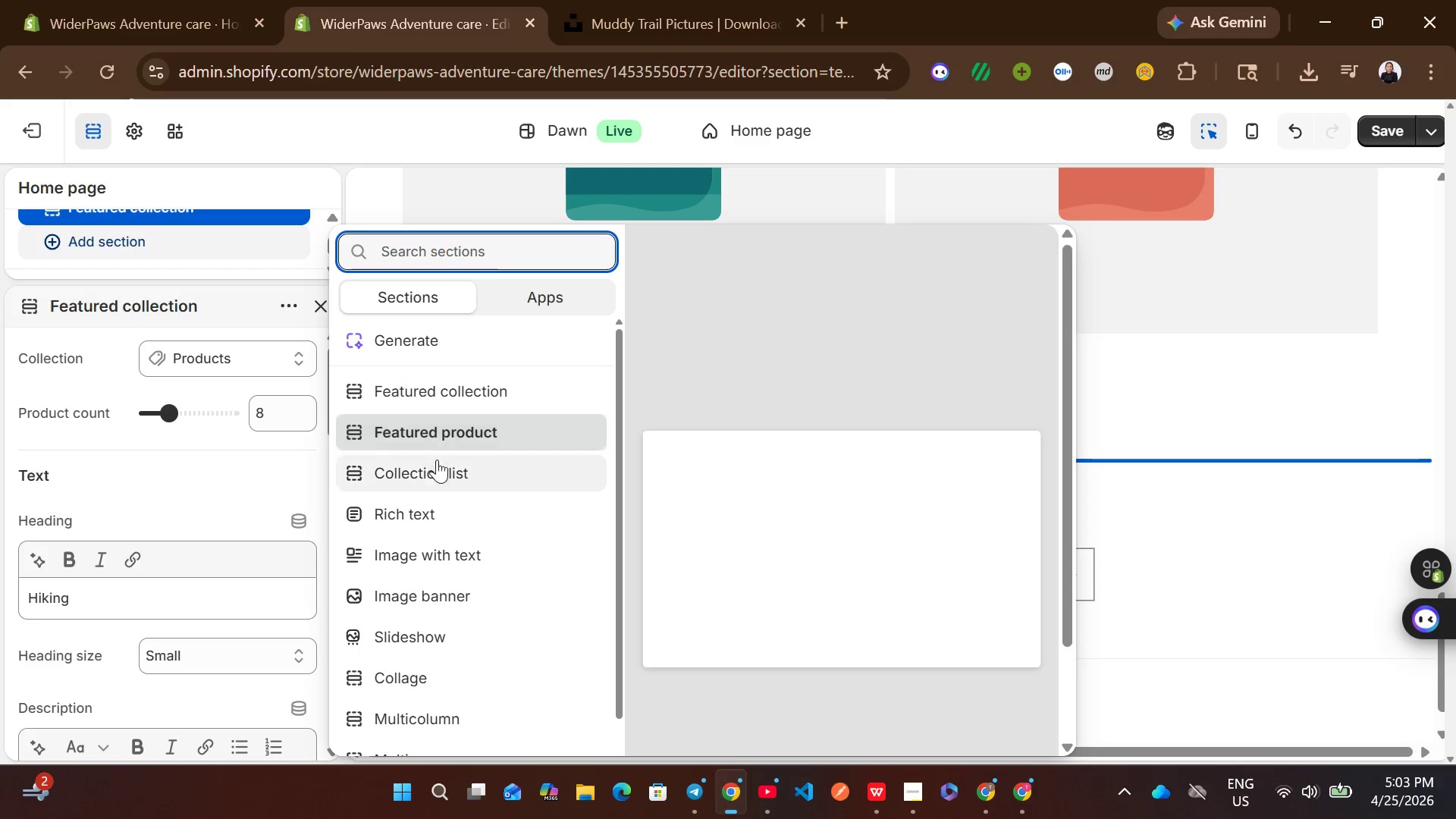 
wait(5.61)
 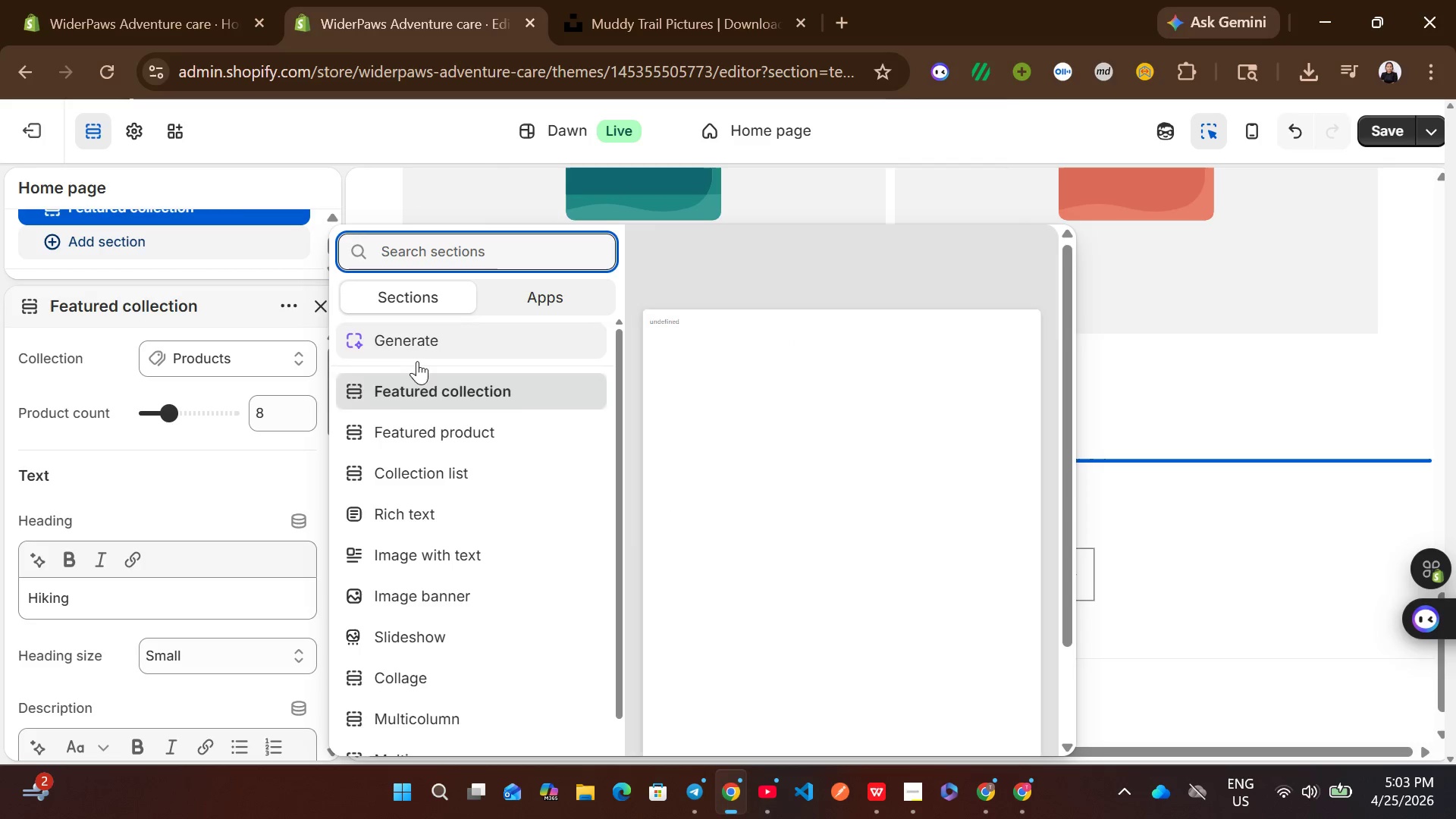 
left_click([1225, 380])
 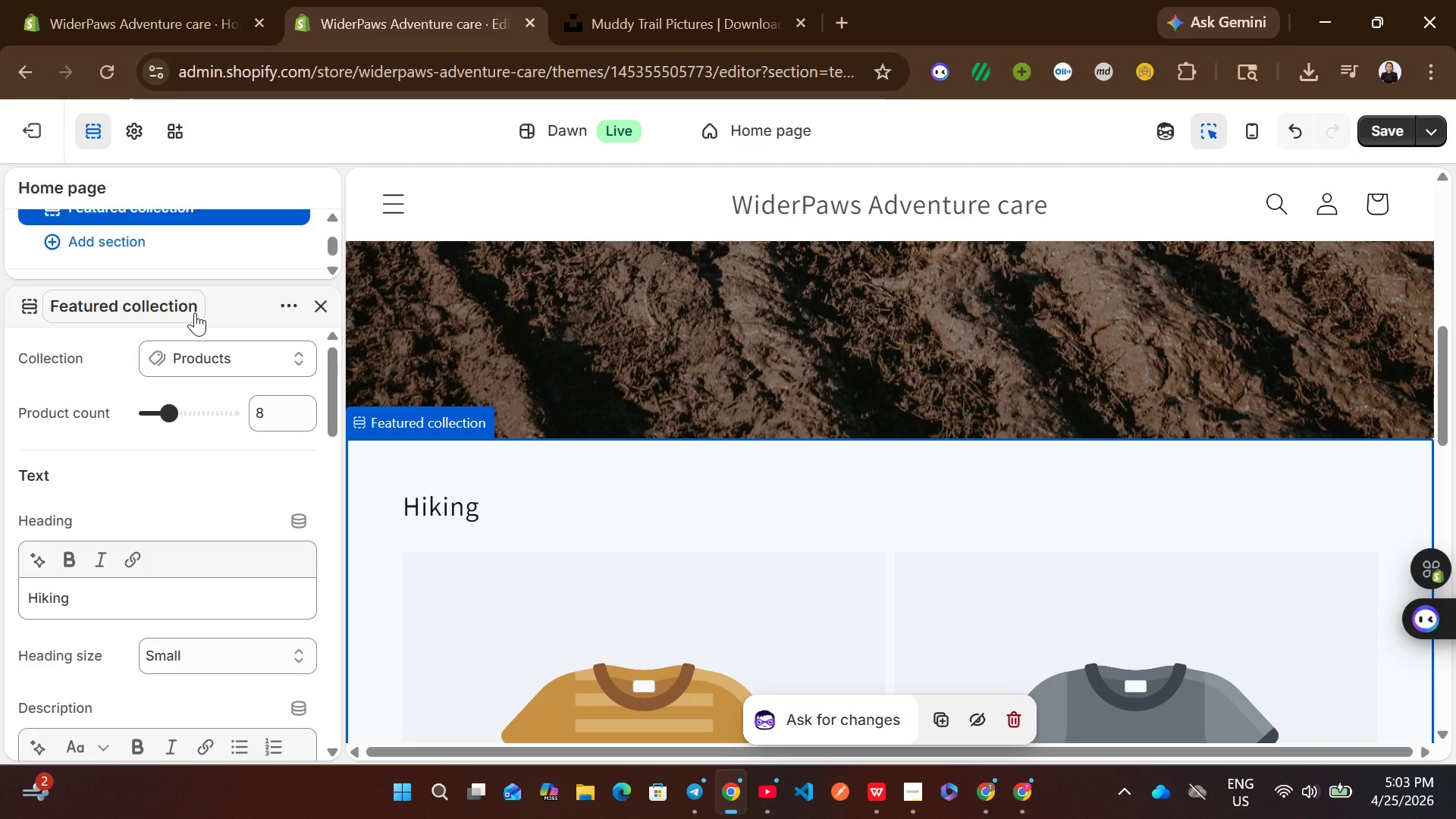 
wait(7.12)
 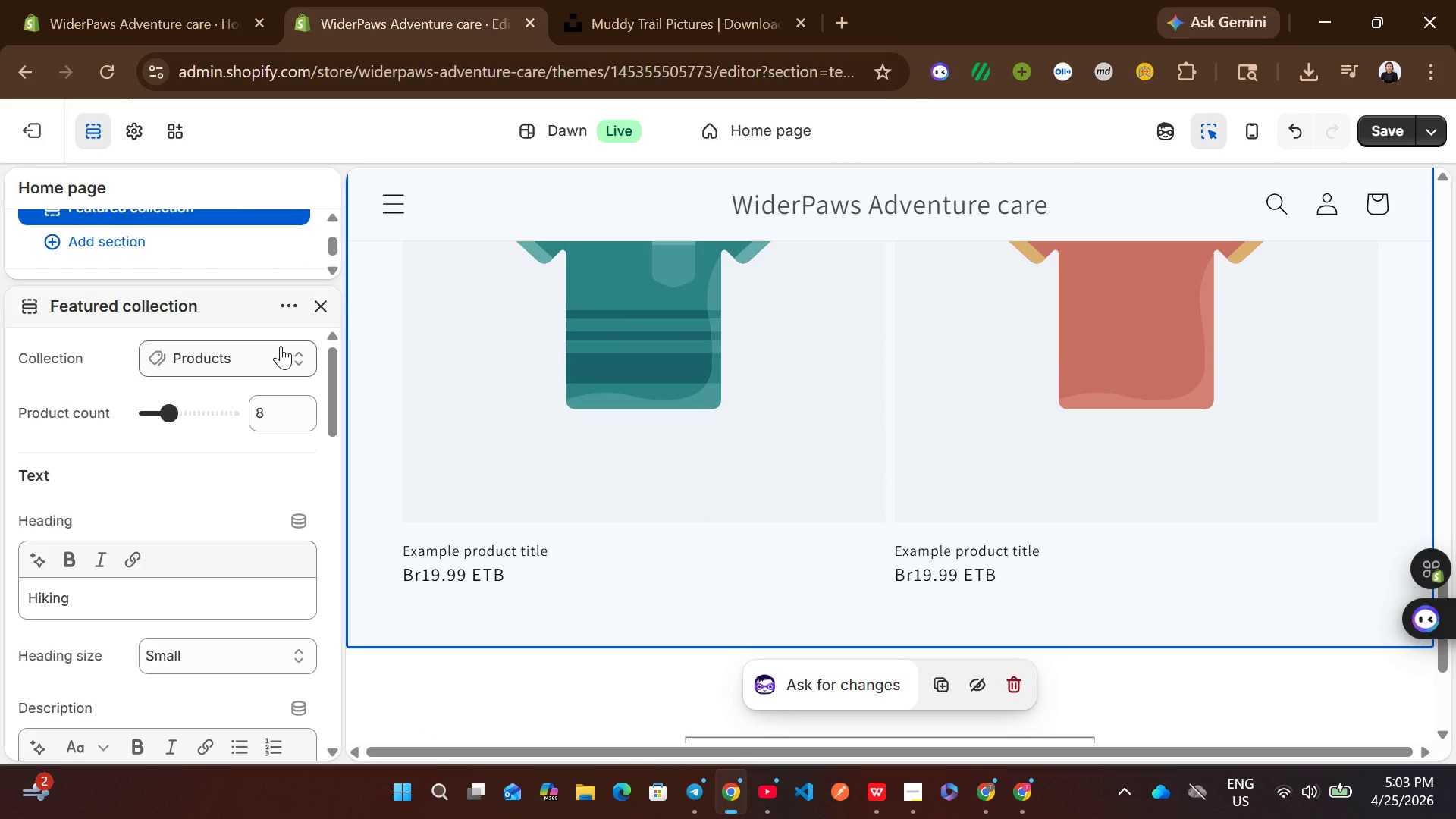 
left_click([95, 508])
 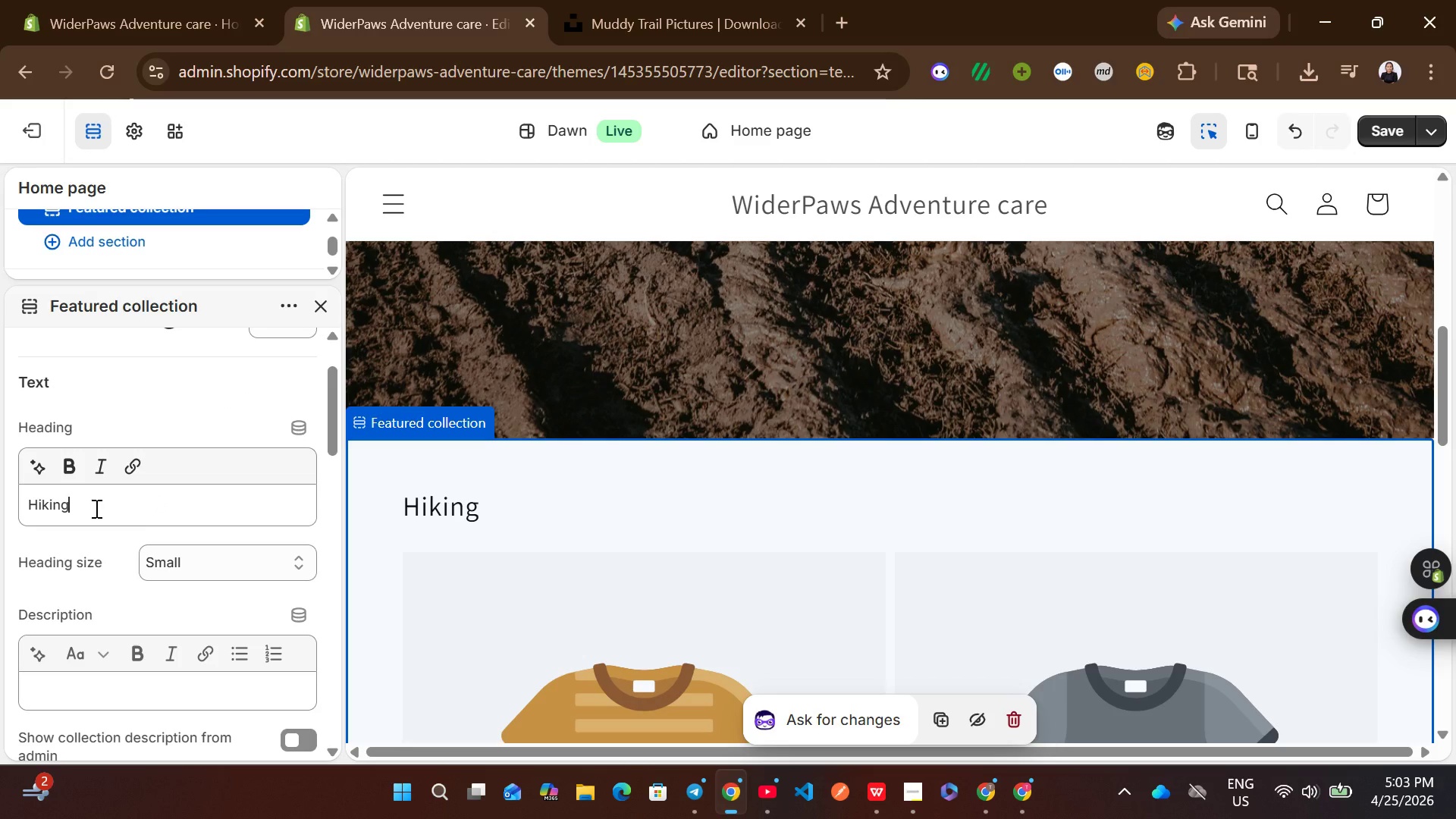 
key(Control+Z)
 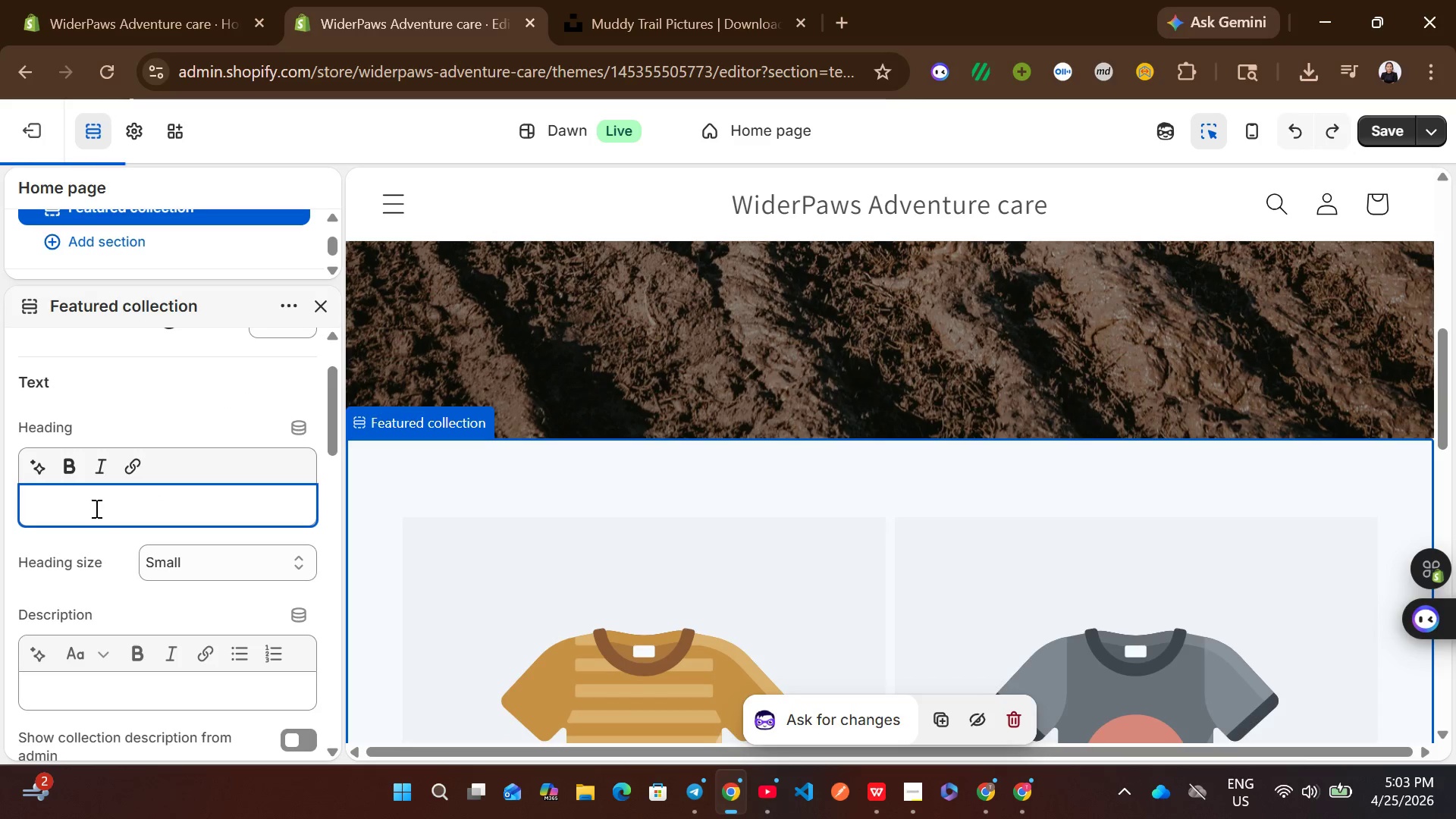 
key(Control+Z)
 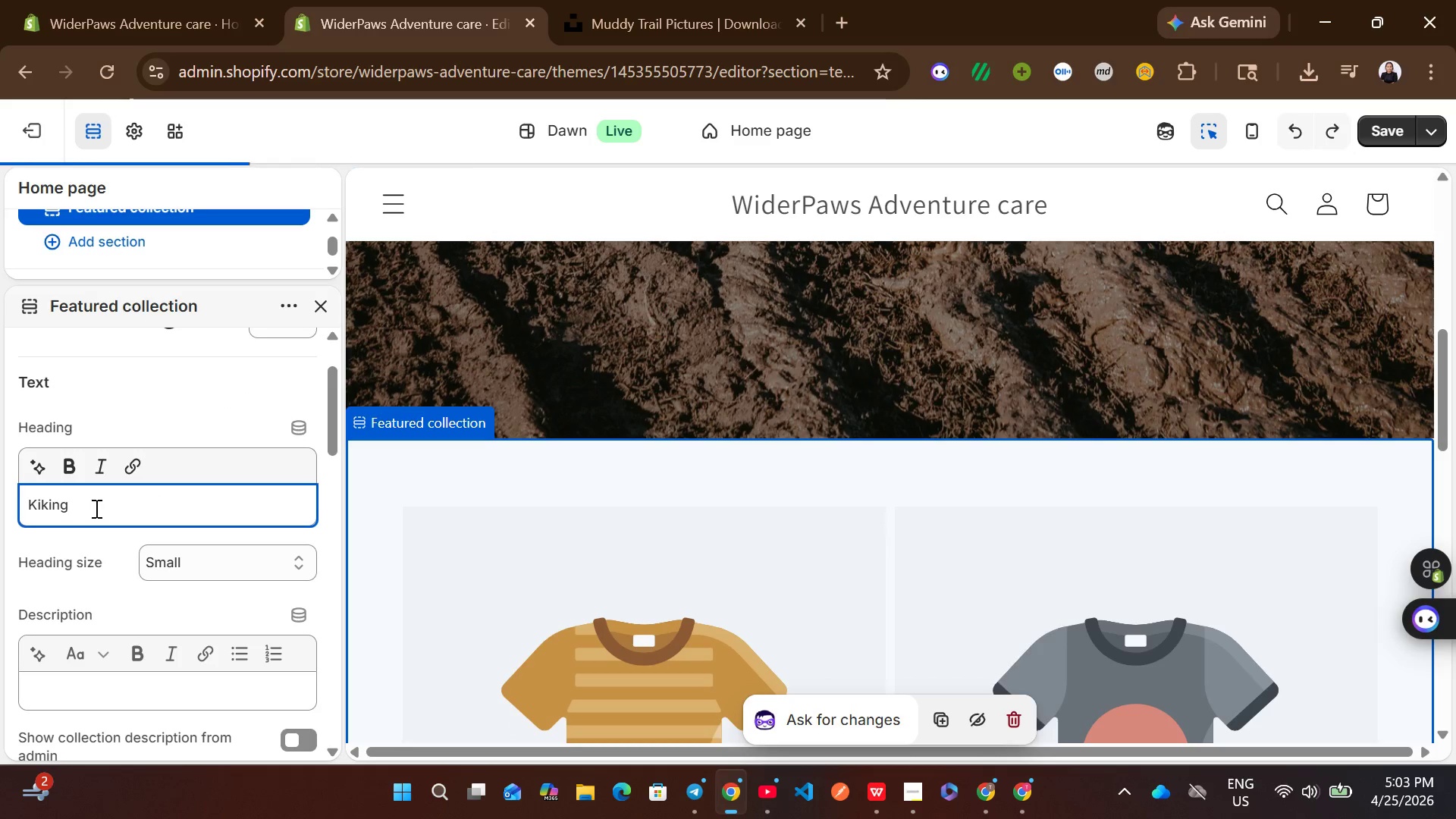 
key(Control+Z)
 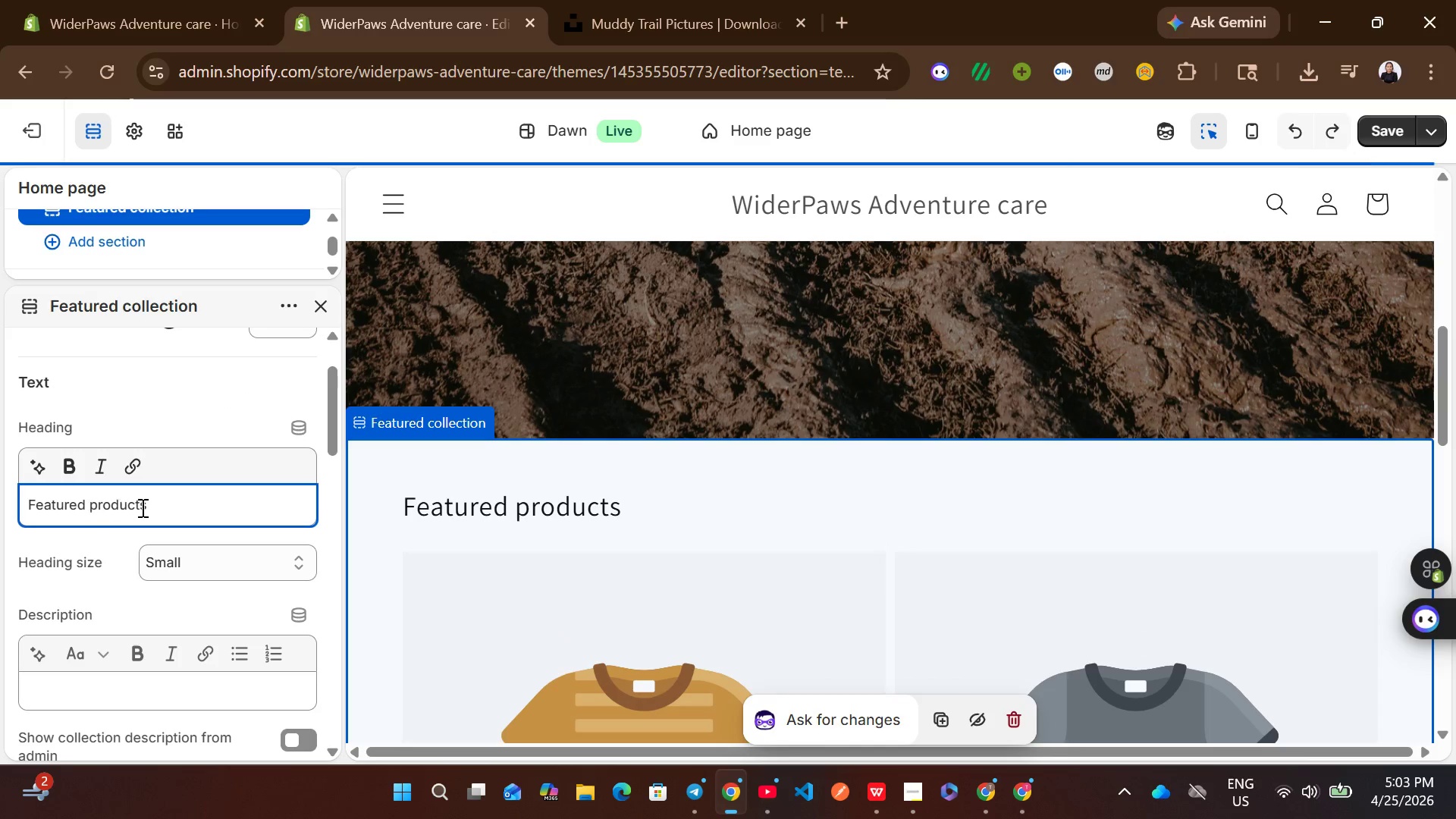 
left_click([143, 507])
 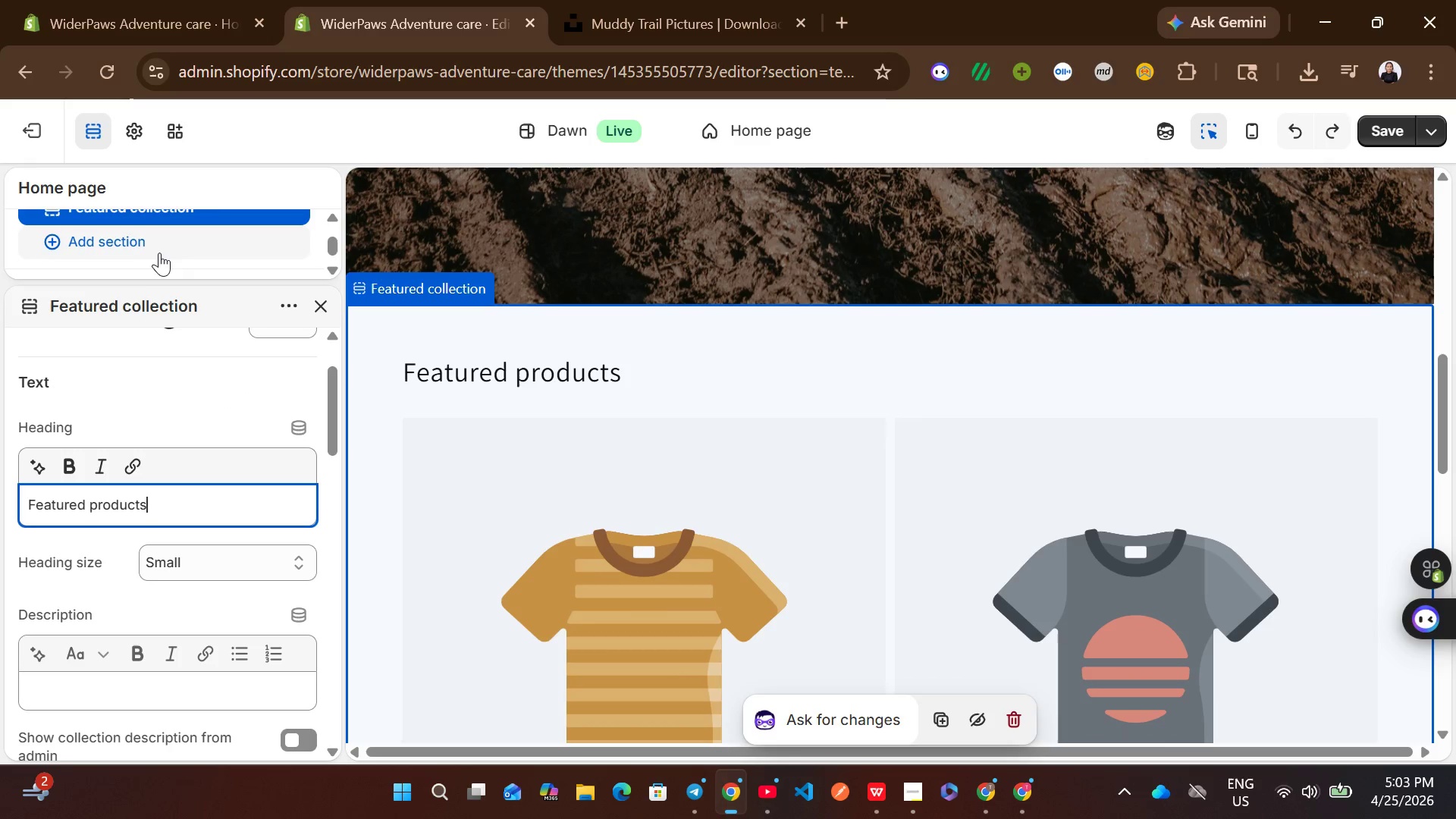 
left_click([139, 242])
 